 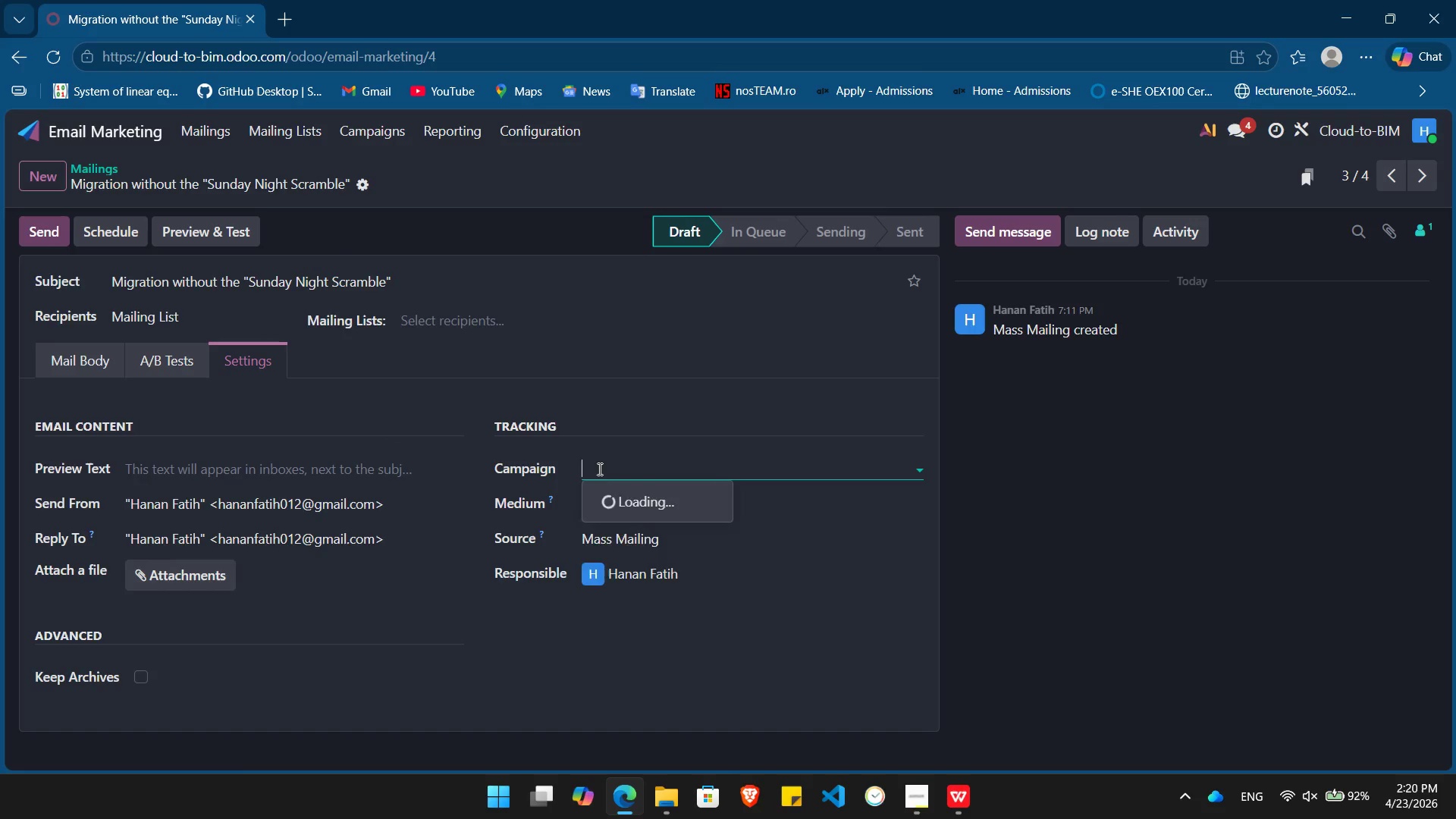 
left_click([627, 509])
 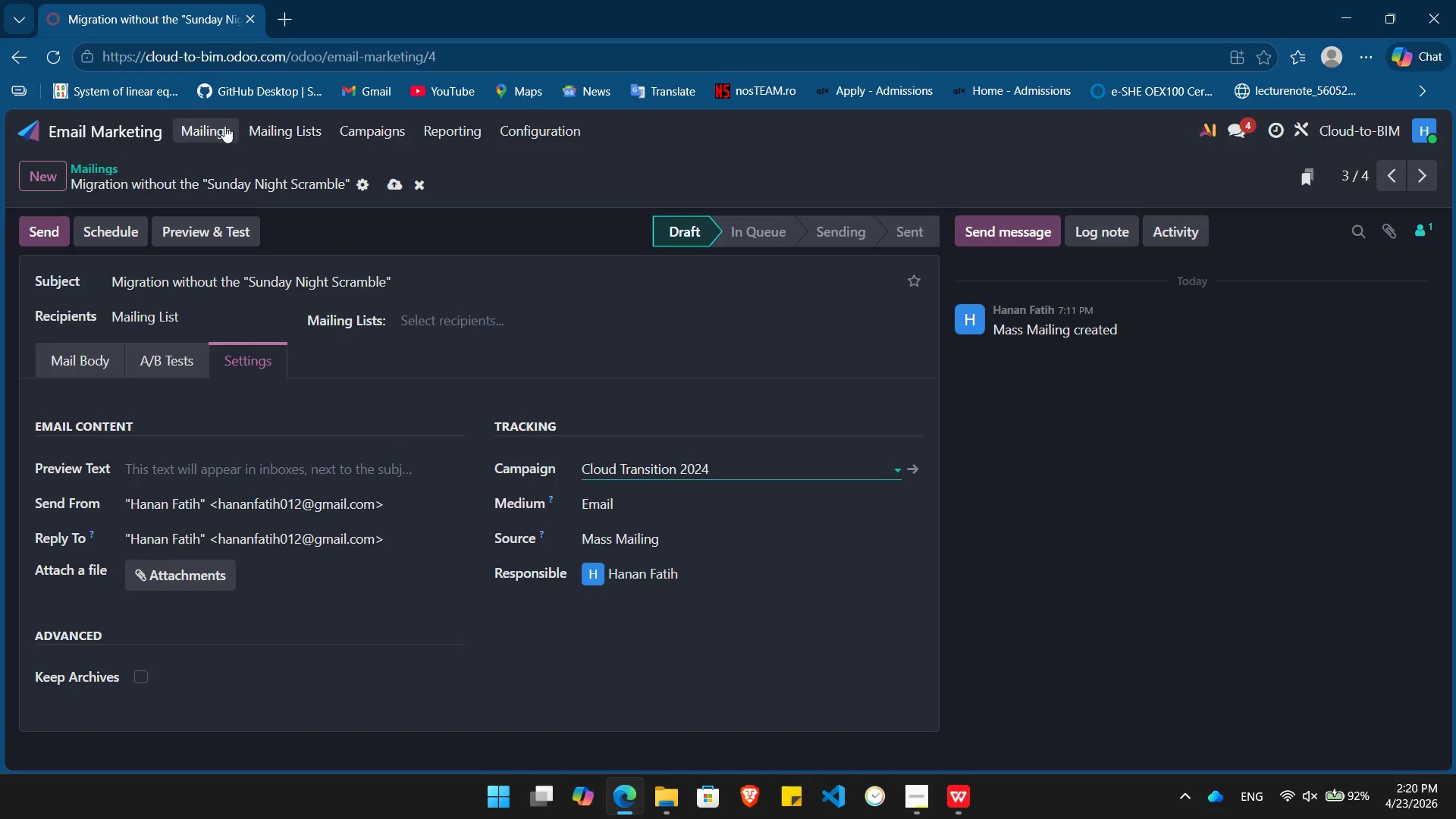 
left_click([215, 127])
 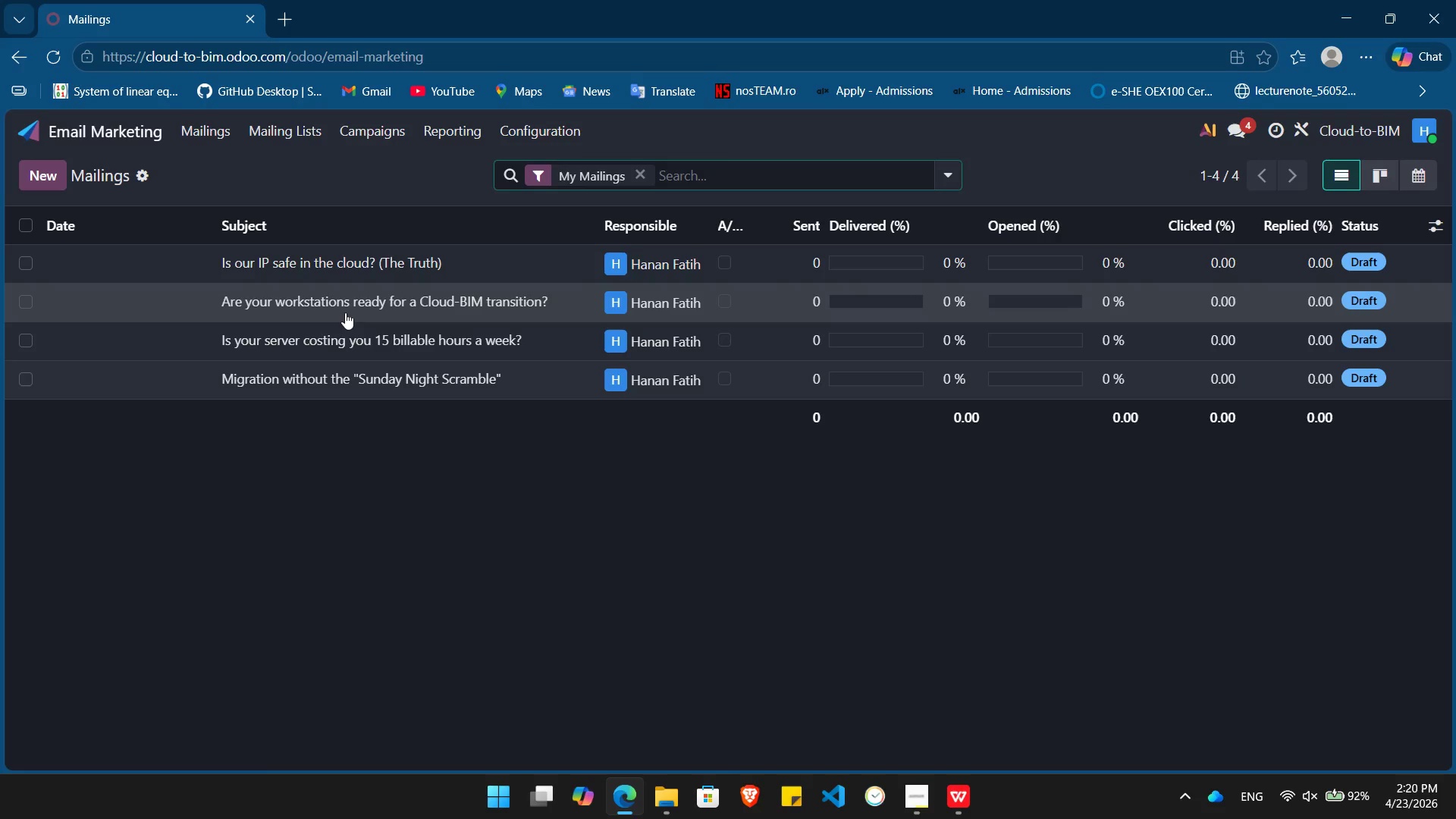 
left_click([349, 306])
 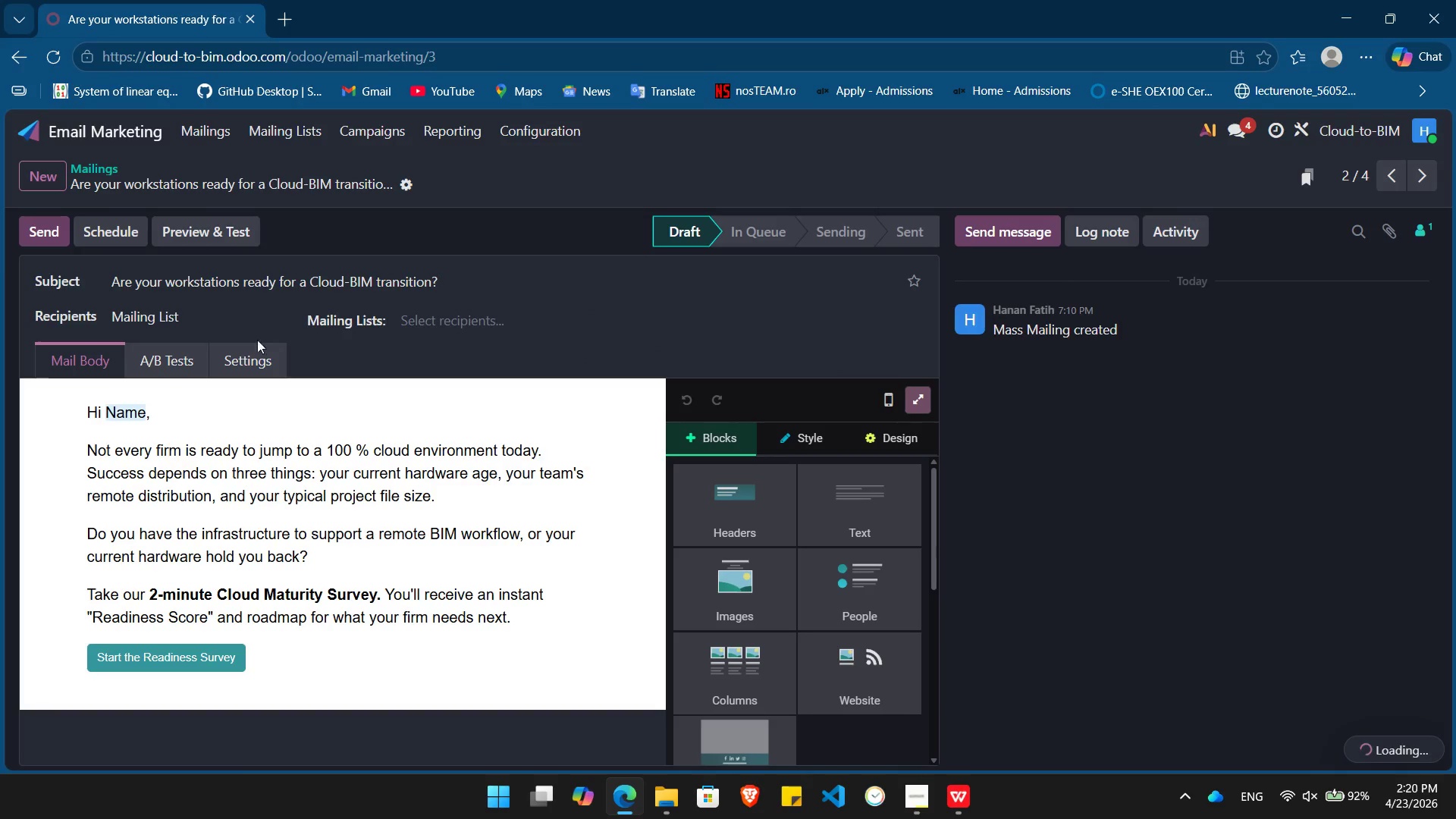 
left_click([248, 347])
 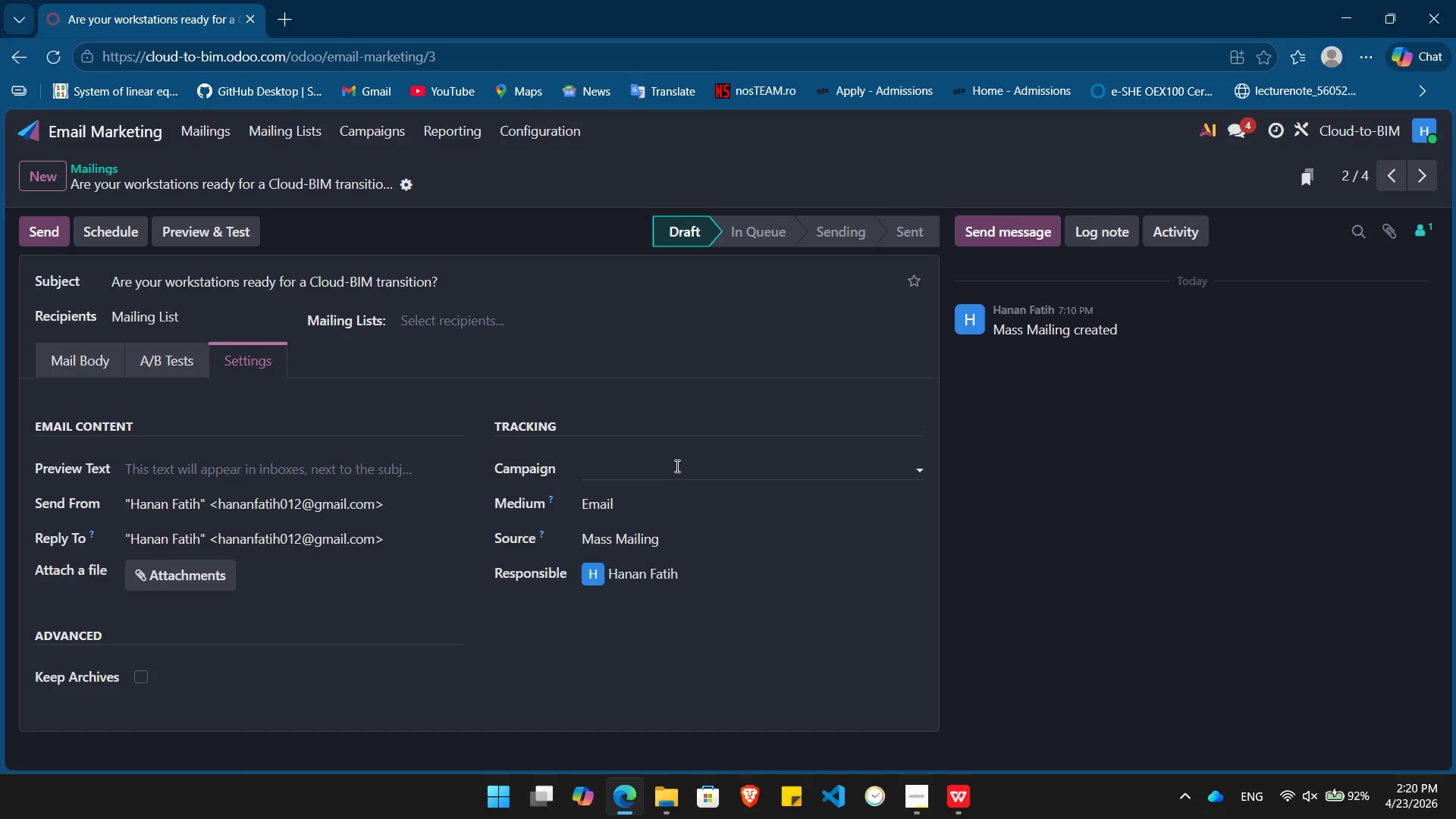 
left_click([673, 468])
 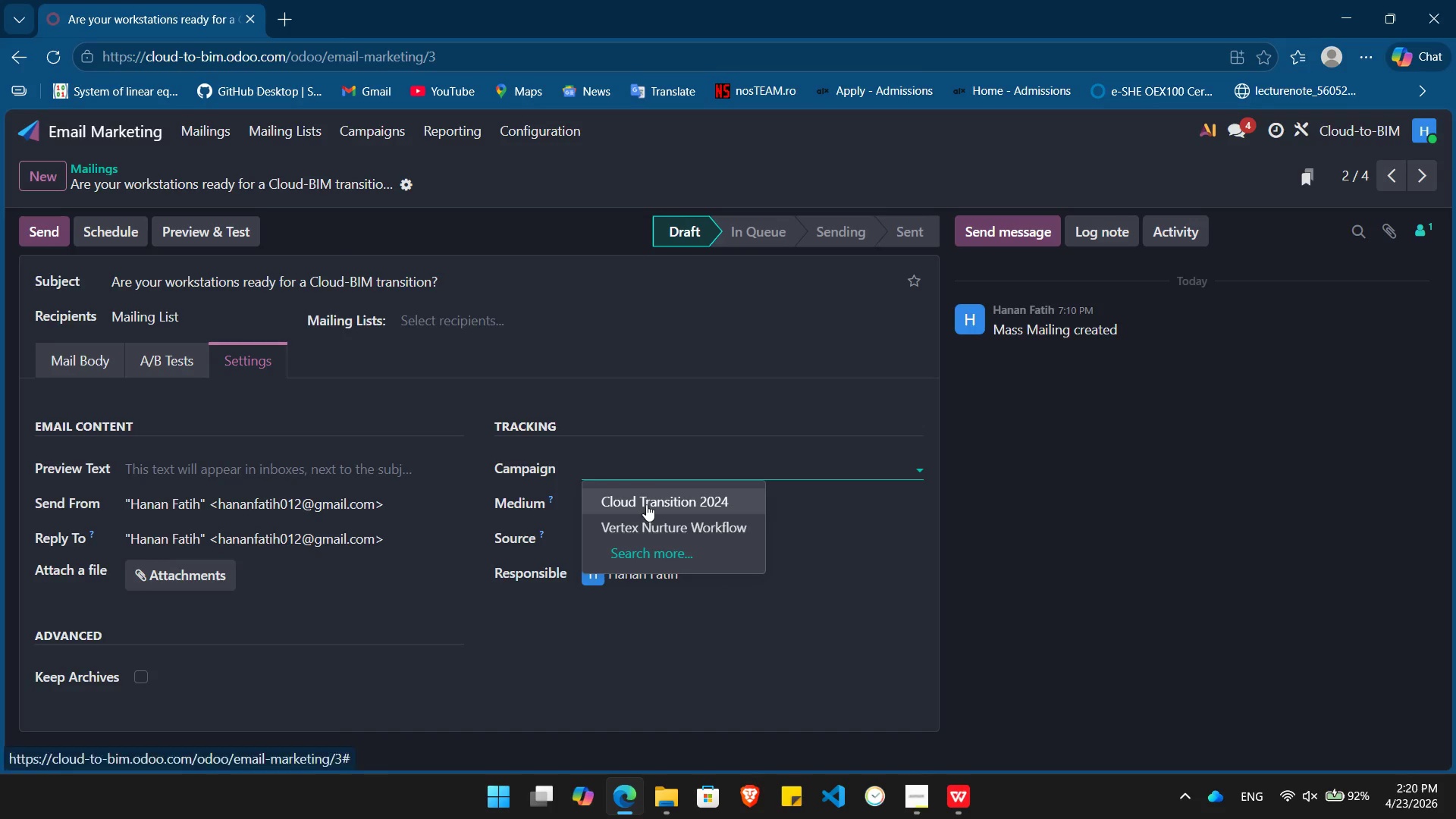 
left_click([648, 500])
 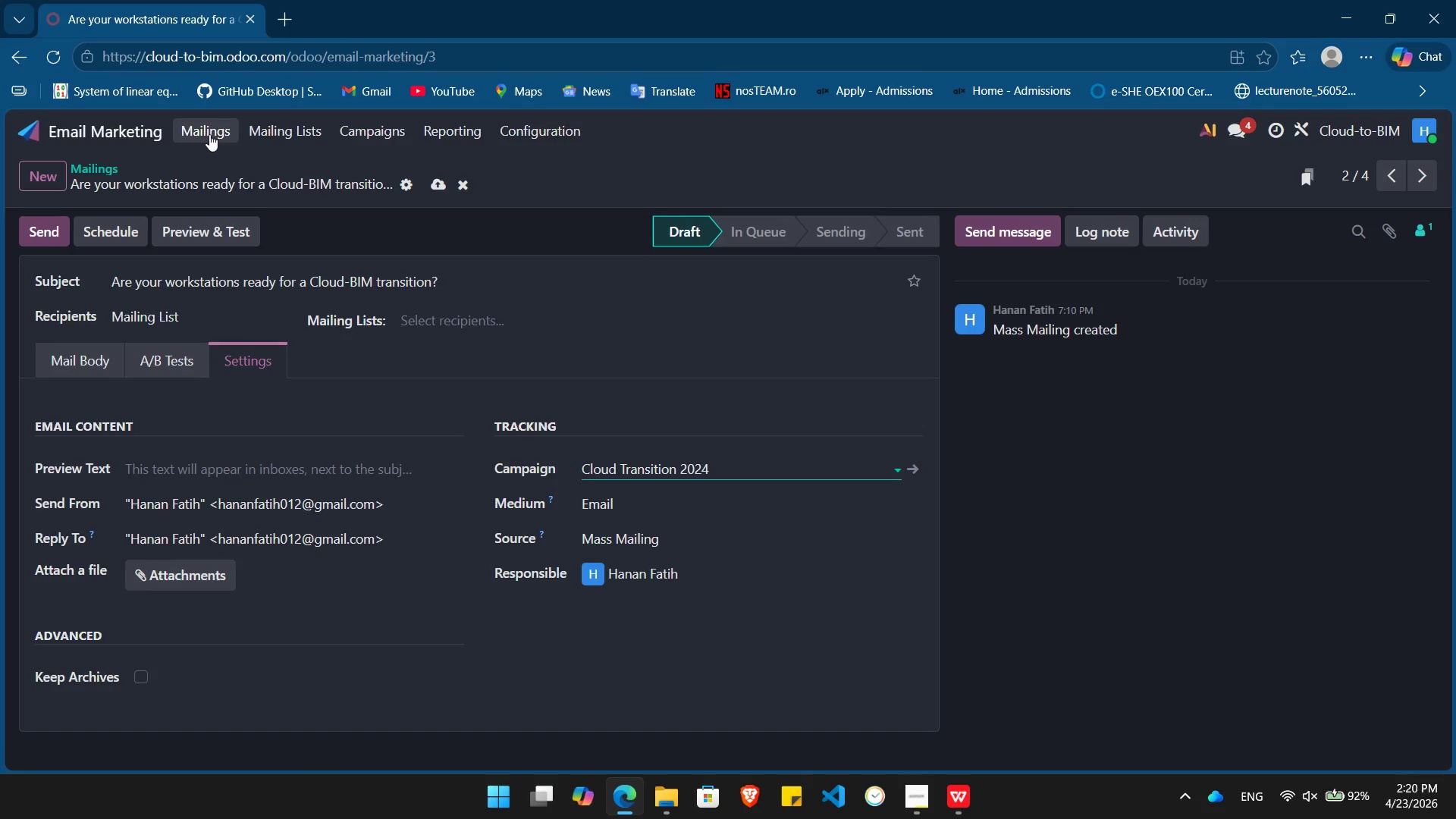 
left_click([209, 134])
 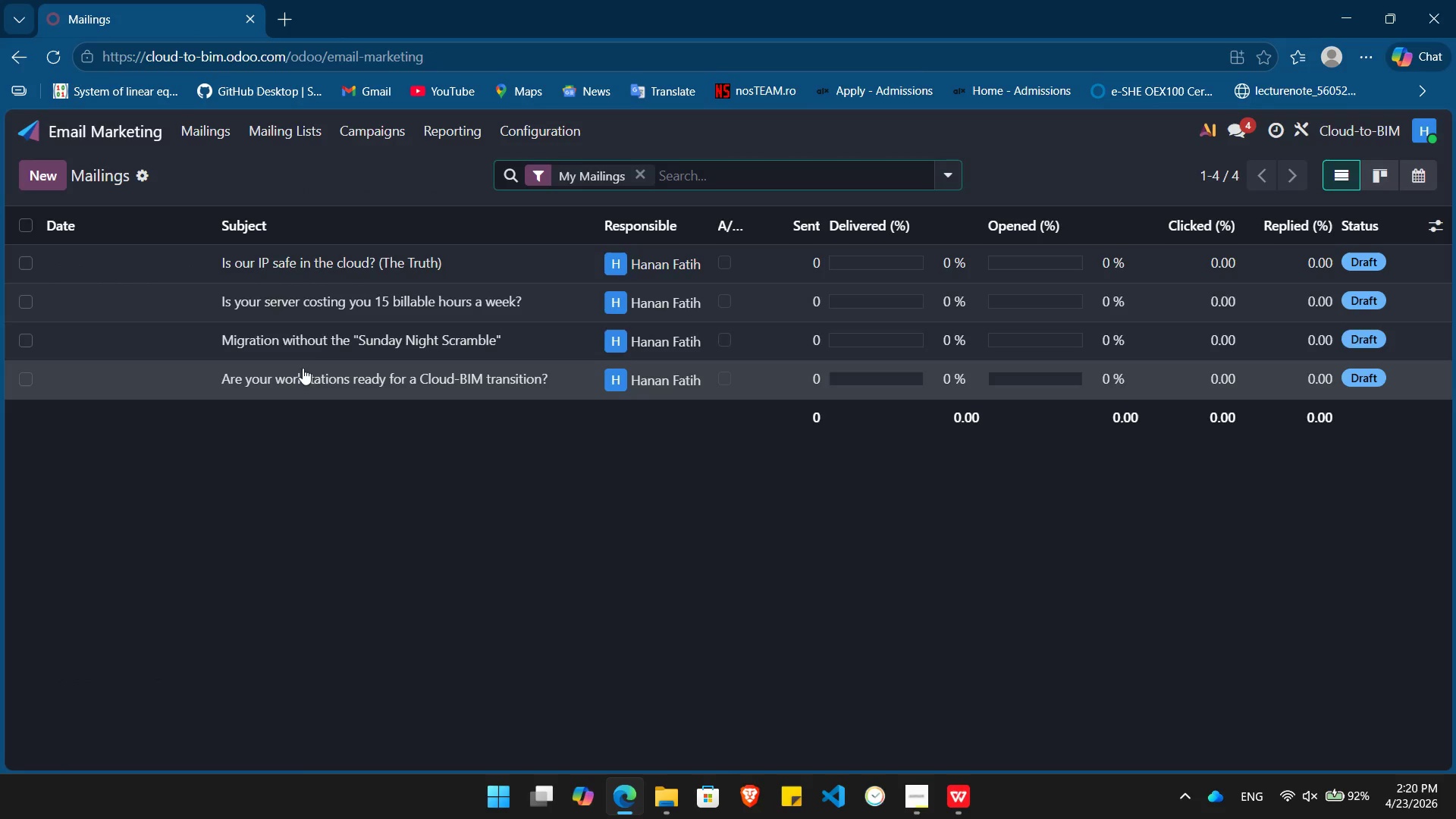 
left_click([331, 341])
 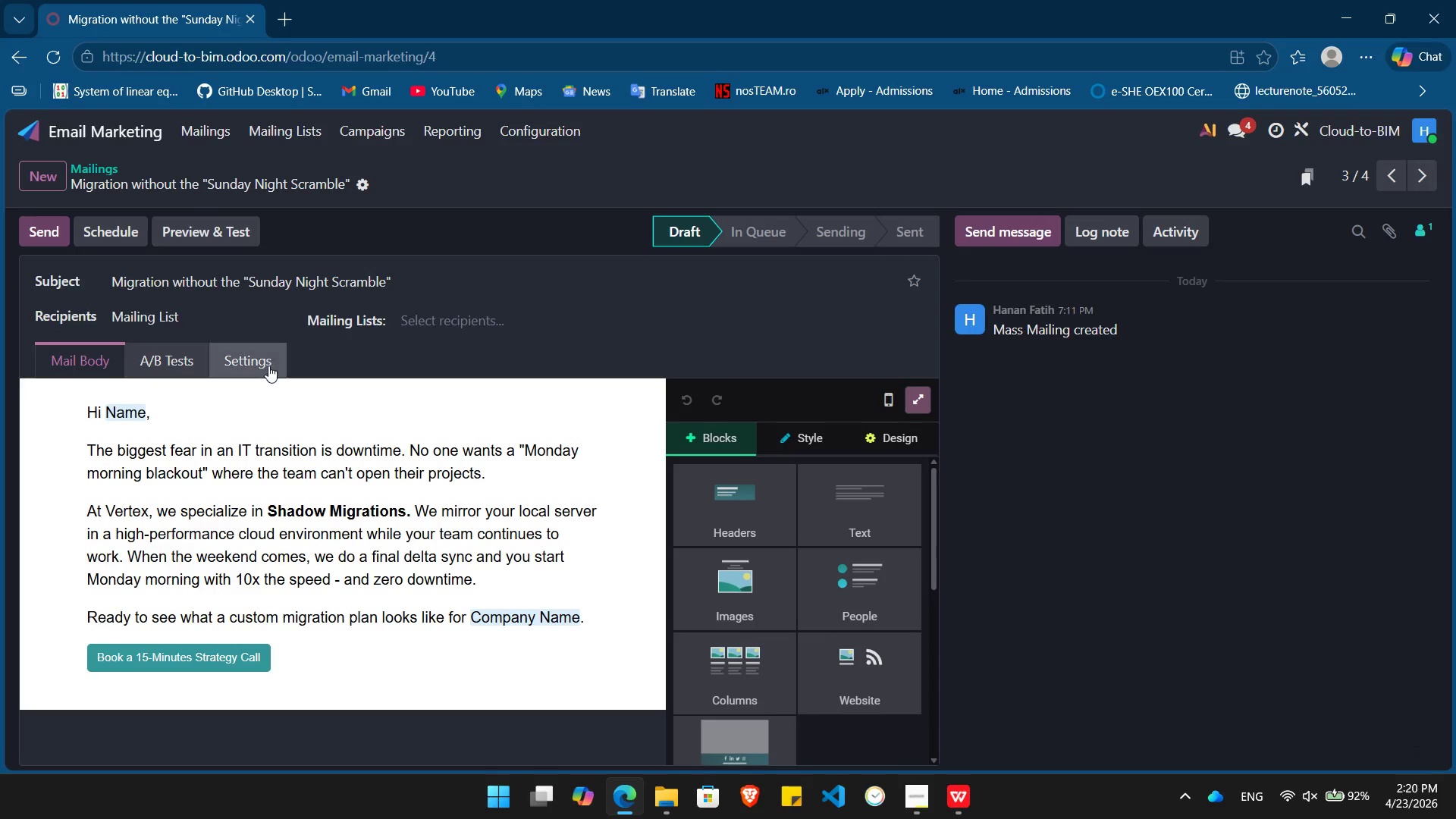 
left_click([263, 357])
 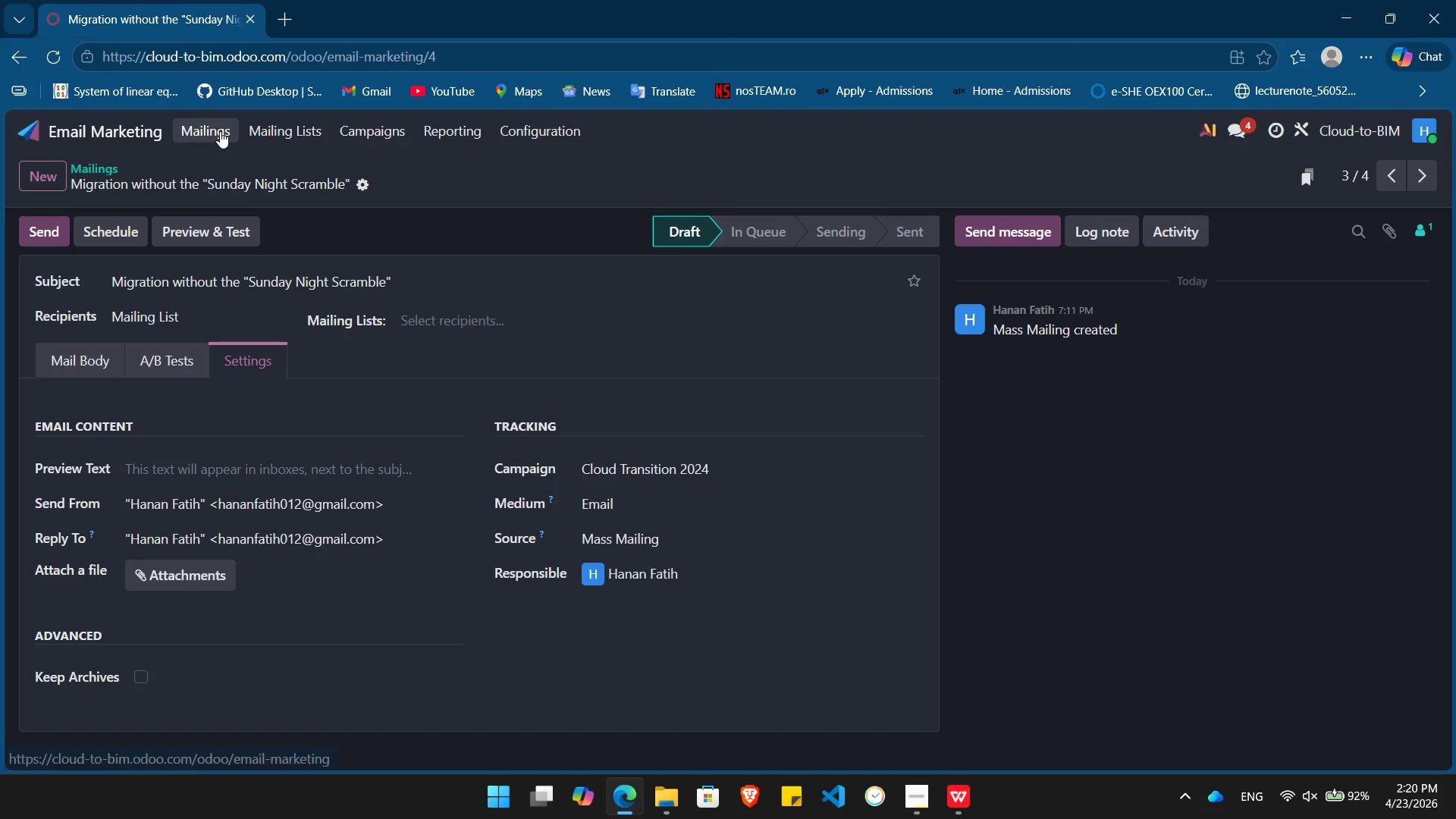 
left_click([200, 128])
 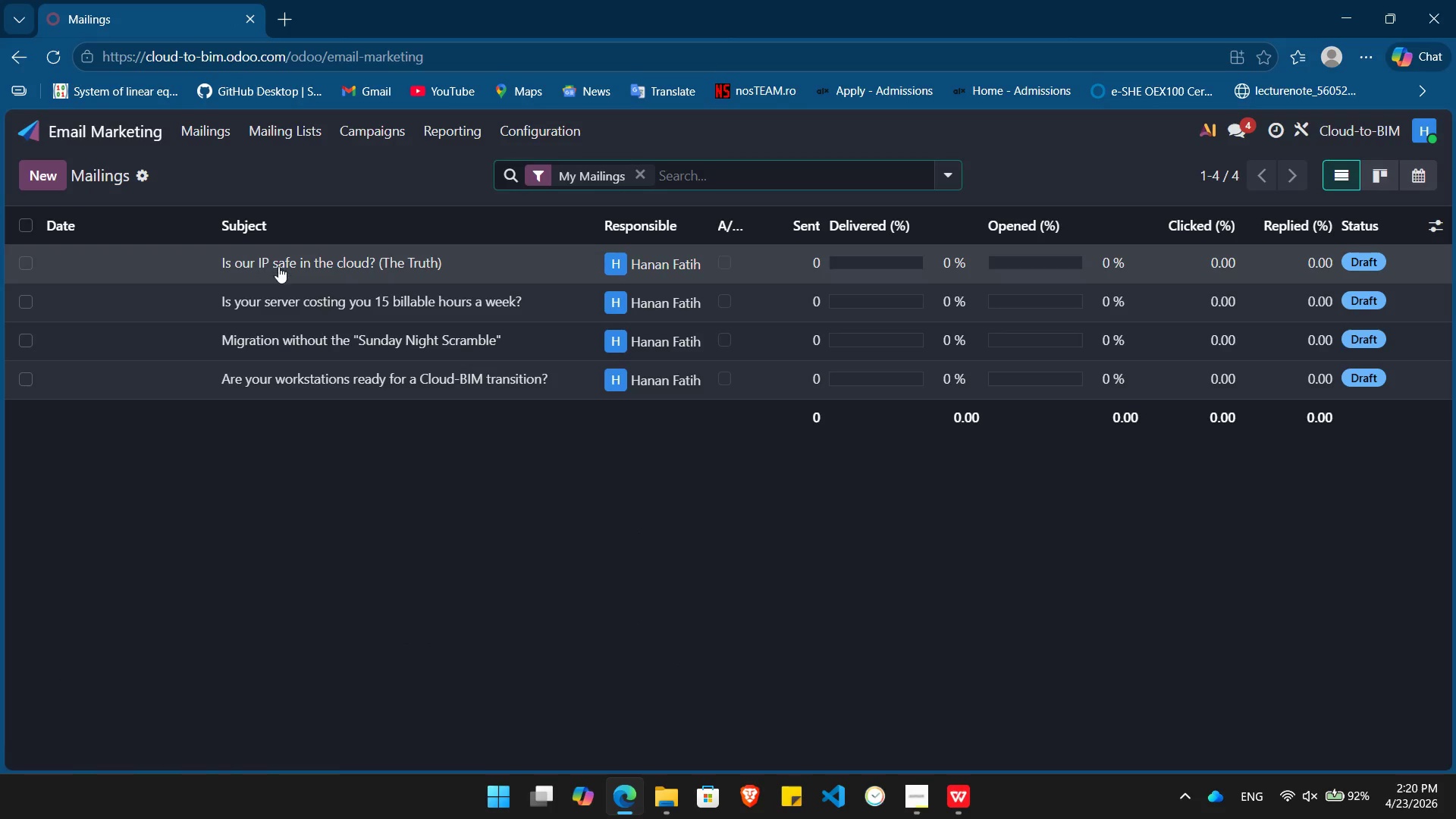 
left_click([285, 268])
 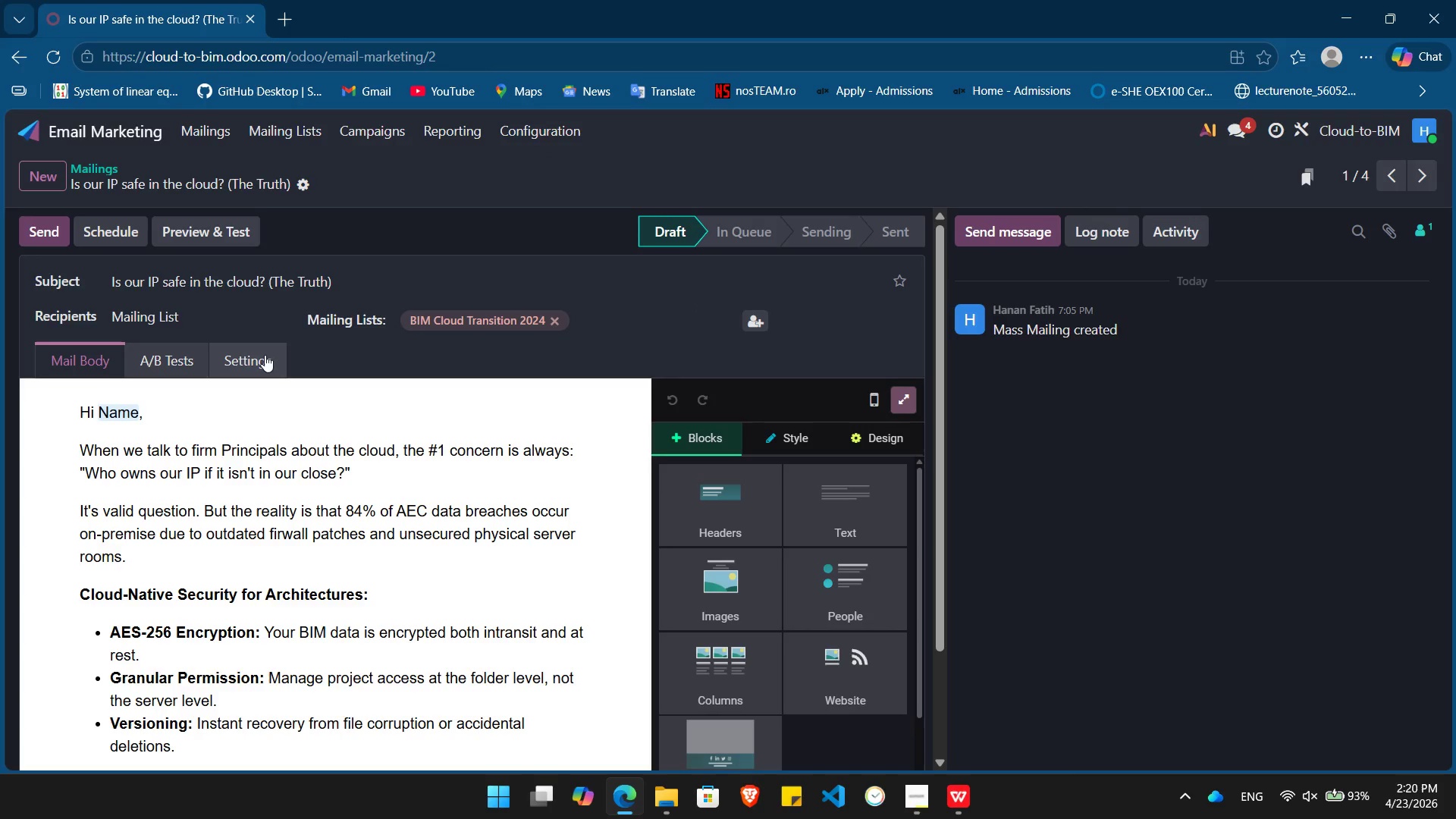 
left_click([246, 358])
 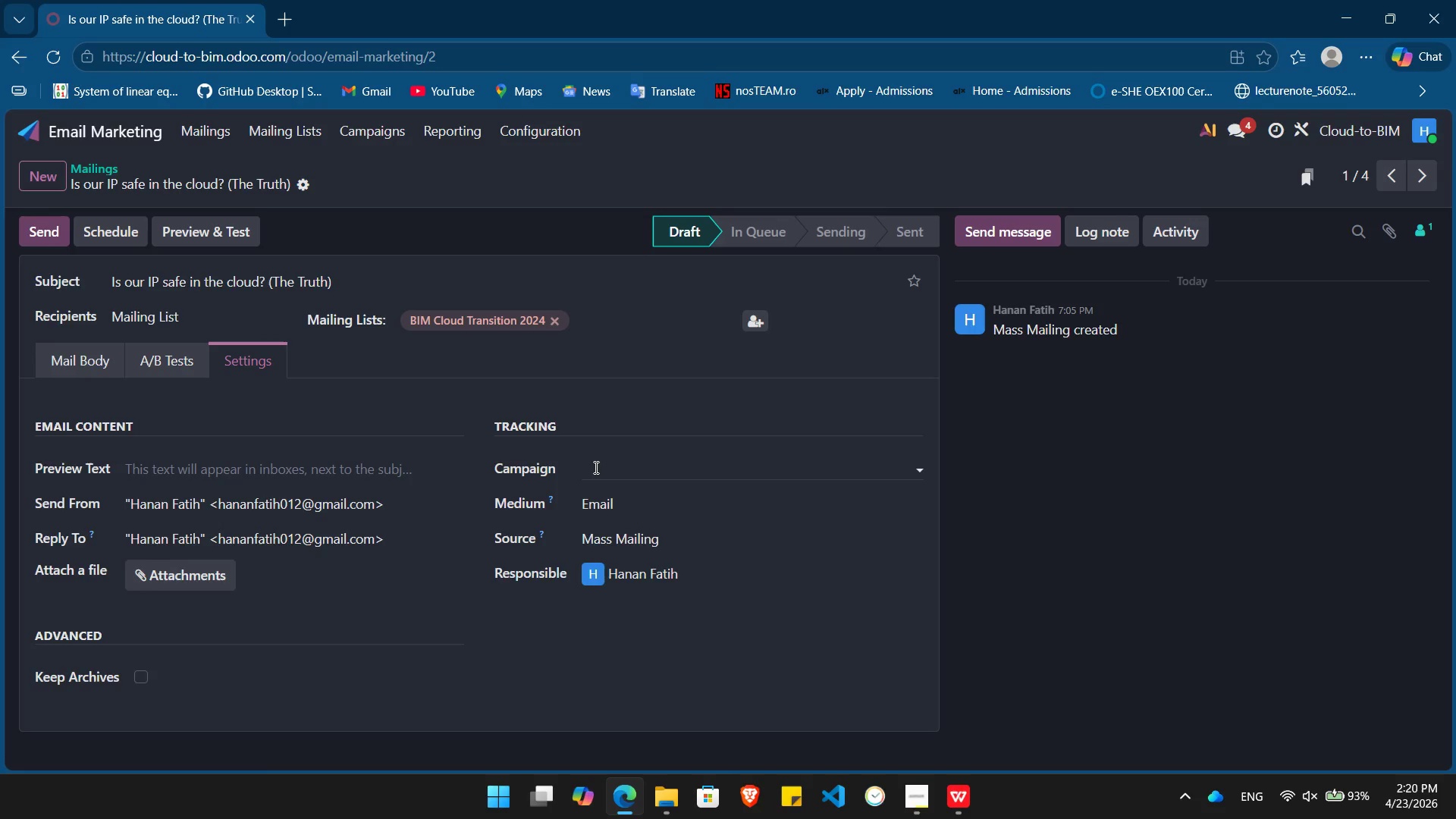 
left_click([595, 467])
 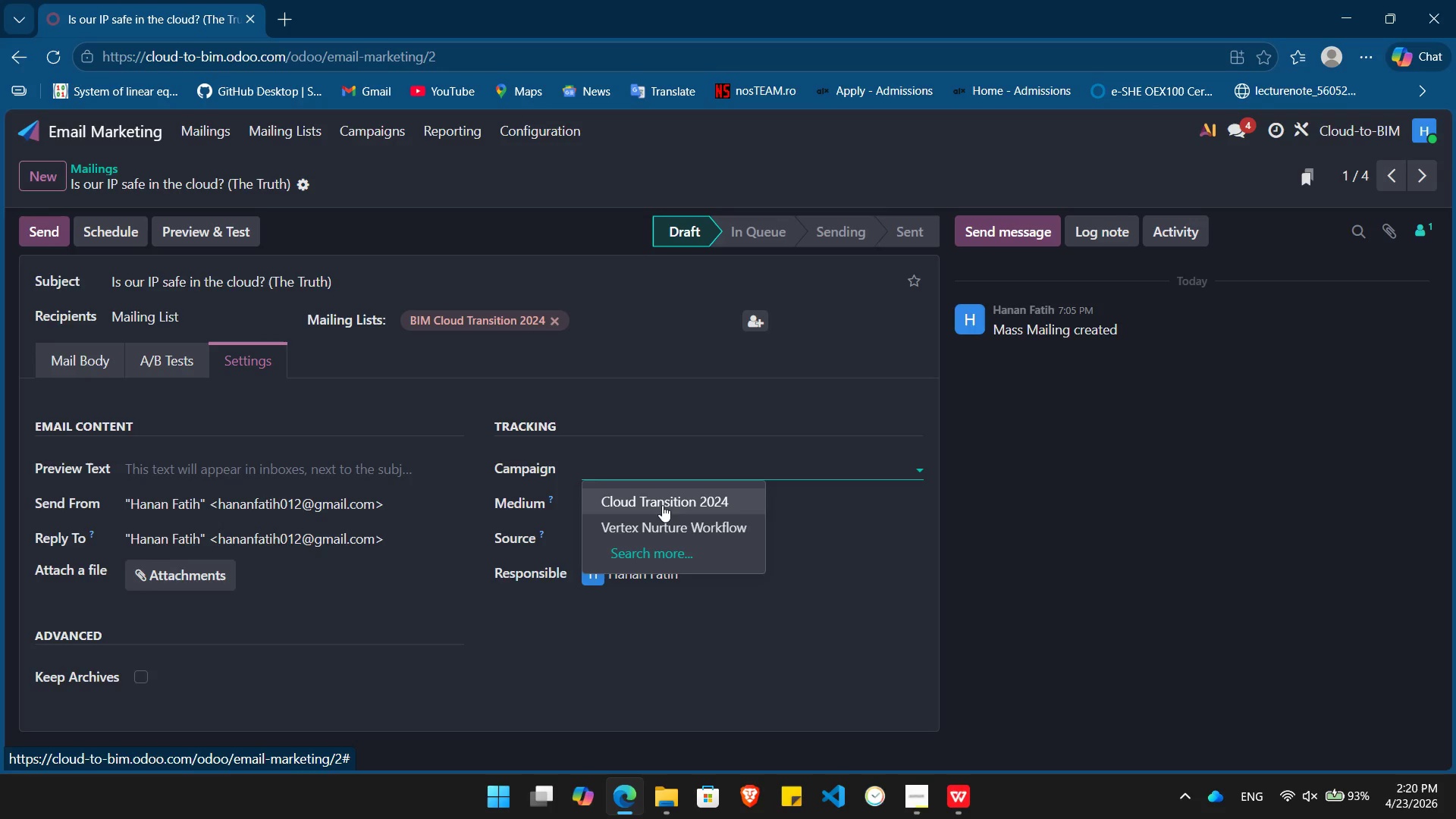 
left_click([662, 505])
 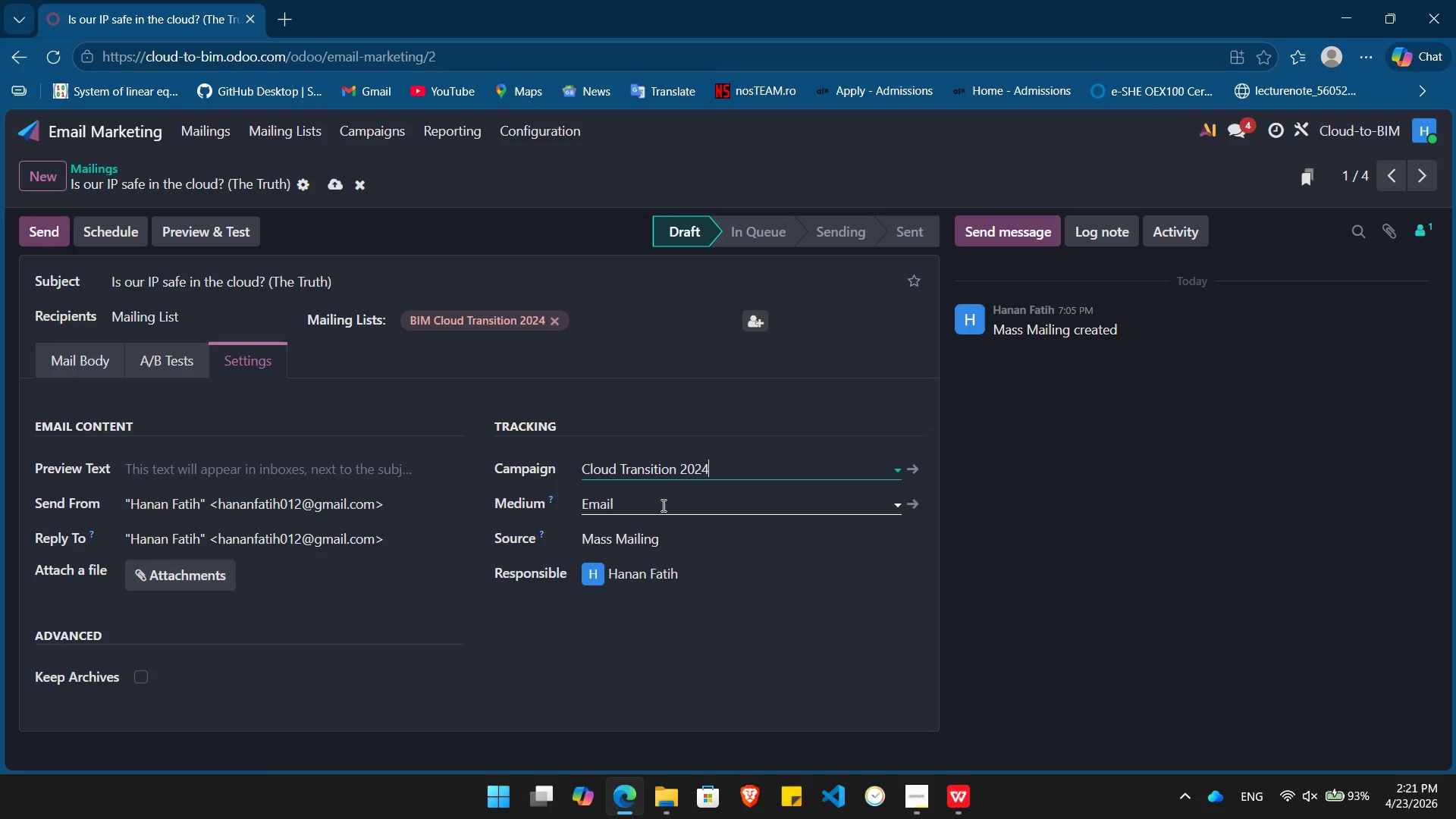 
wait(35.47)
 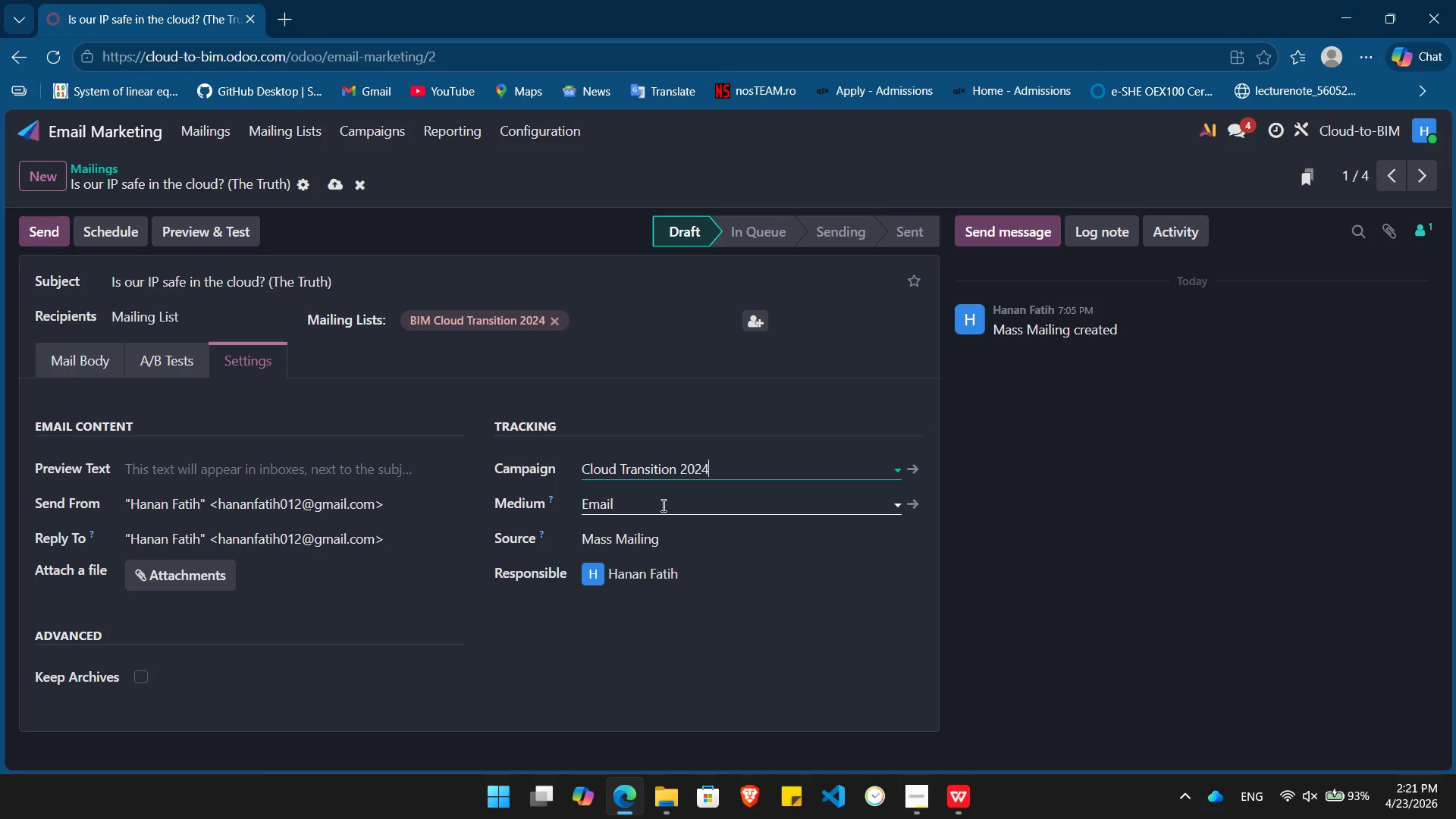 
left_click([382, 127])
 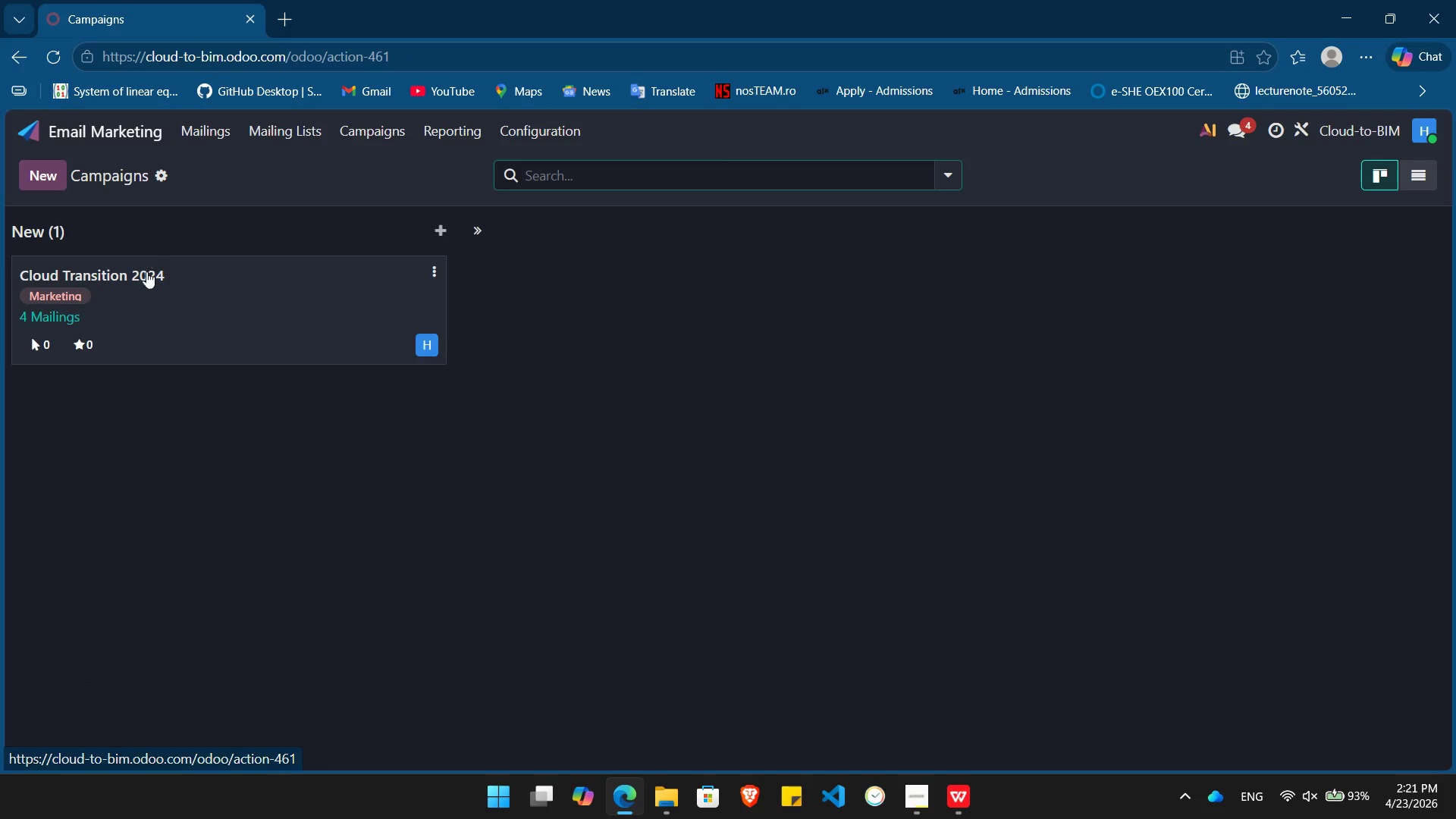 
left_click([192, 288])
 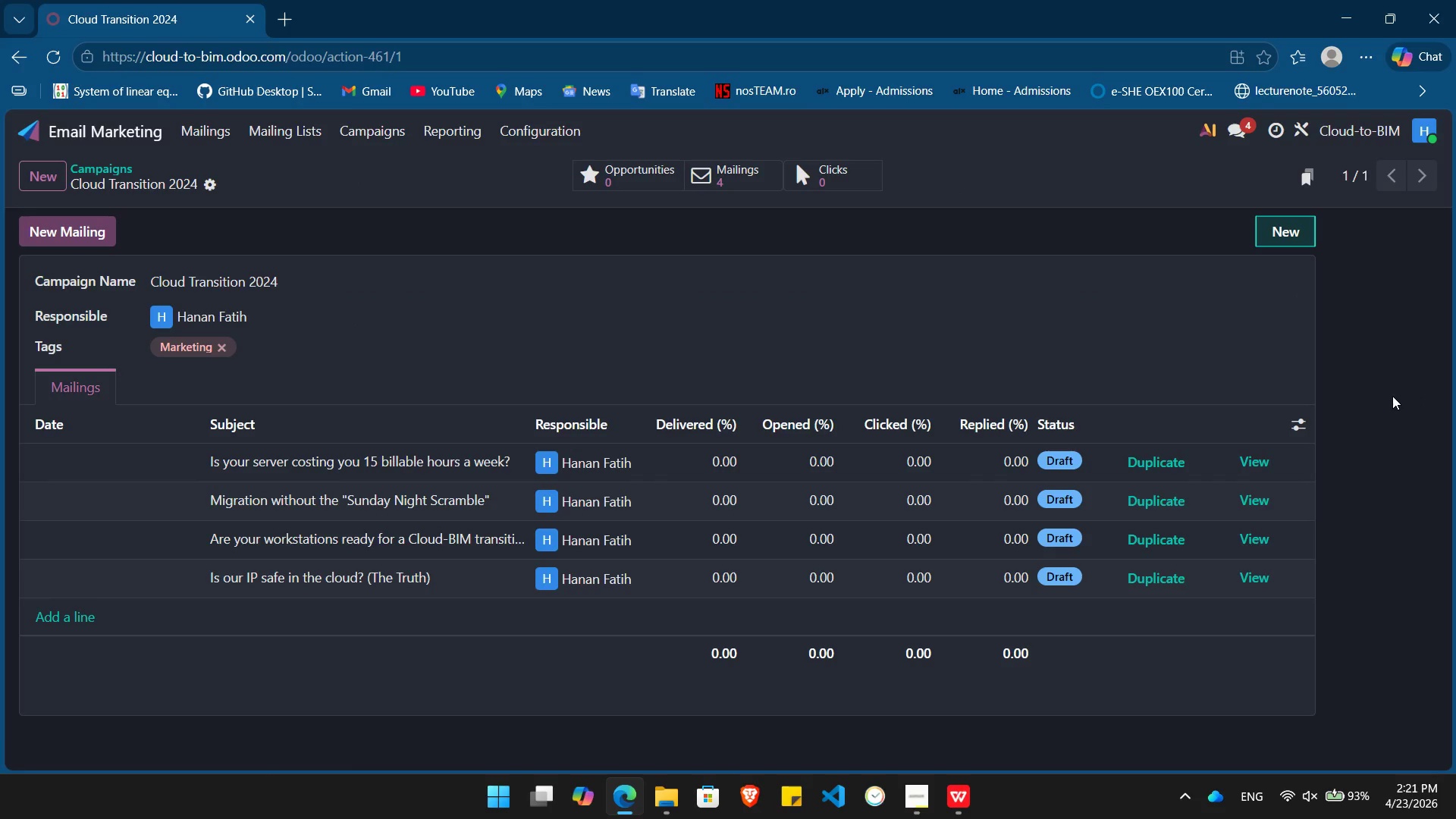 
wait(20.86)
 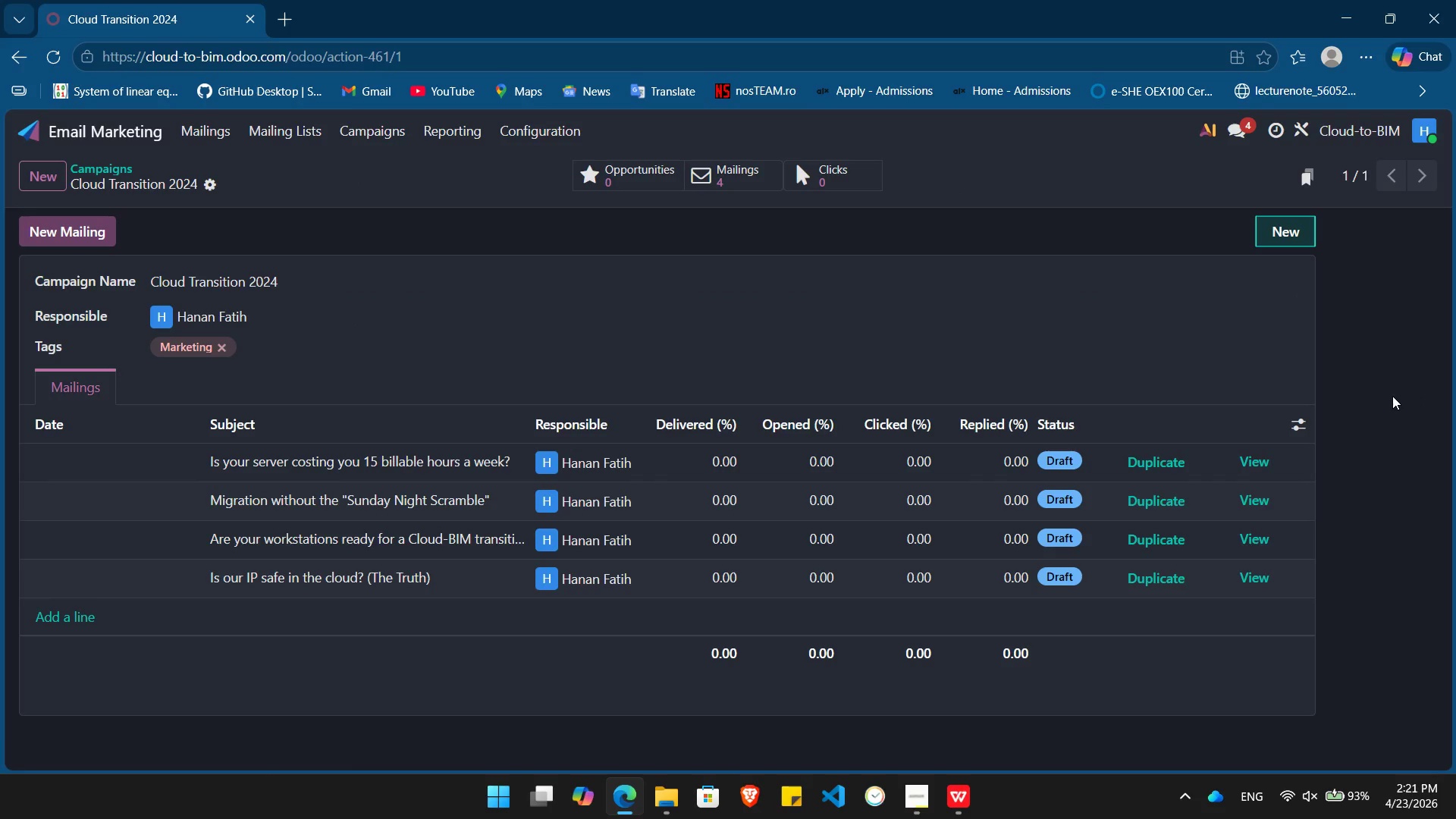 
left_click([370, 378])
 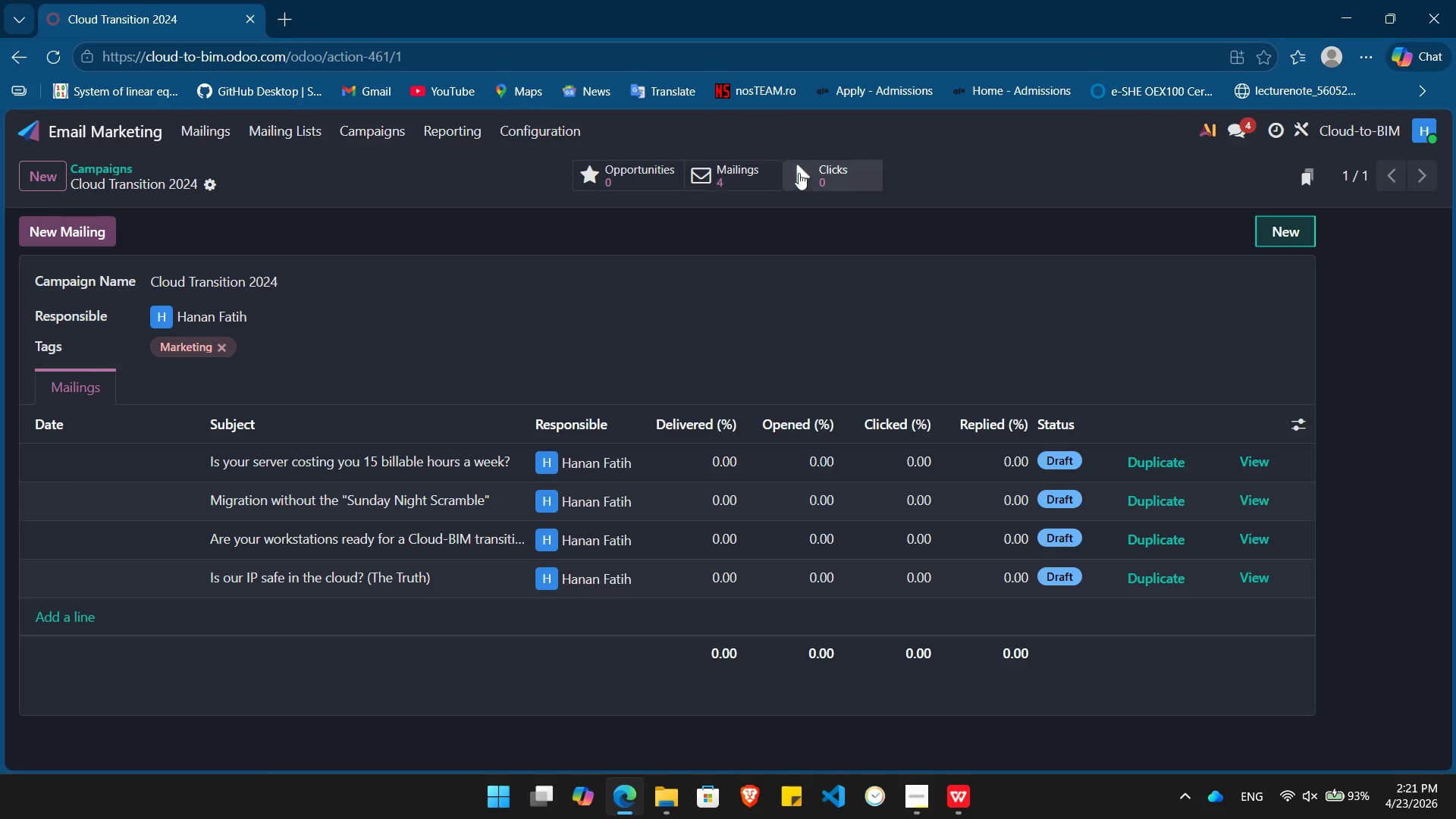 
left_click([817, 174])
 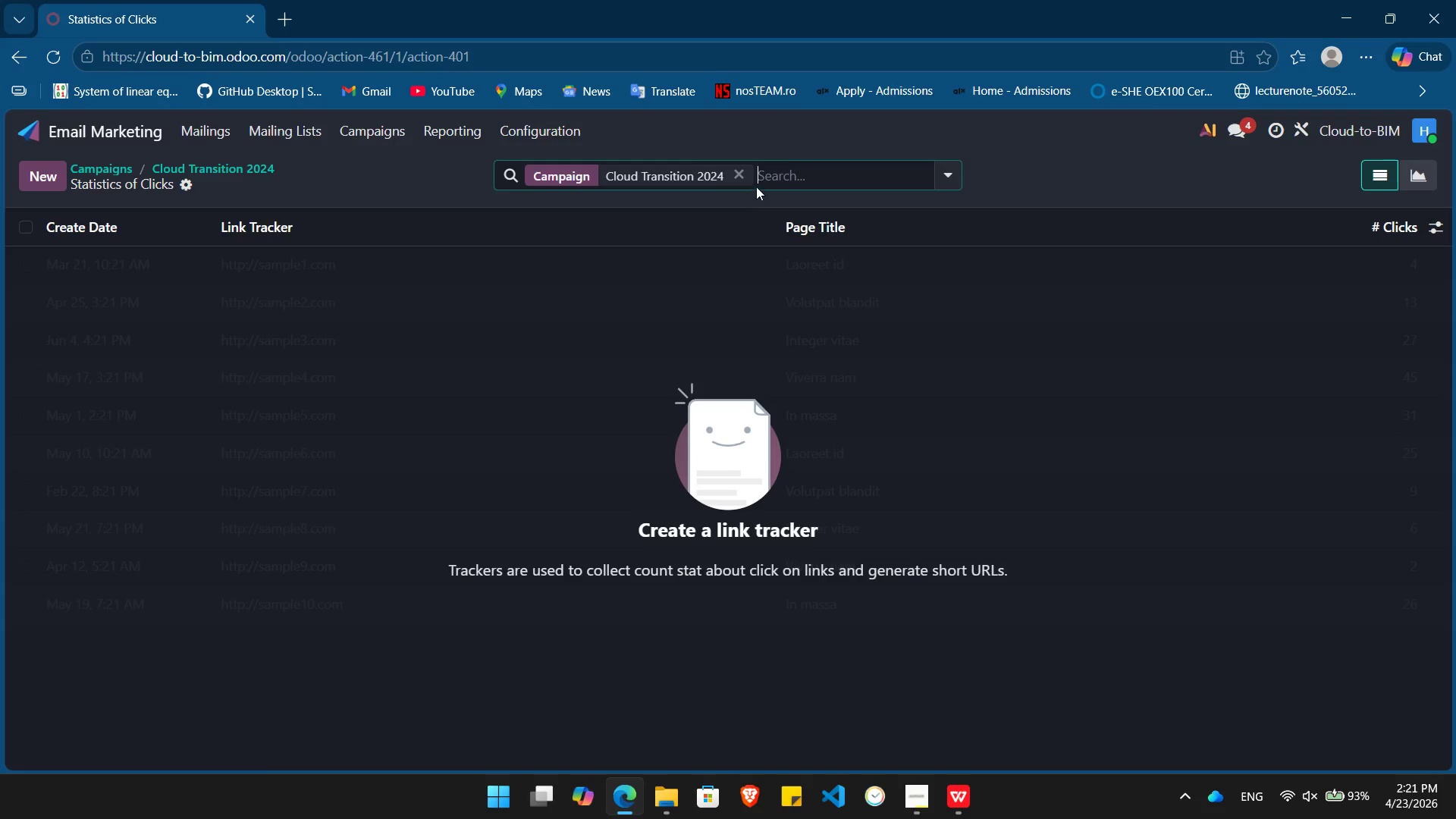 
left_click([733, 171])
 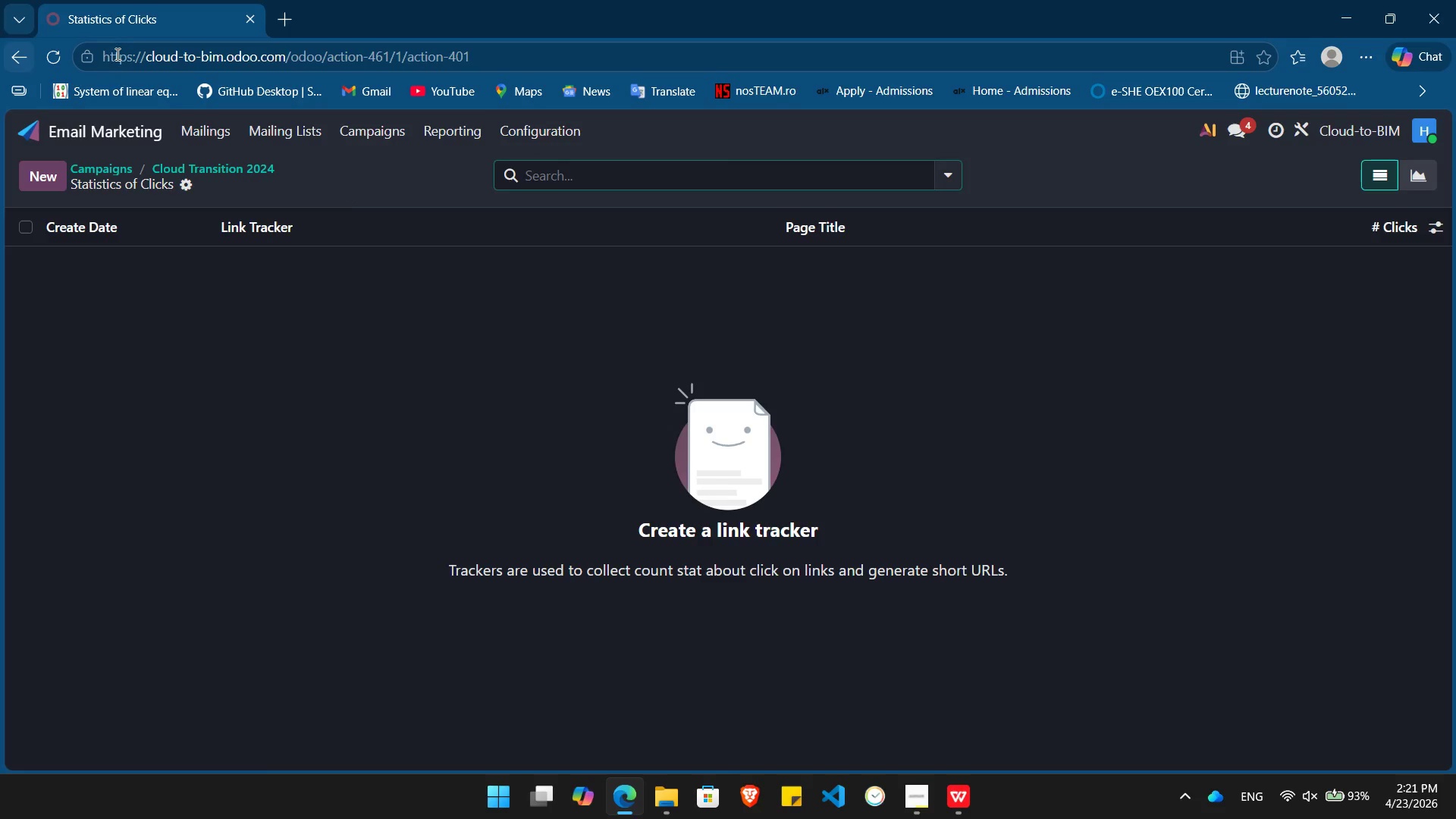 
left_click([397, 133])
 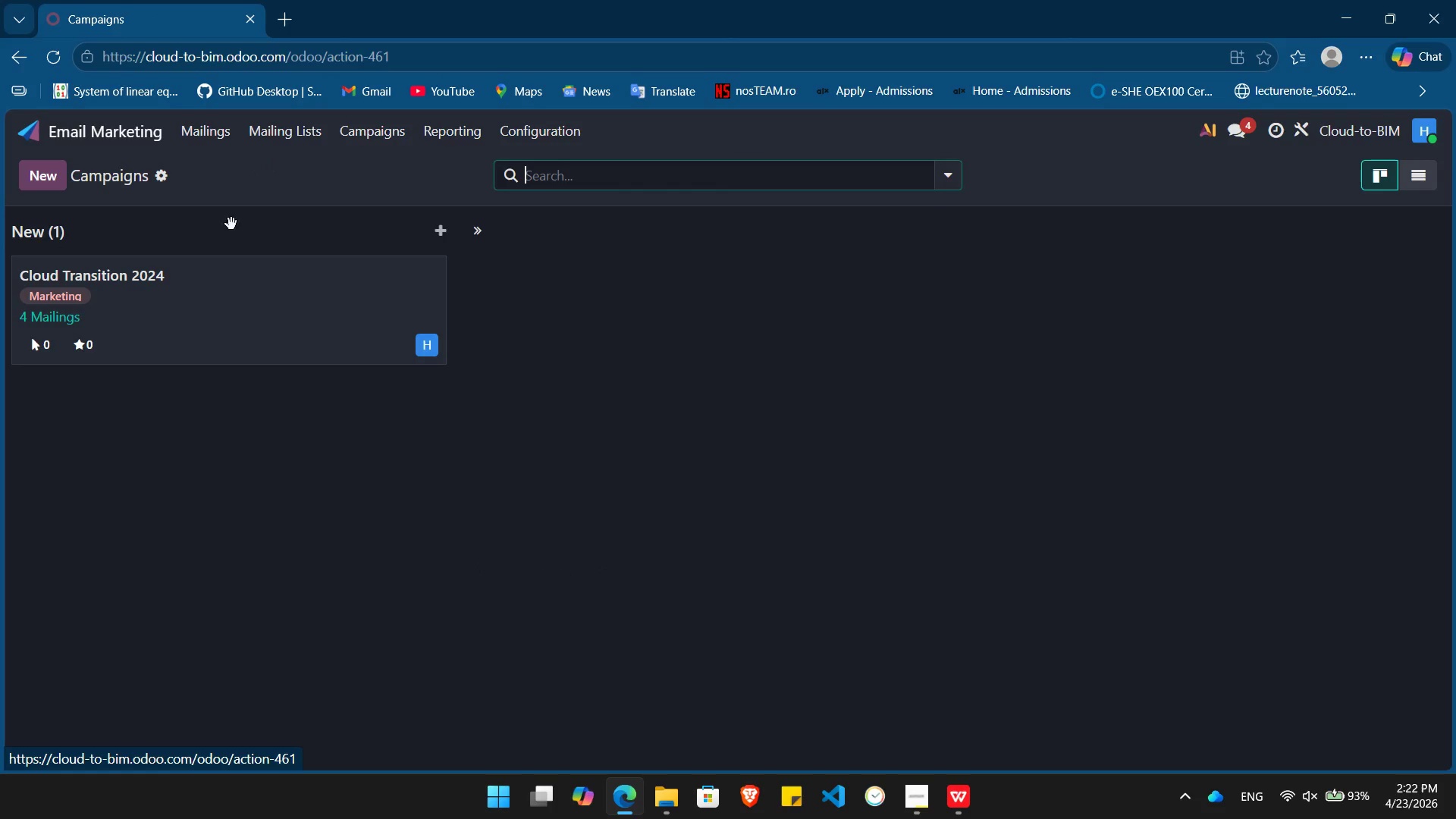 
left_click([210, 308])
 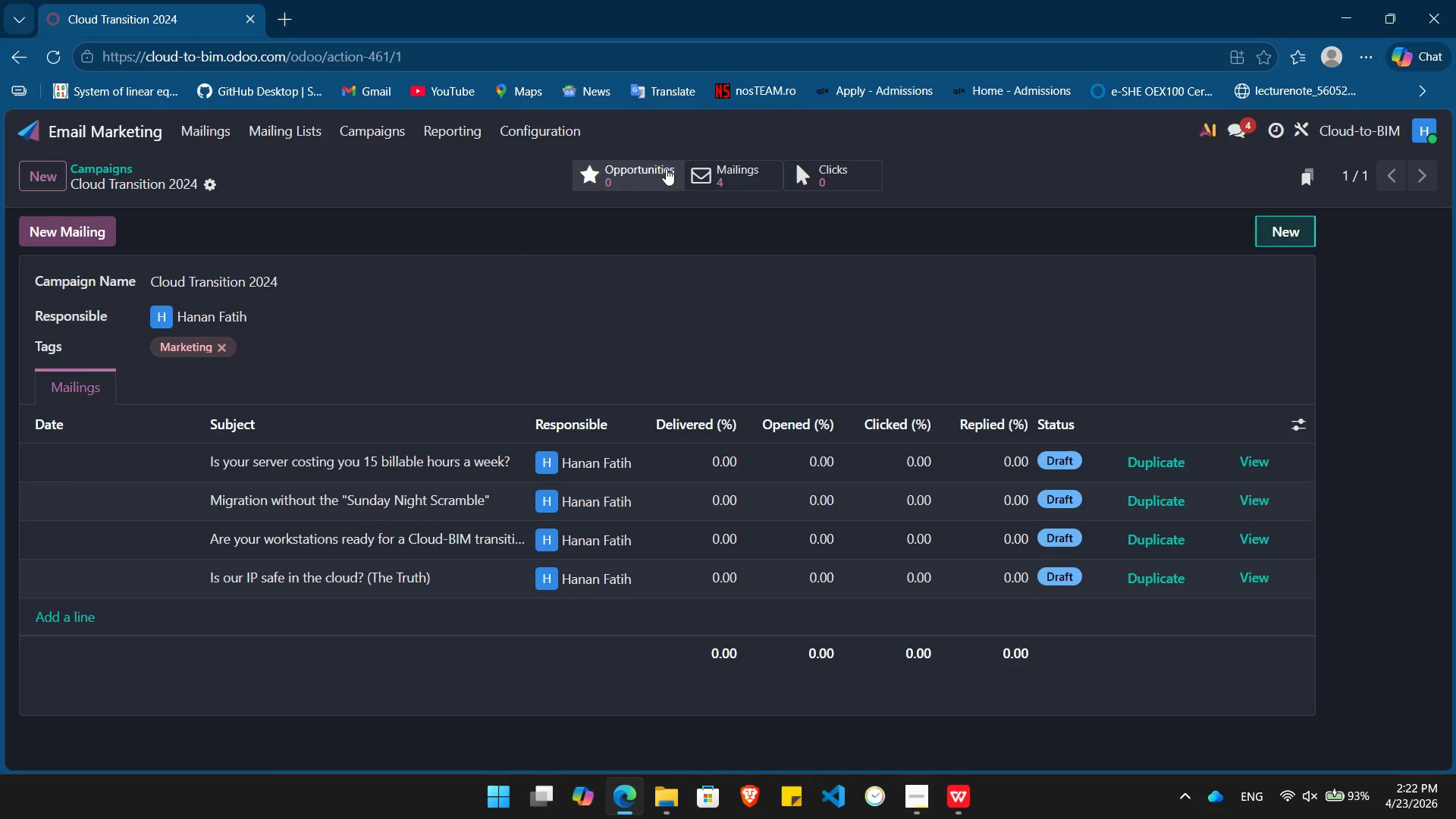 
wait(11.7)
 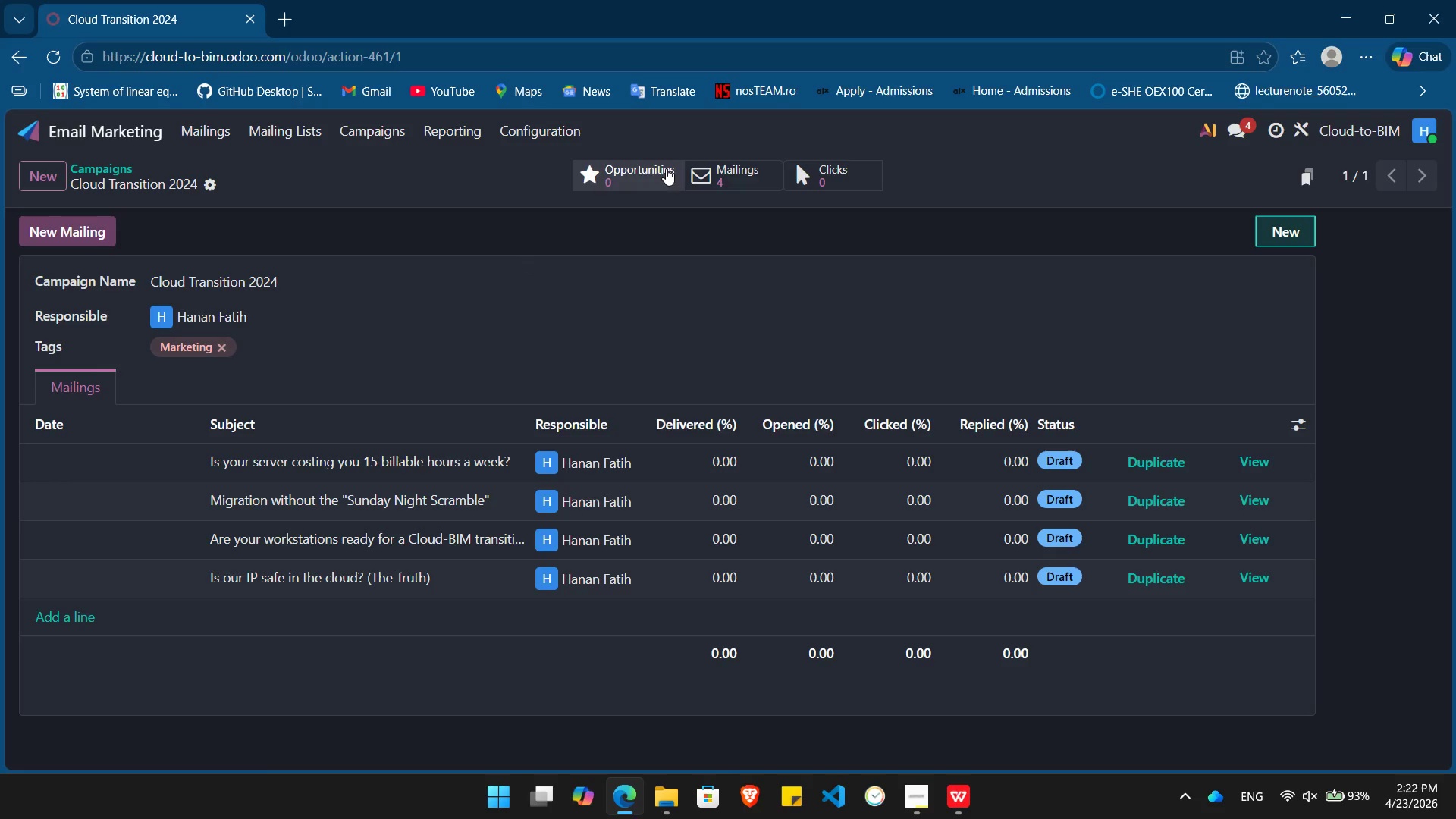 
left_click([607, 540])
 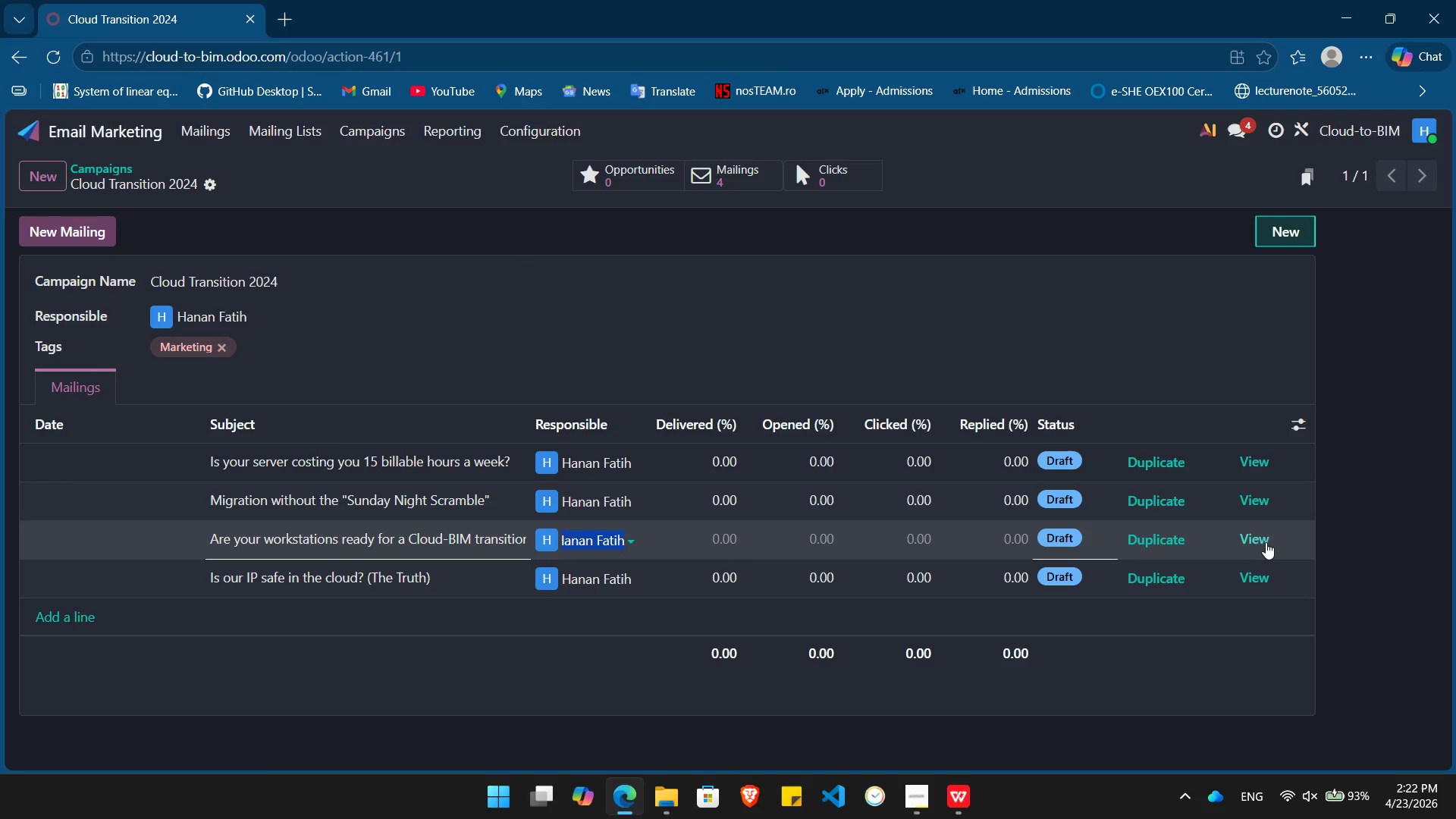 
left_click([1270, 538])
 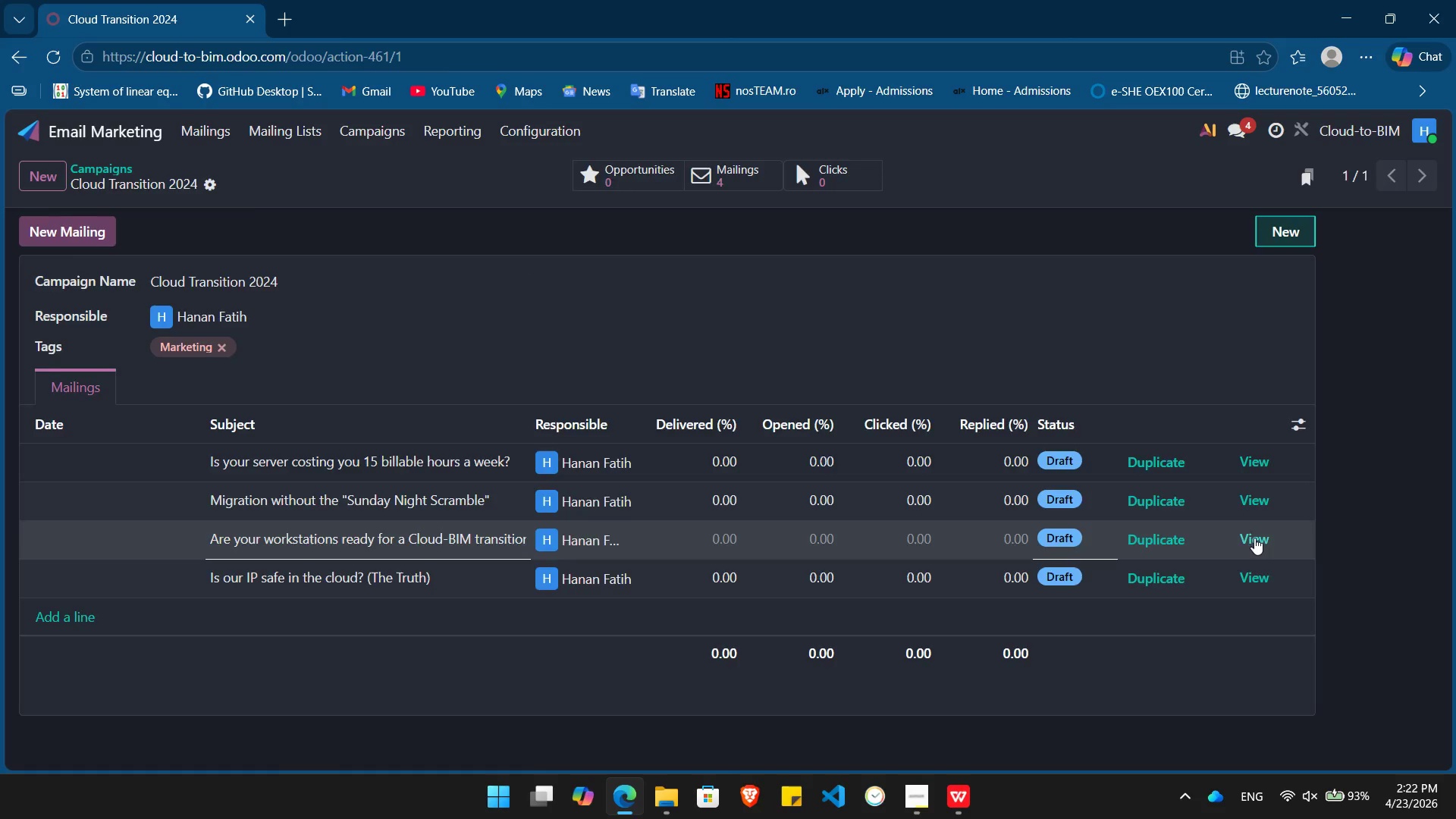 
left_click([1254, 538])
 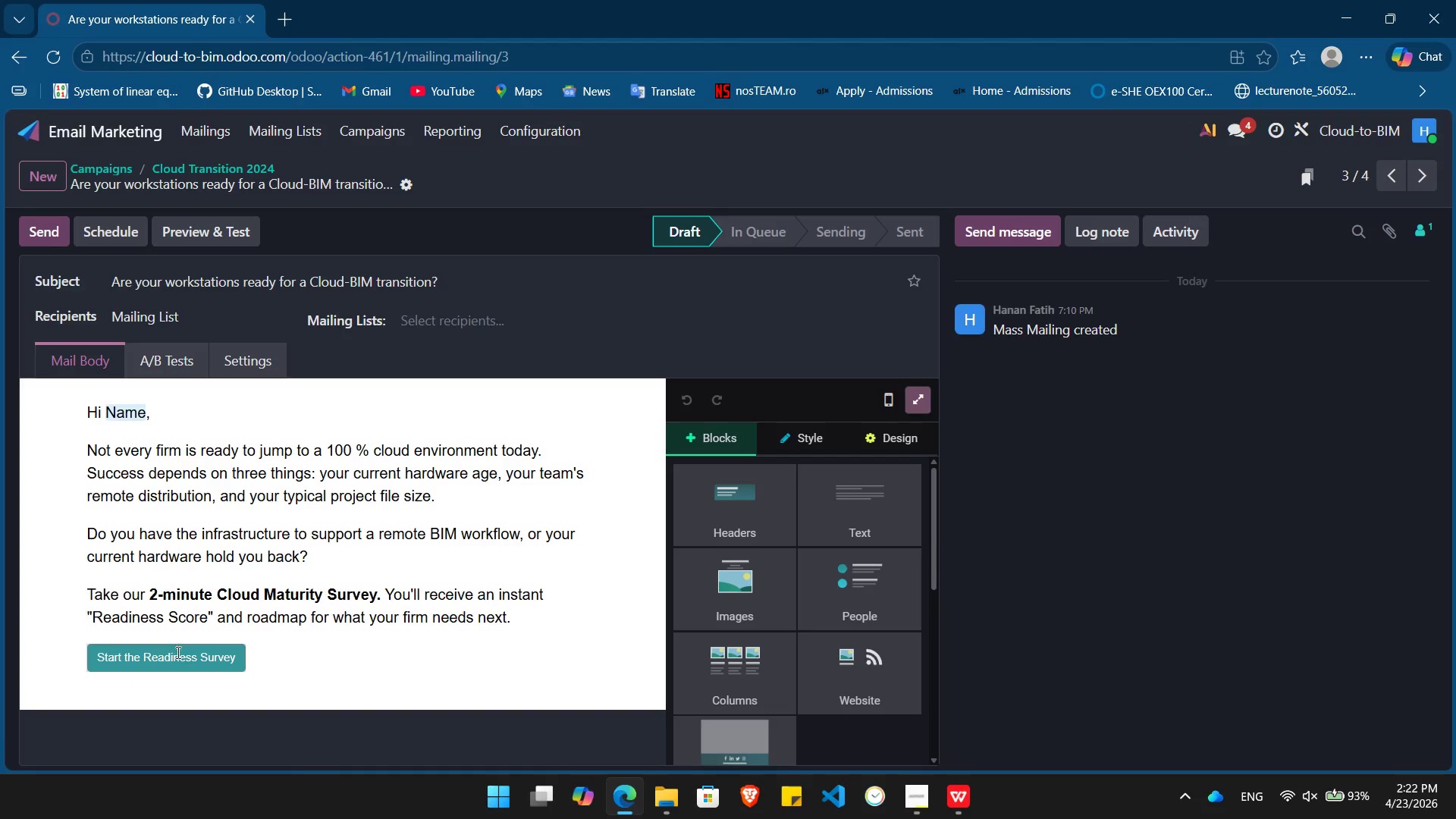 
left_click([177, 652])
 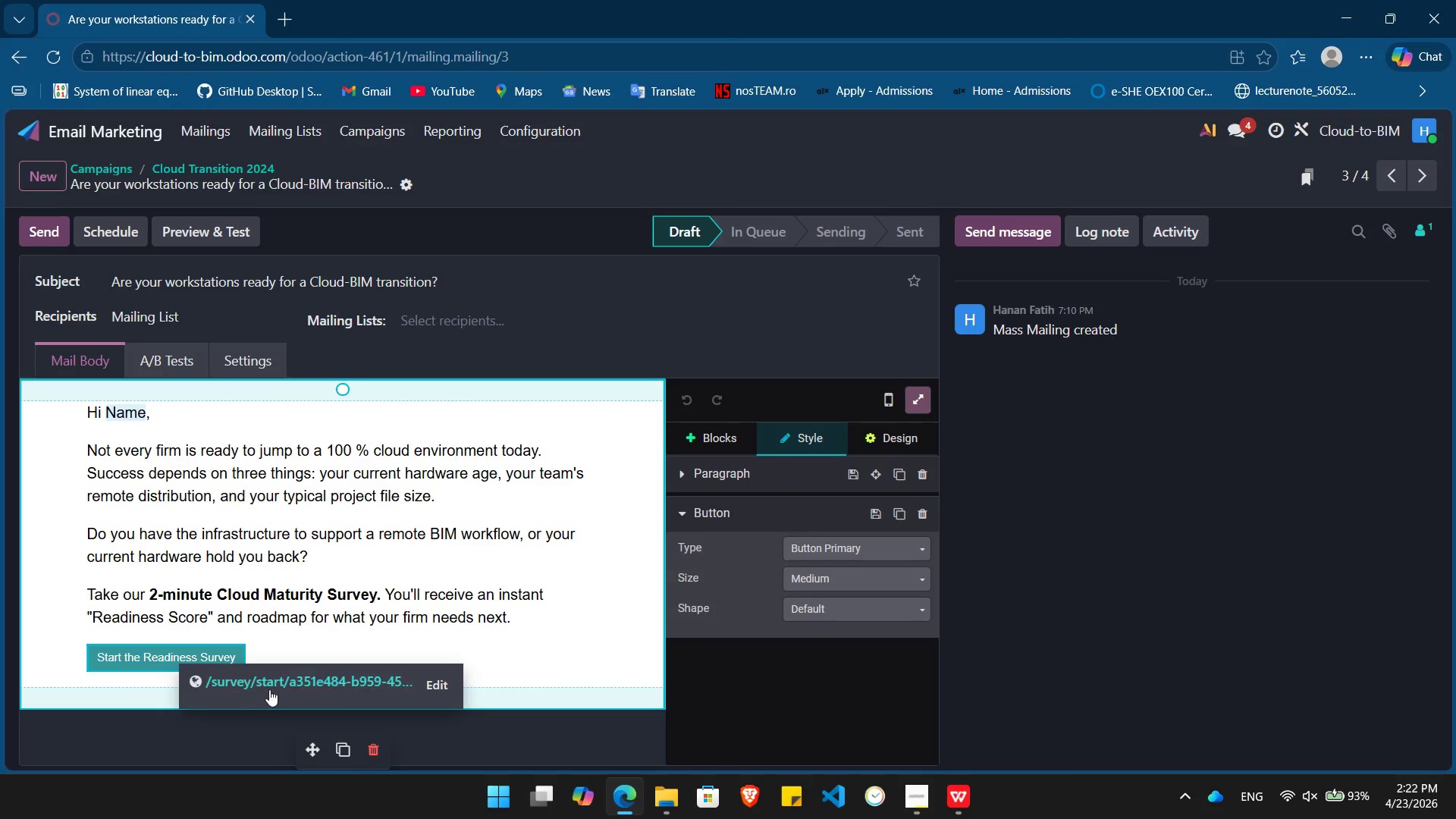 
mouse_move([318, 678])
 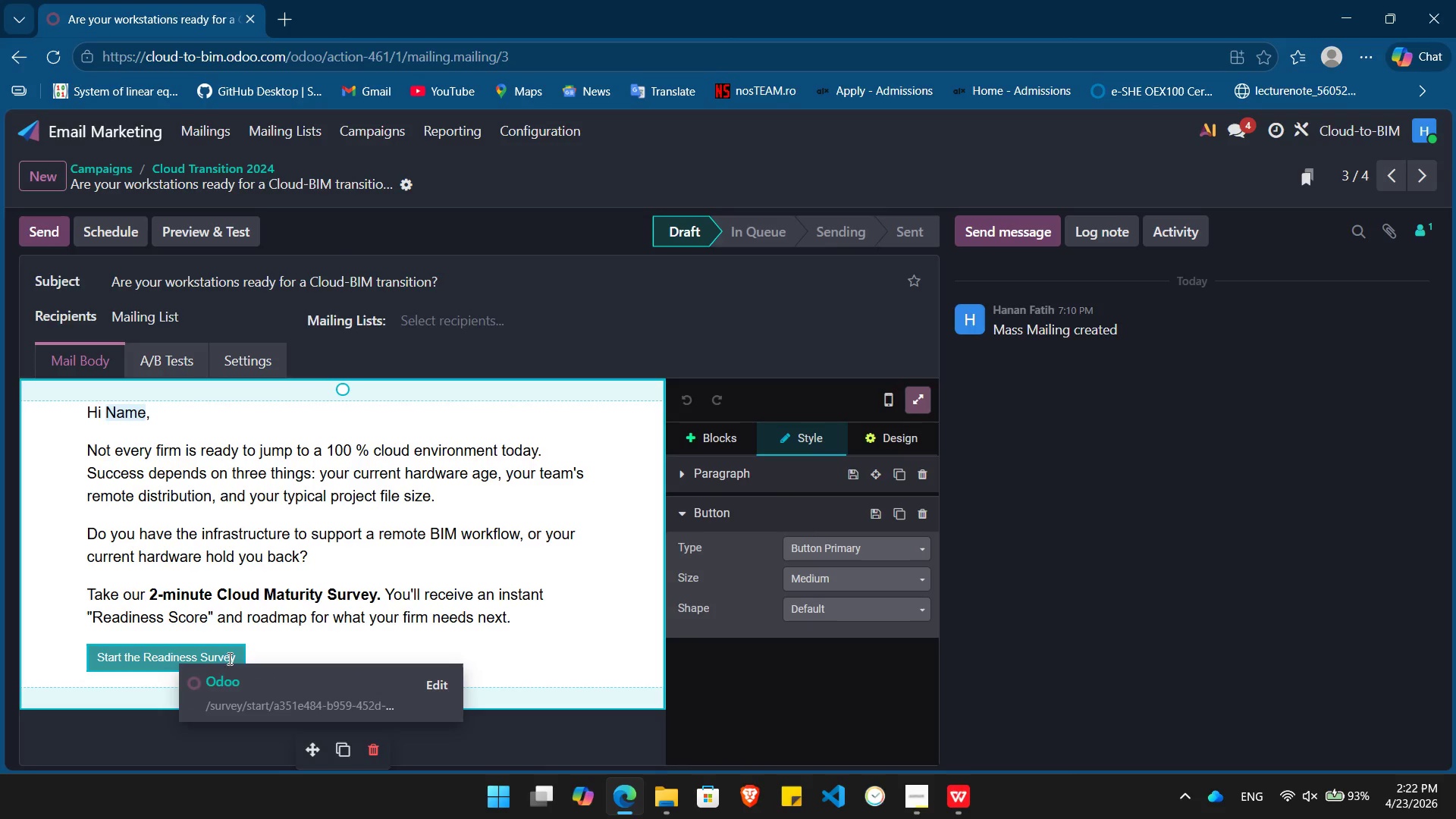 
left_click([322, 645])
 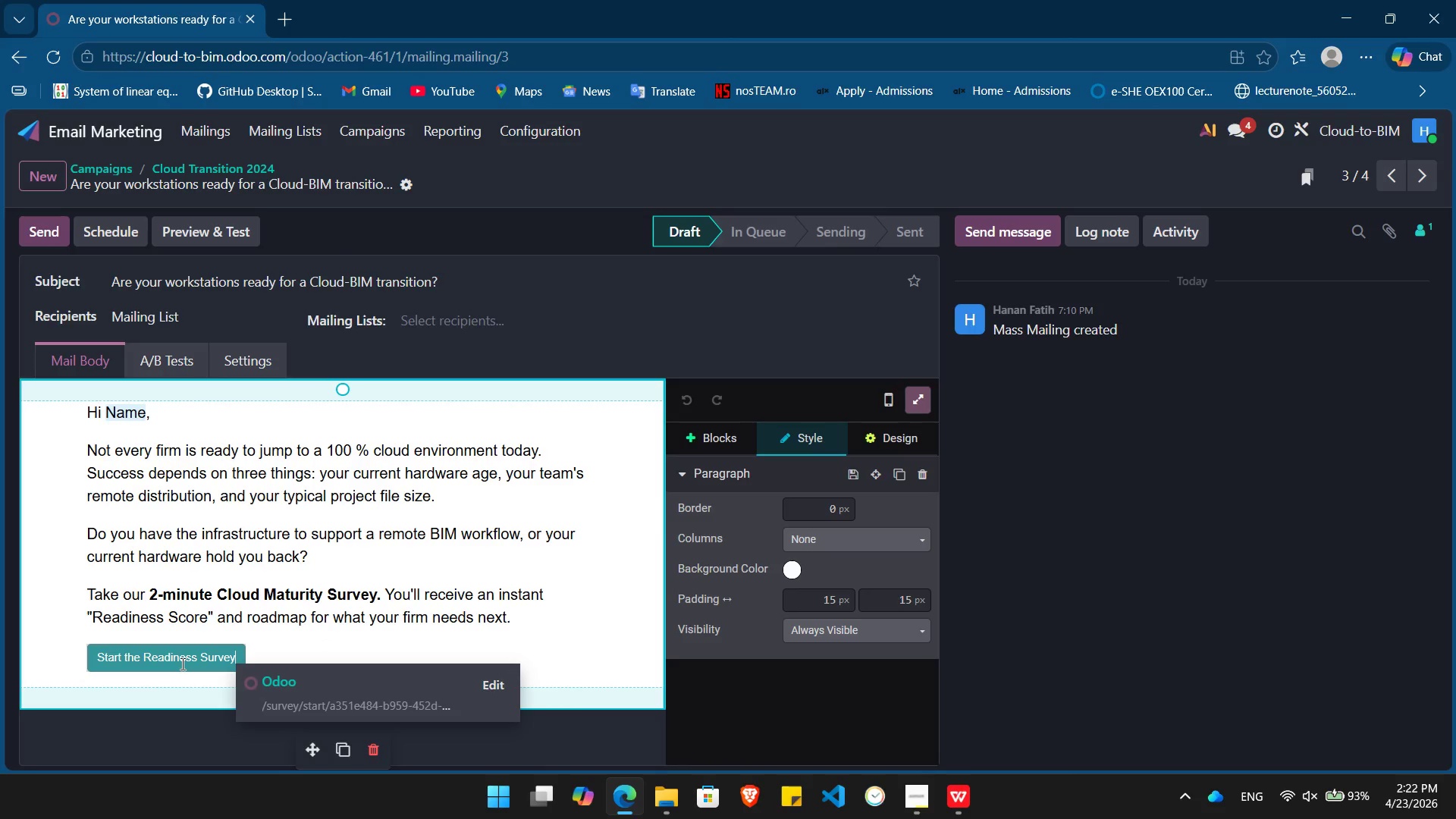 
left_click([181, 664])
 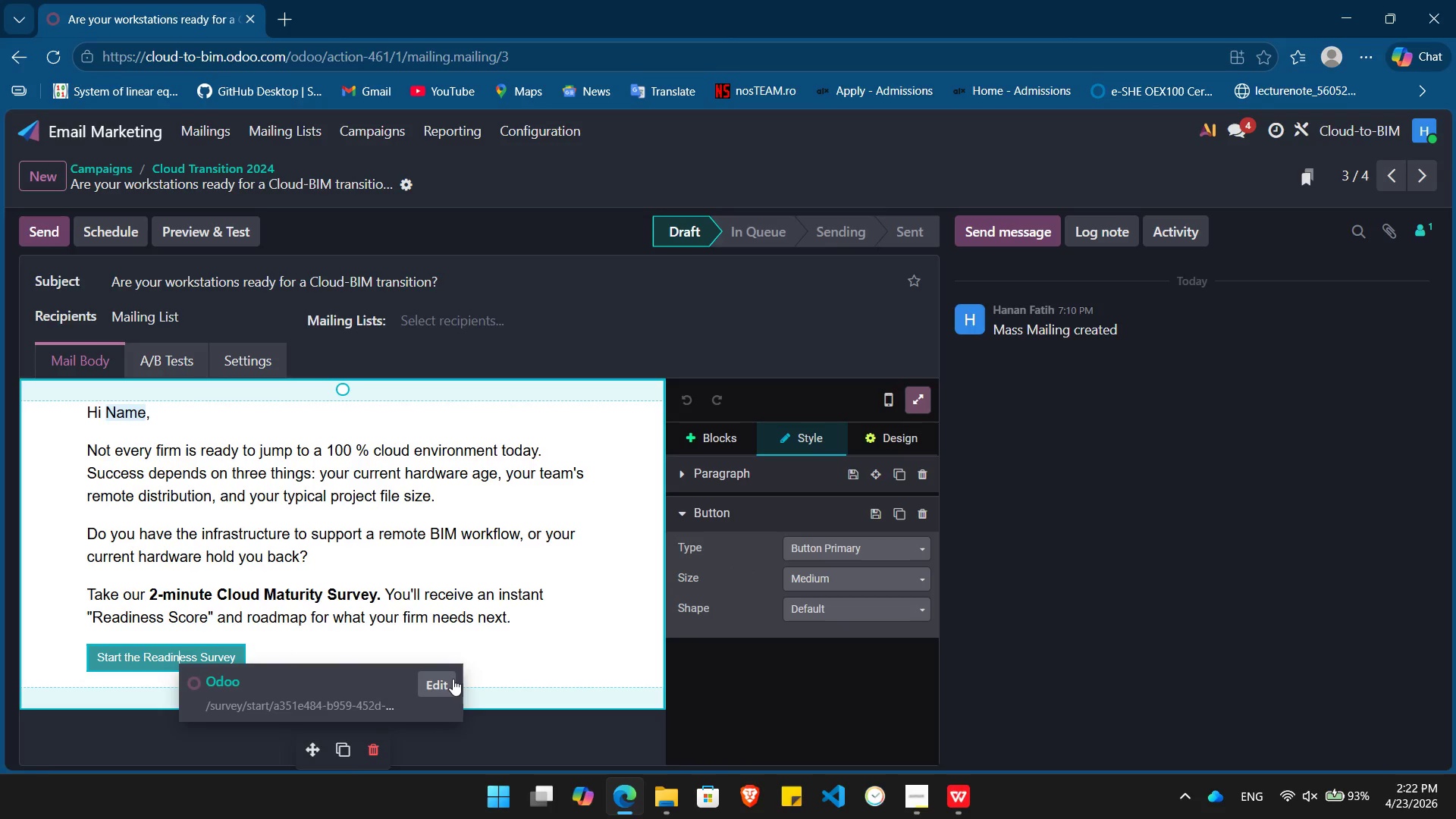 
left_click([453, 679])
 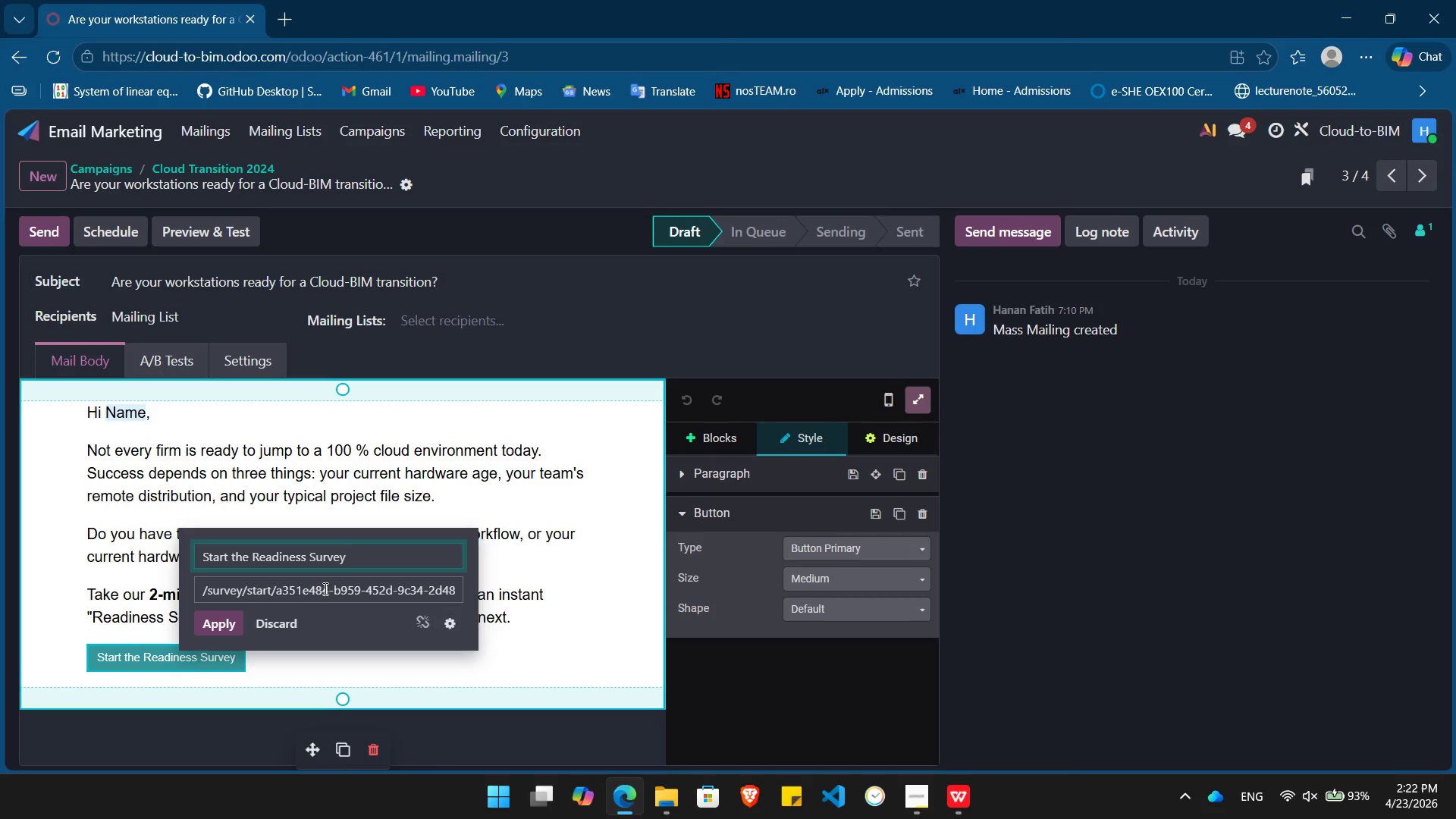 
double_click([325, 588])
 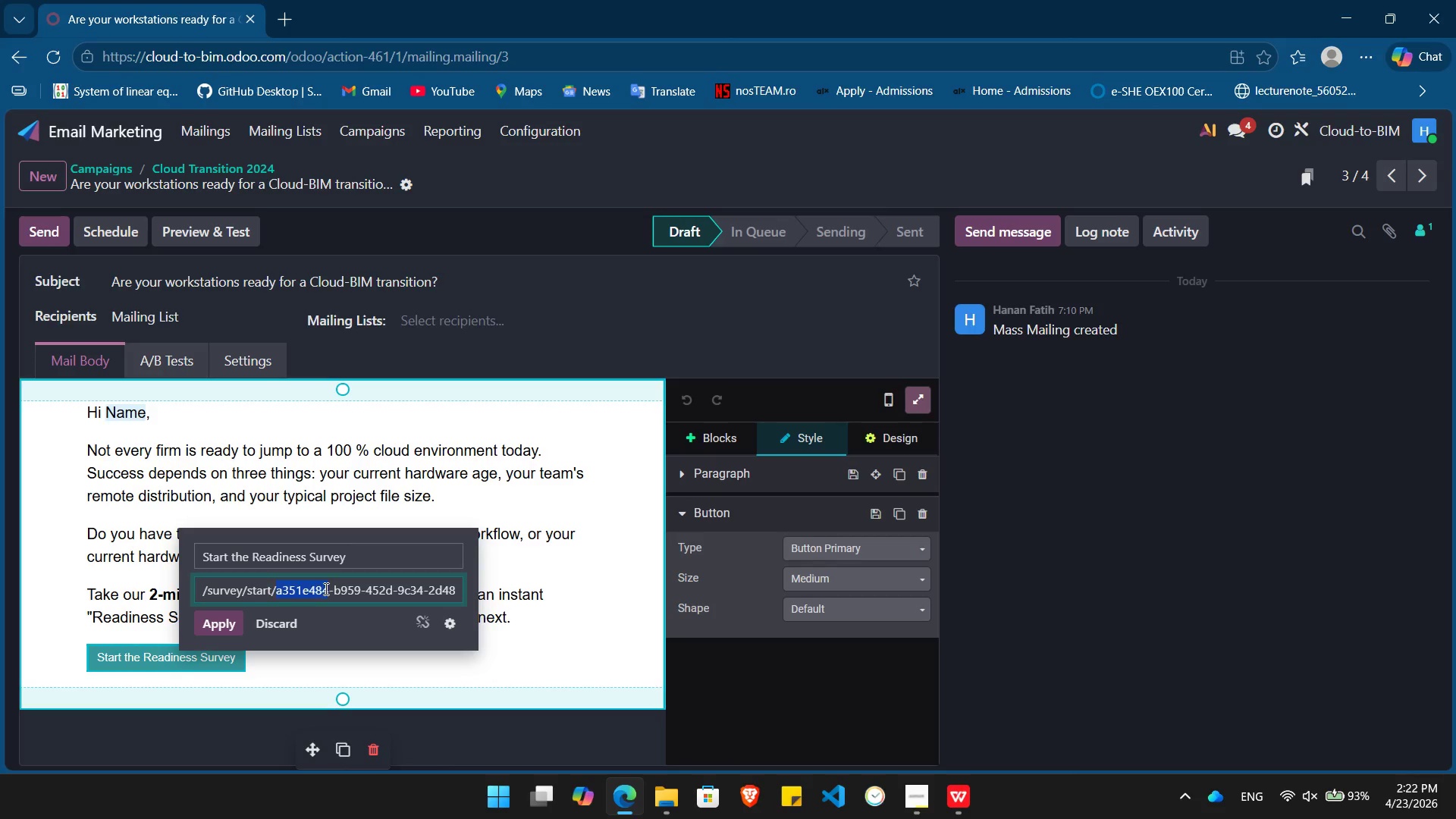 
triple_click([325, 588])
 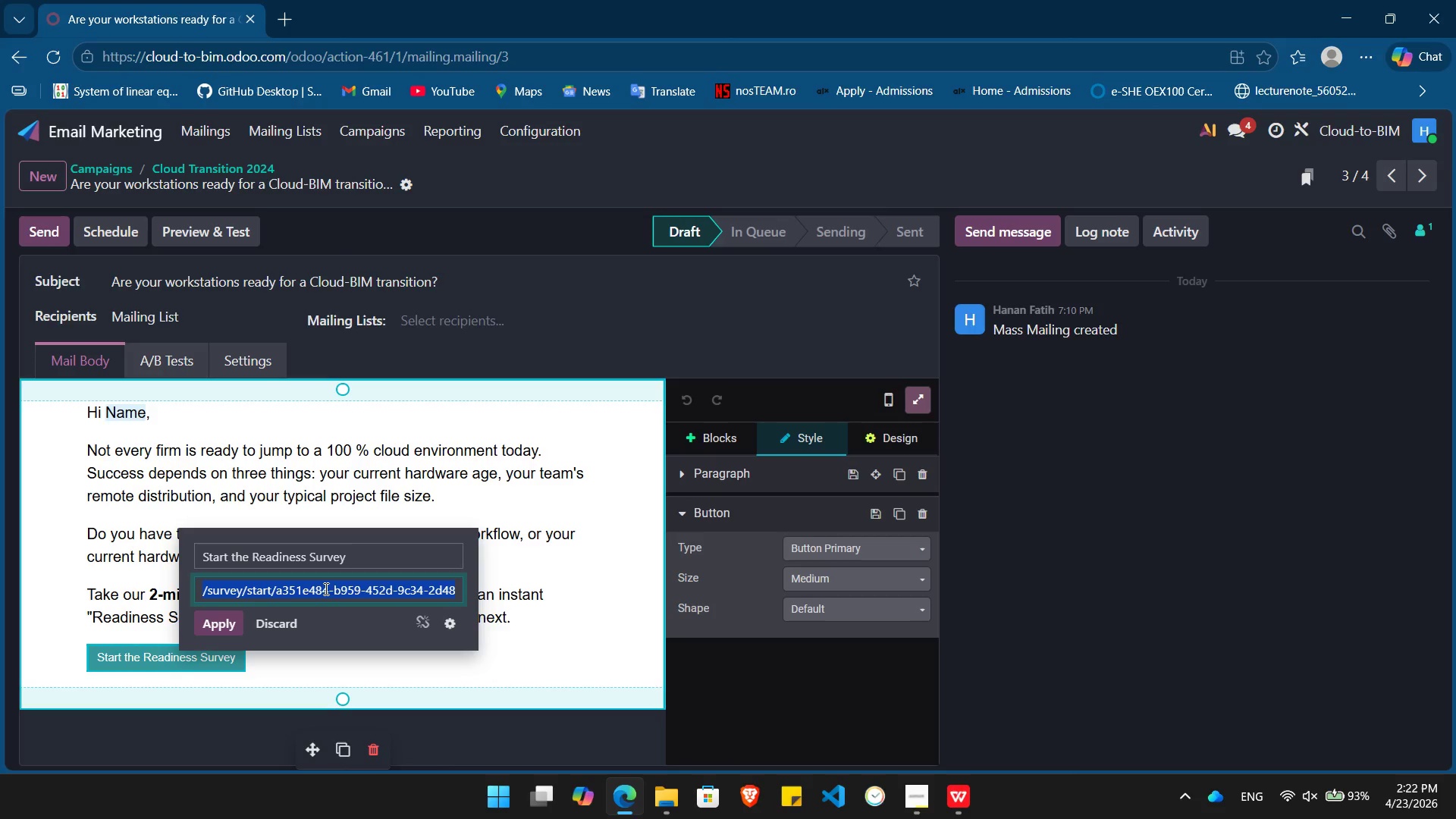 
key(Control+C)
 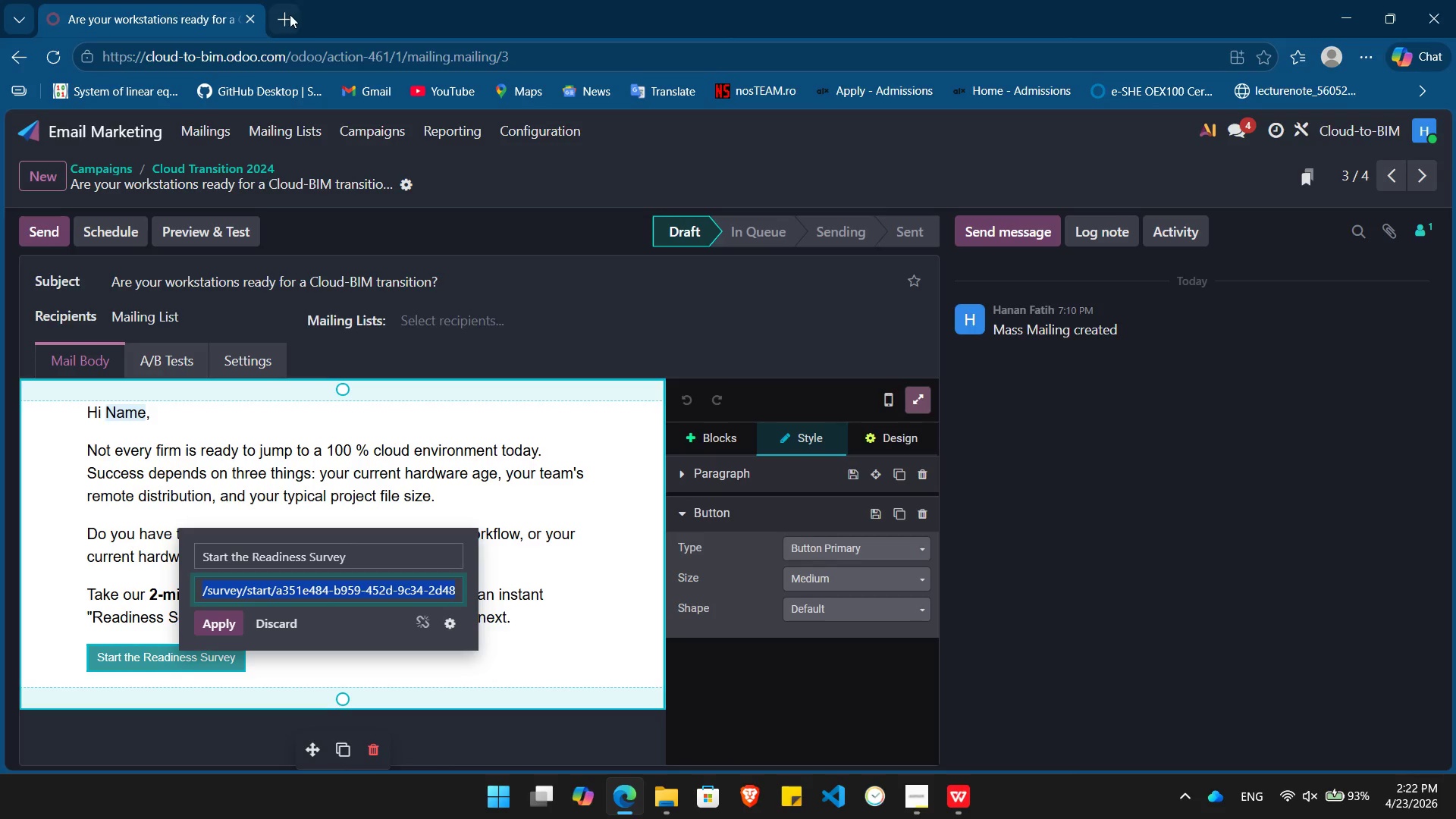 
left_click([284, 14])
 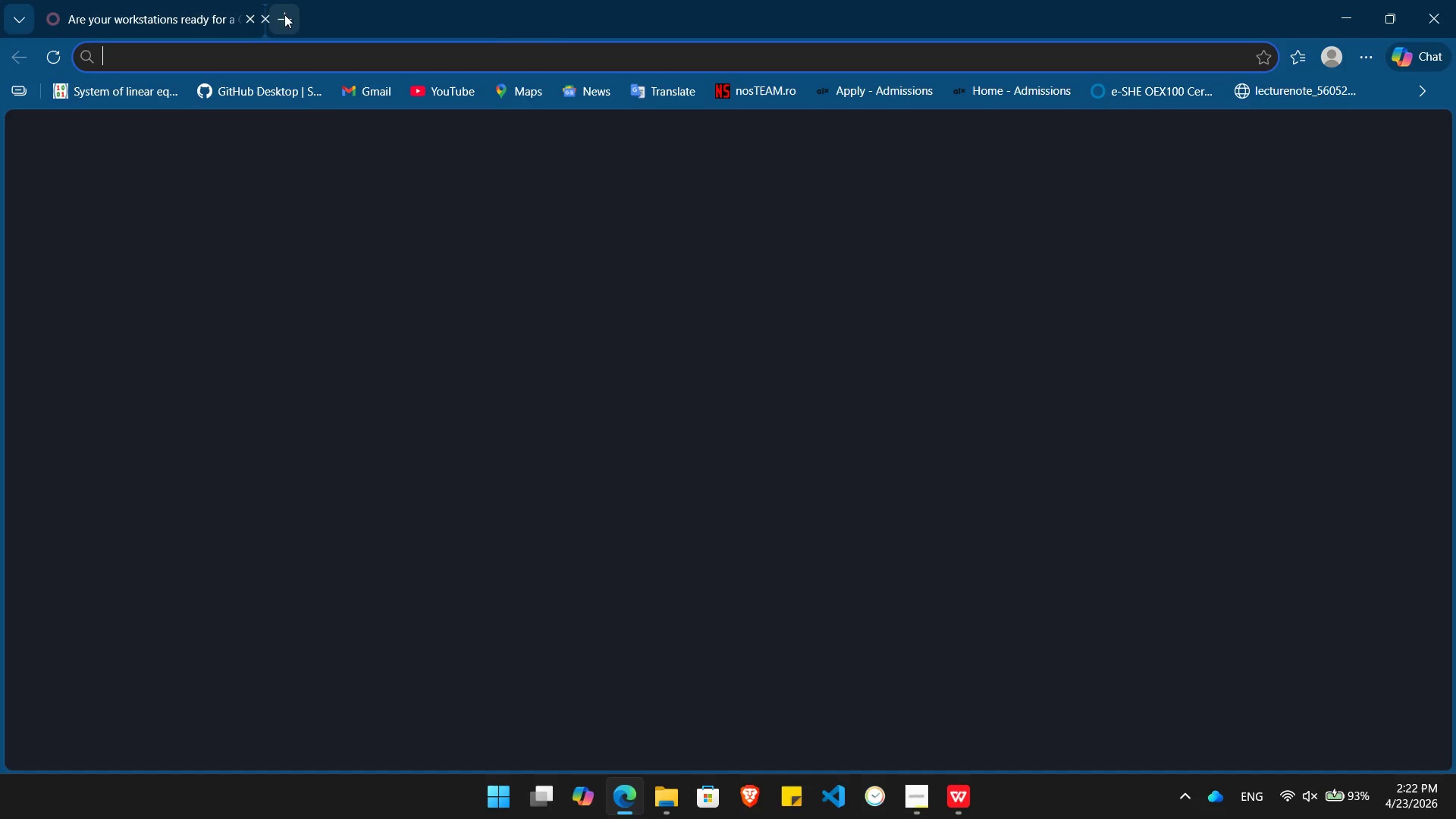 
key(Control+V)
 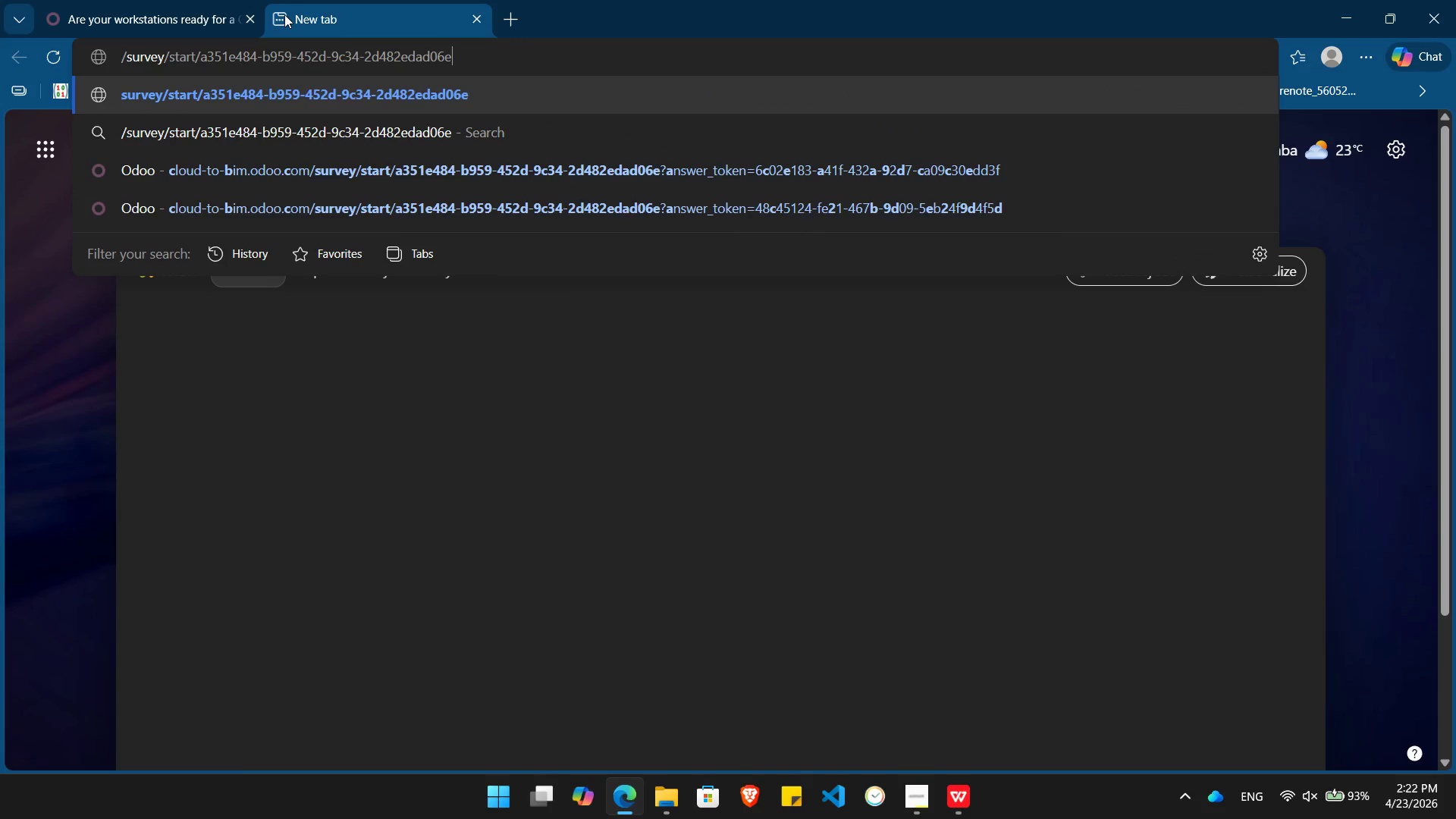 
key(Enter)
 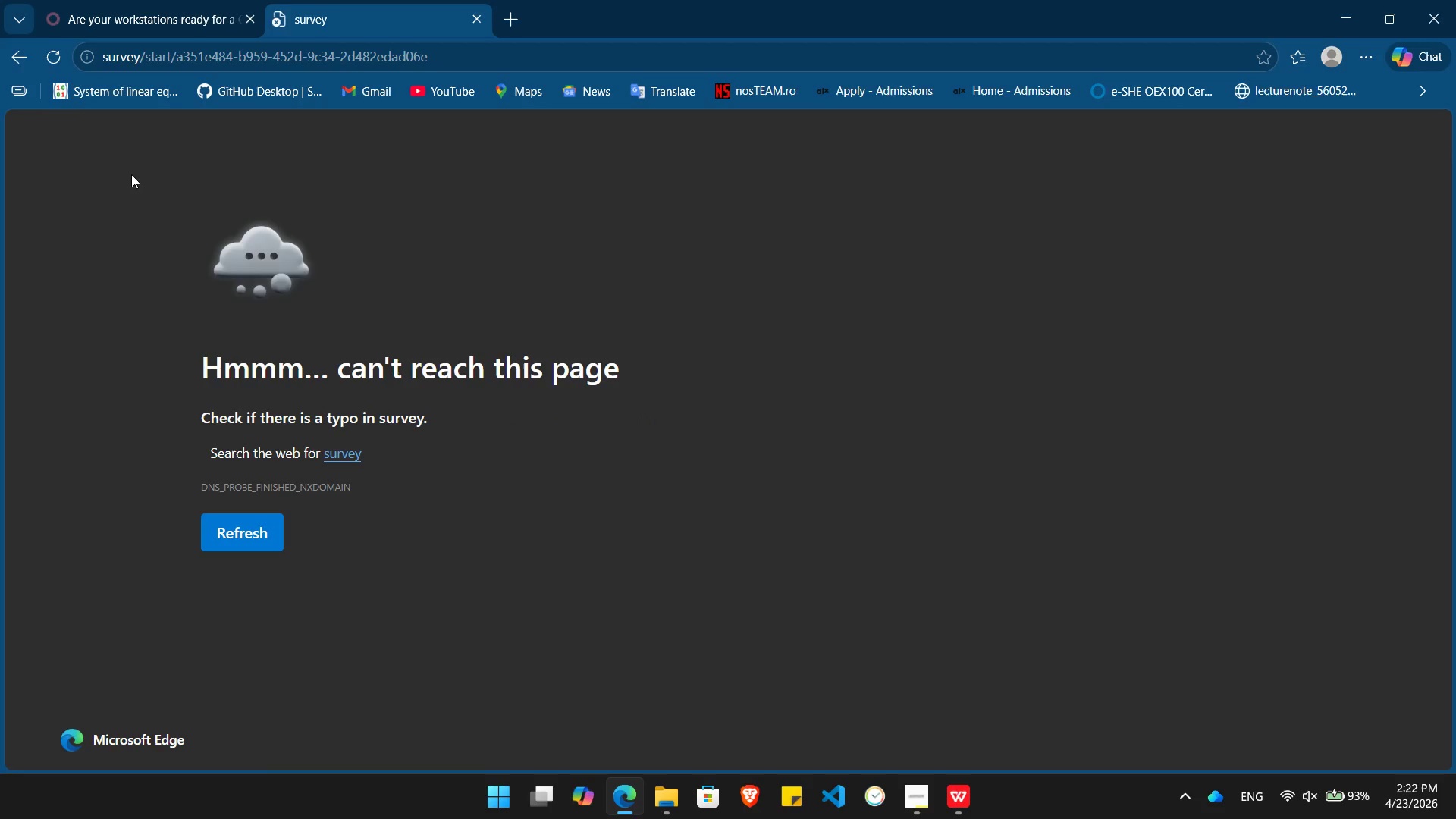 
wait(5.23)
 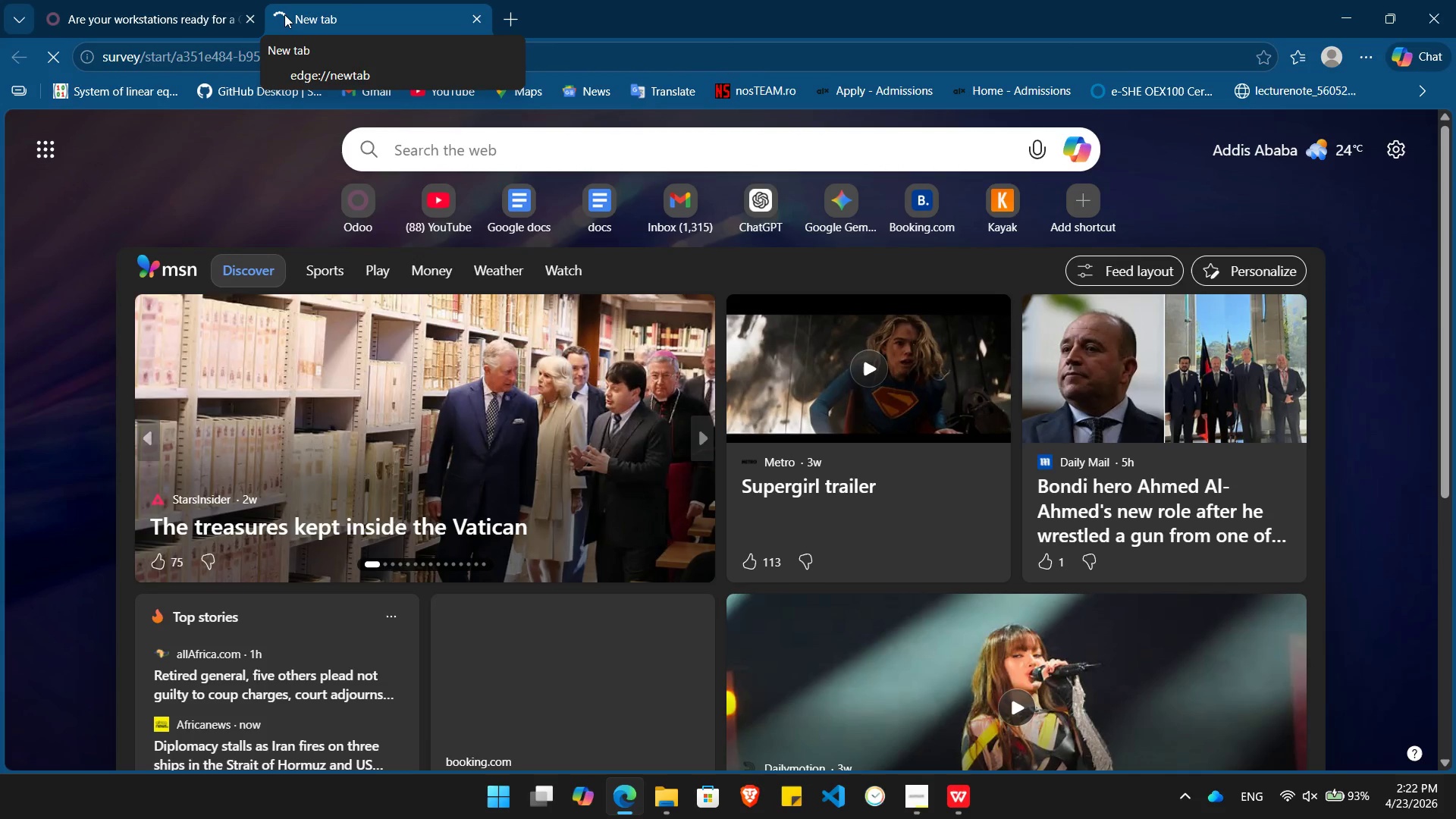 
left_click([478, 19])
 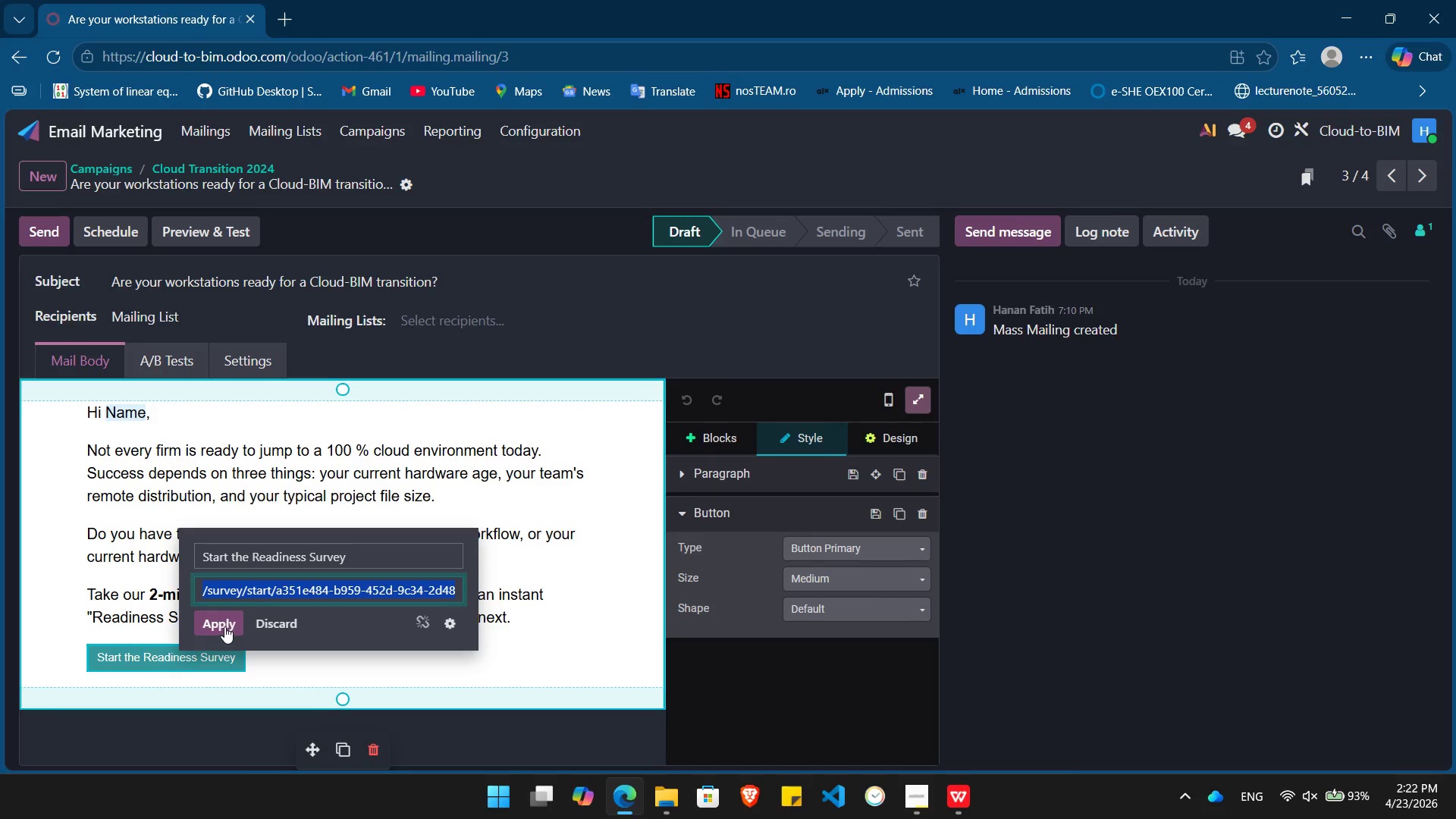 
left_click([274, 626])
 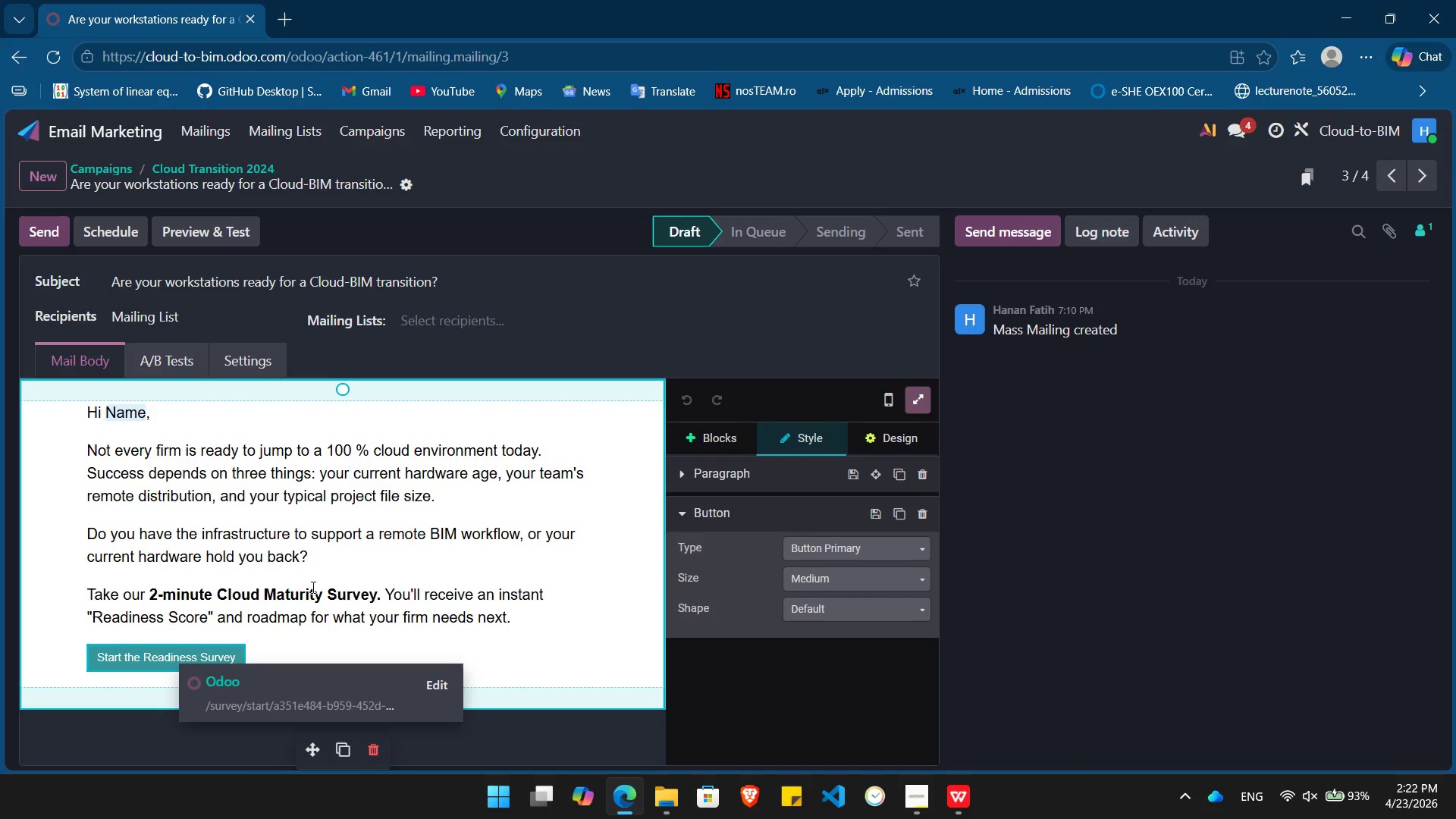 
left_click([326, 606])
 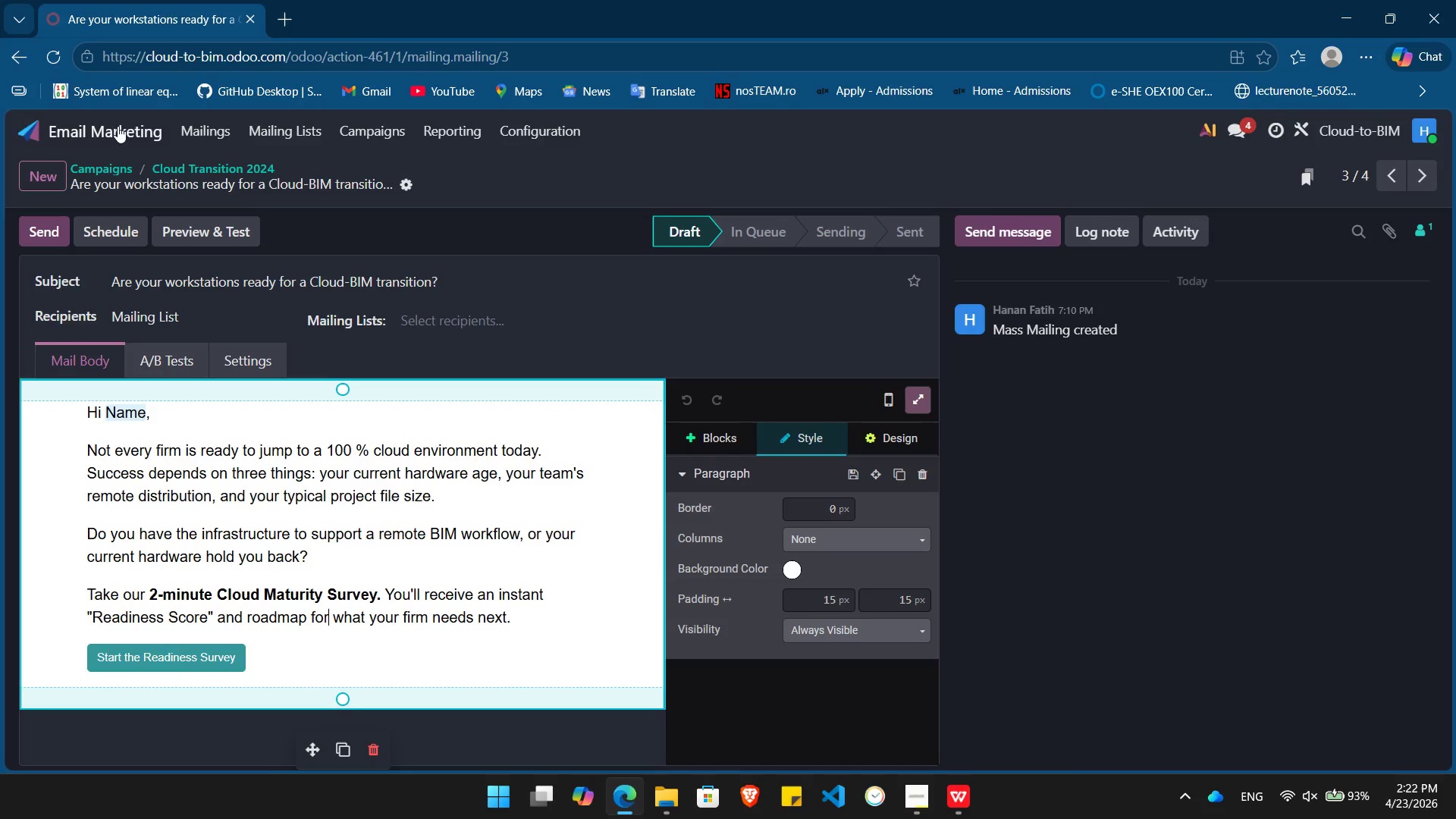 
left_click([100, 126])
 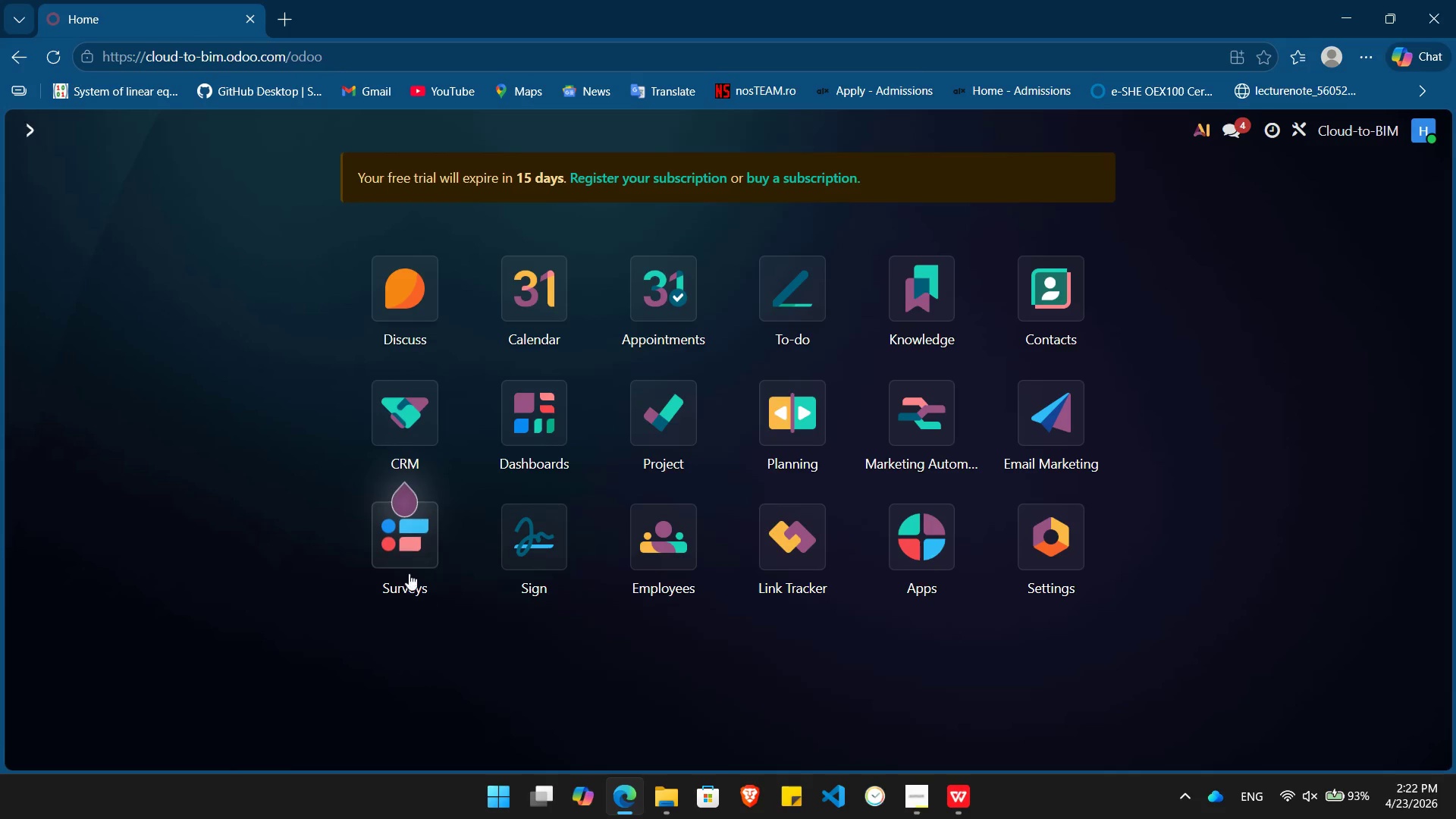 
left_click([406, 569])
 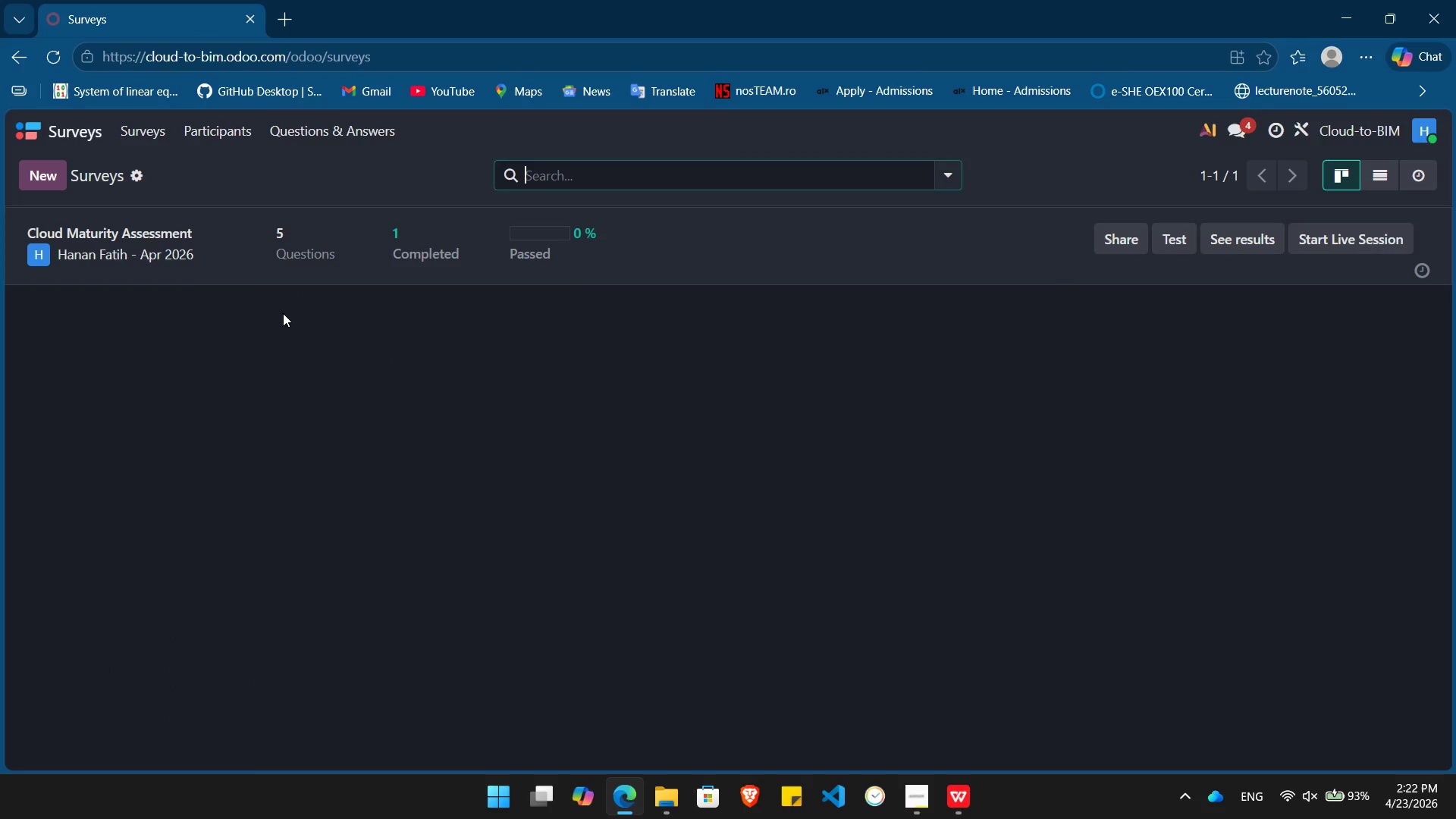 
left_click([218, 228])
 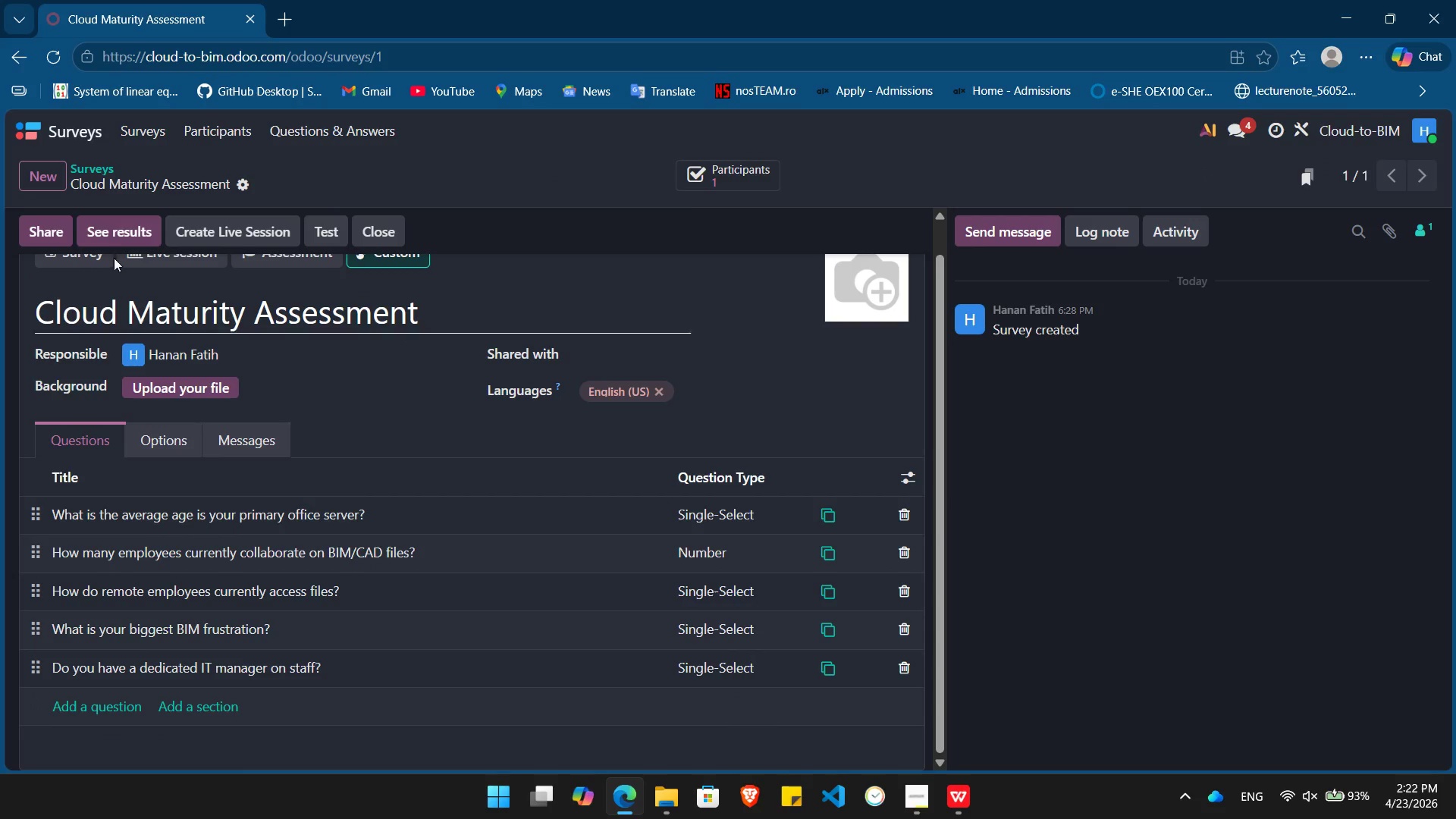 
left_click([37, 231])
 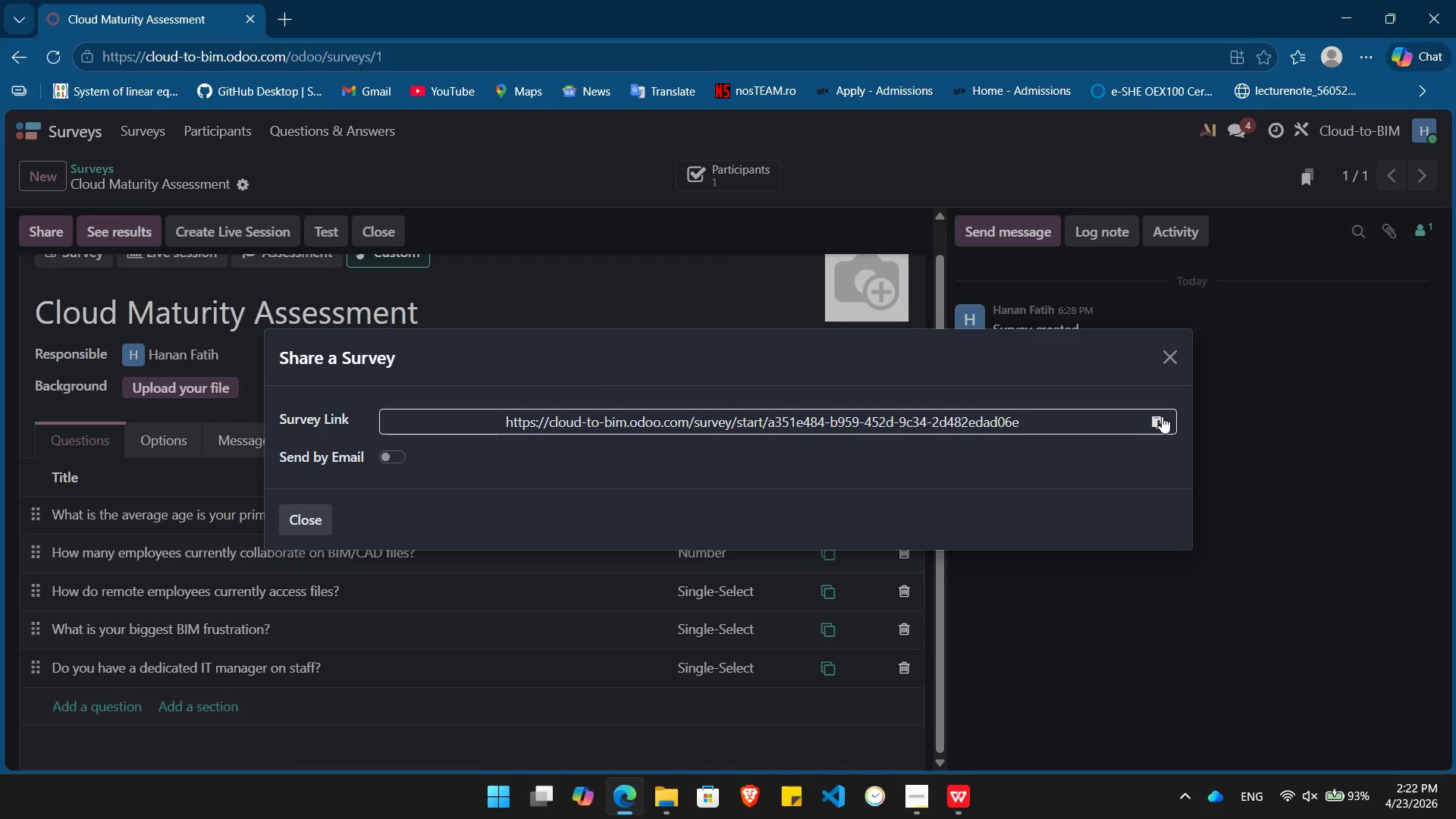 
left_click([1153, 419])
 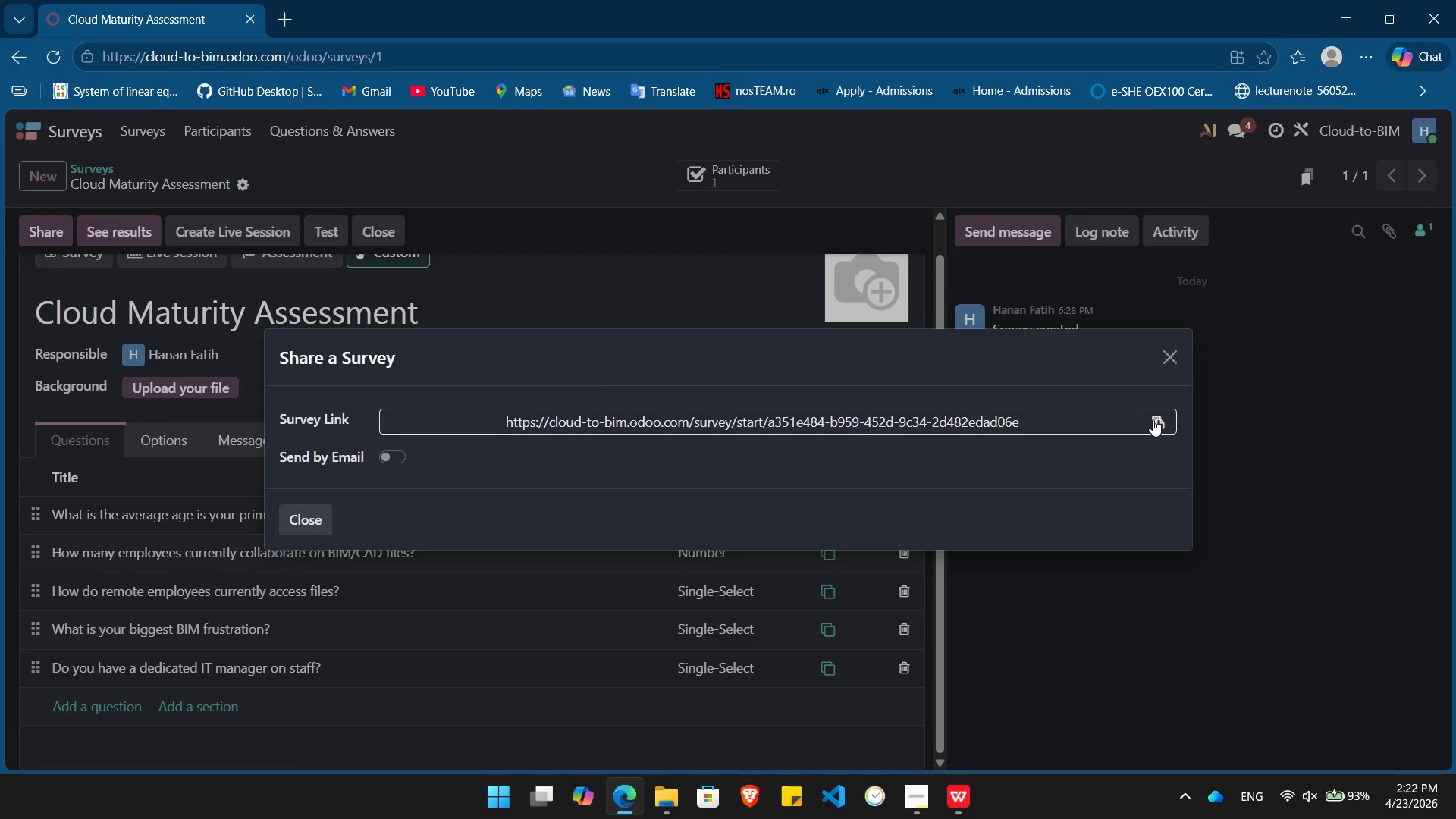 
left_click([1153, 419])
 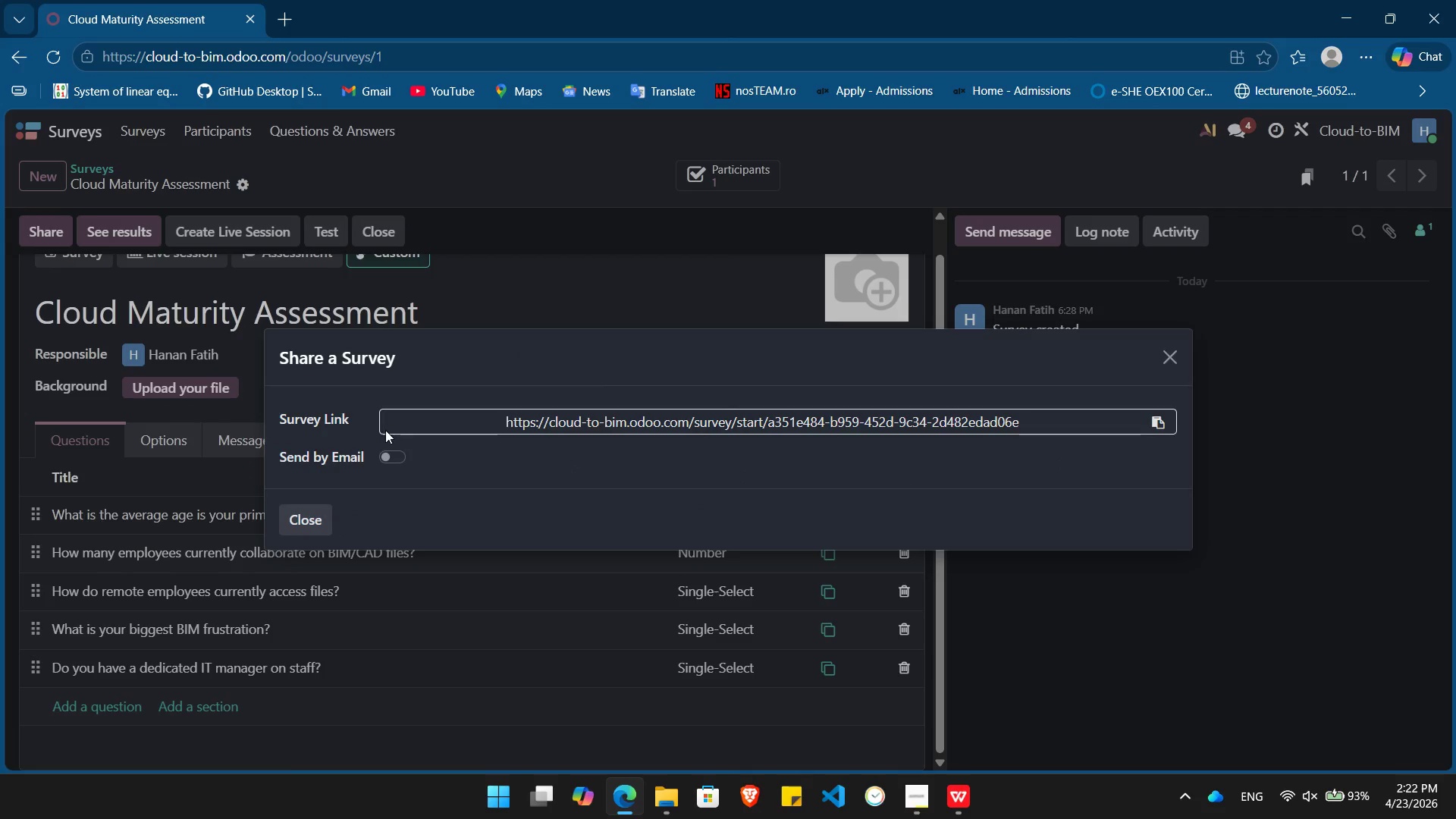 
left_click([387, 460])
 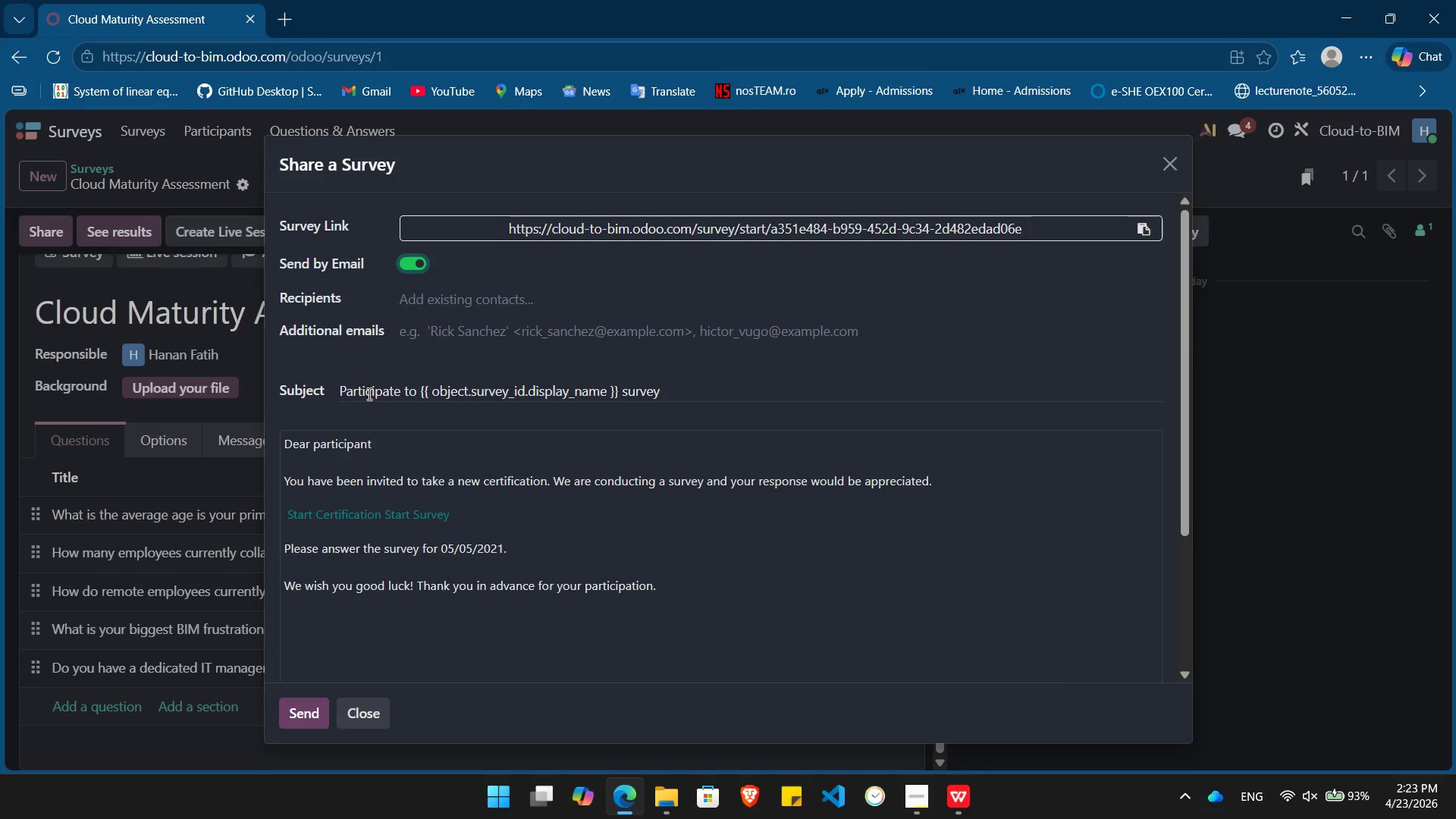 
wait(10.16)
 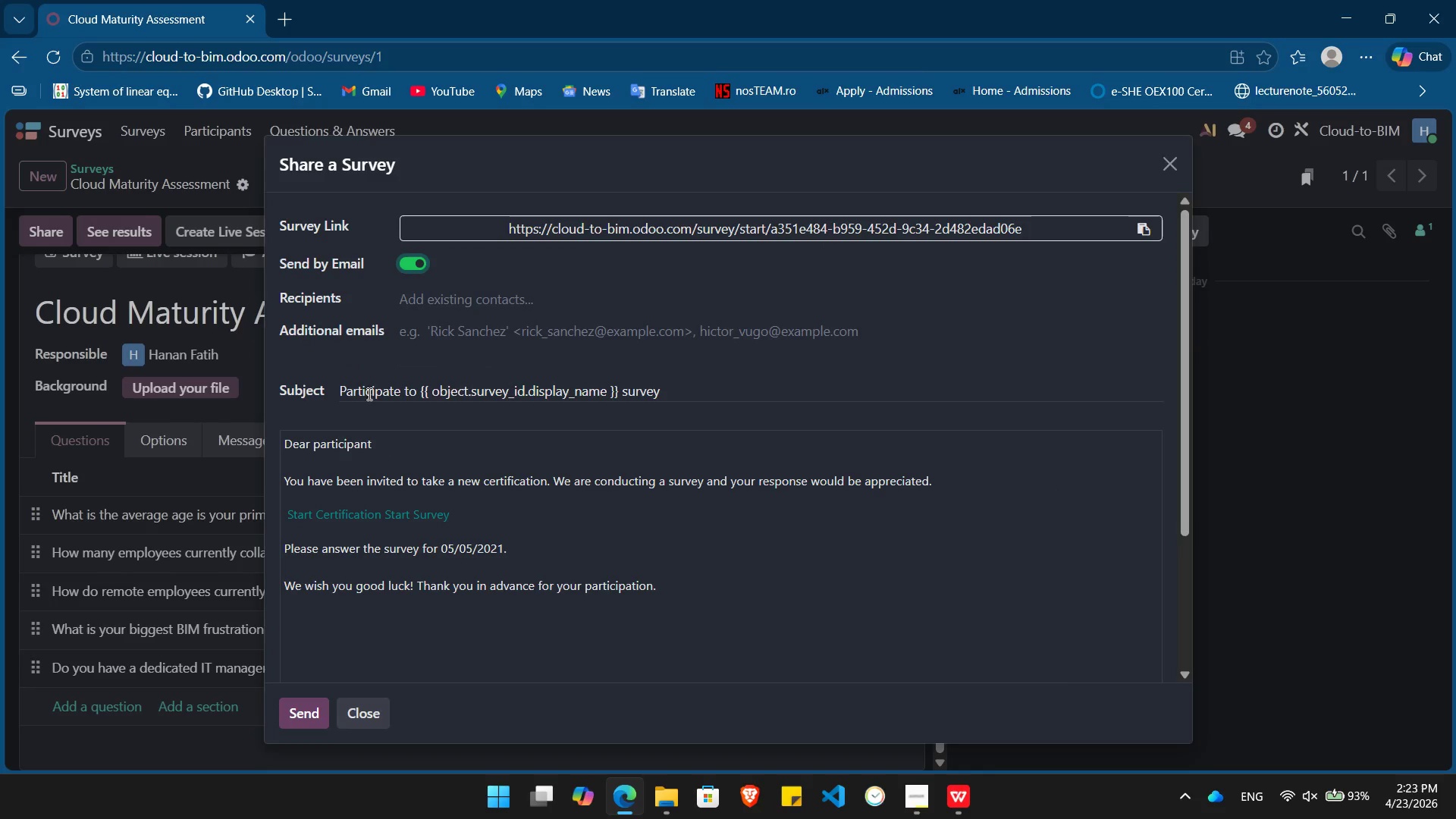 
left_click([484, 301])
 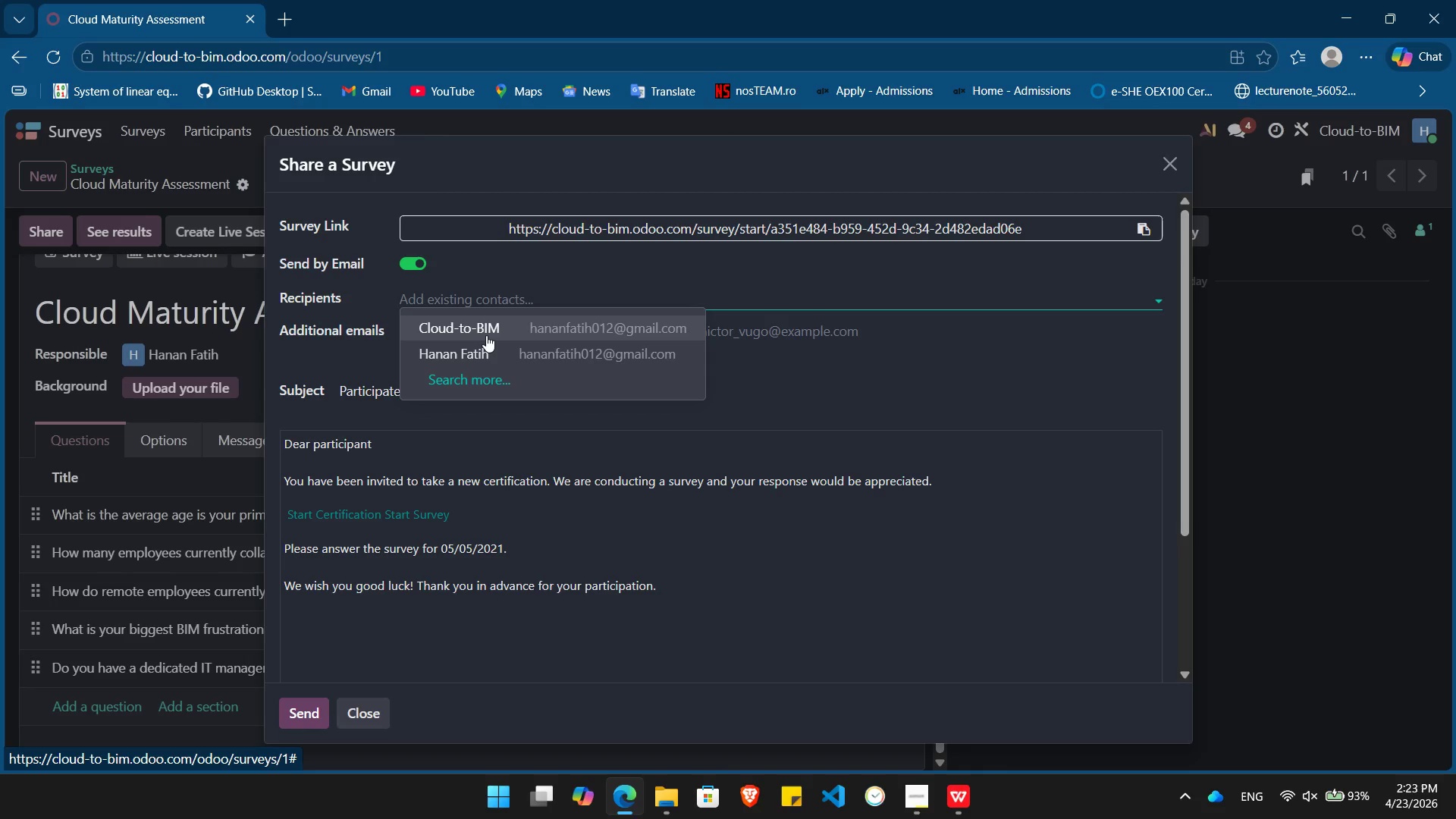 
left_click([500, 332])
 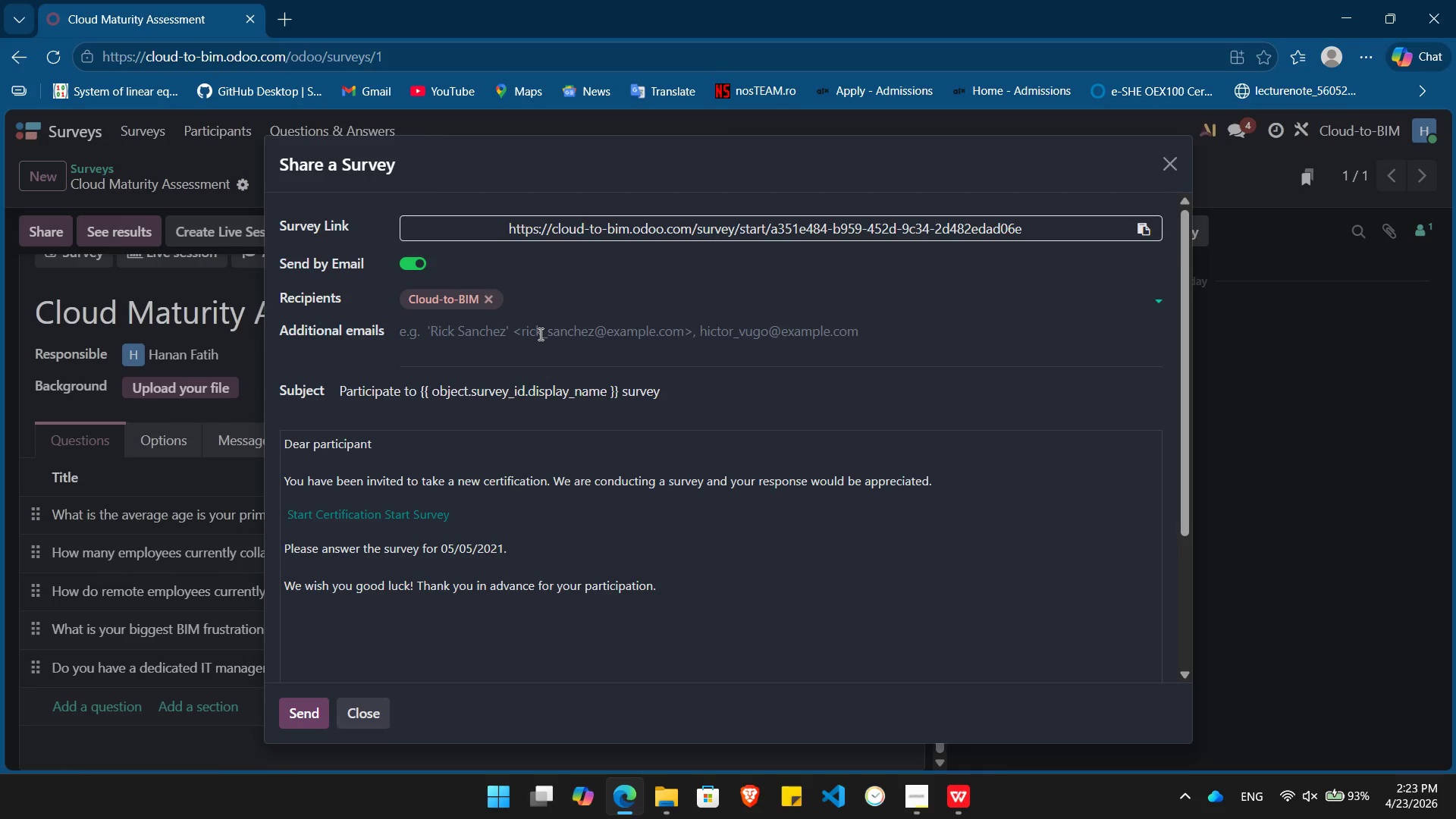 
left_click([539, 334])
 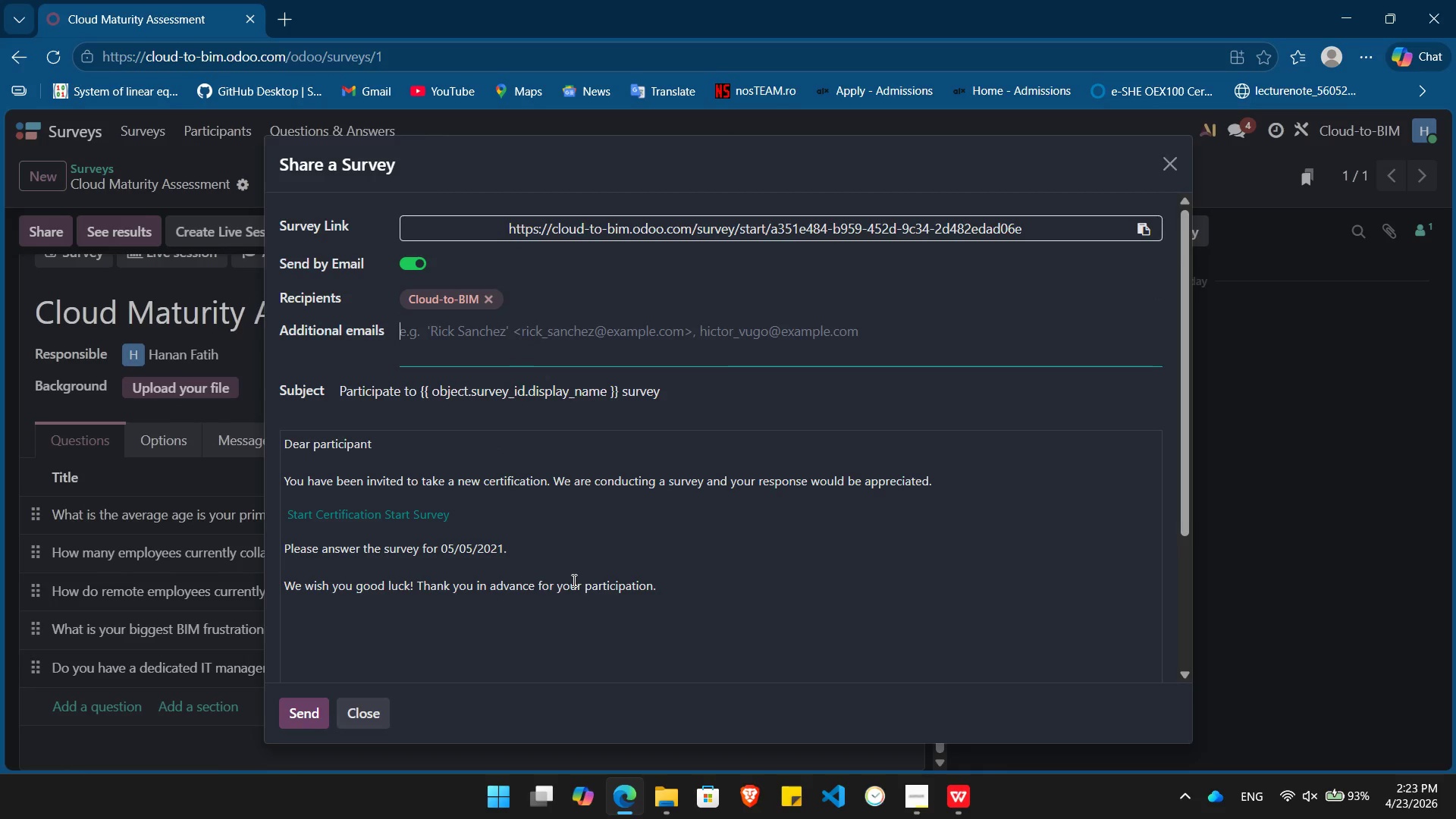 
wait(6.95)
 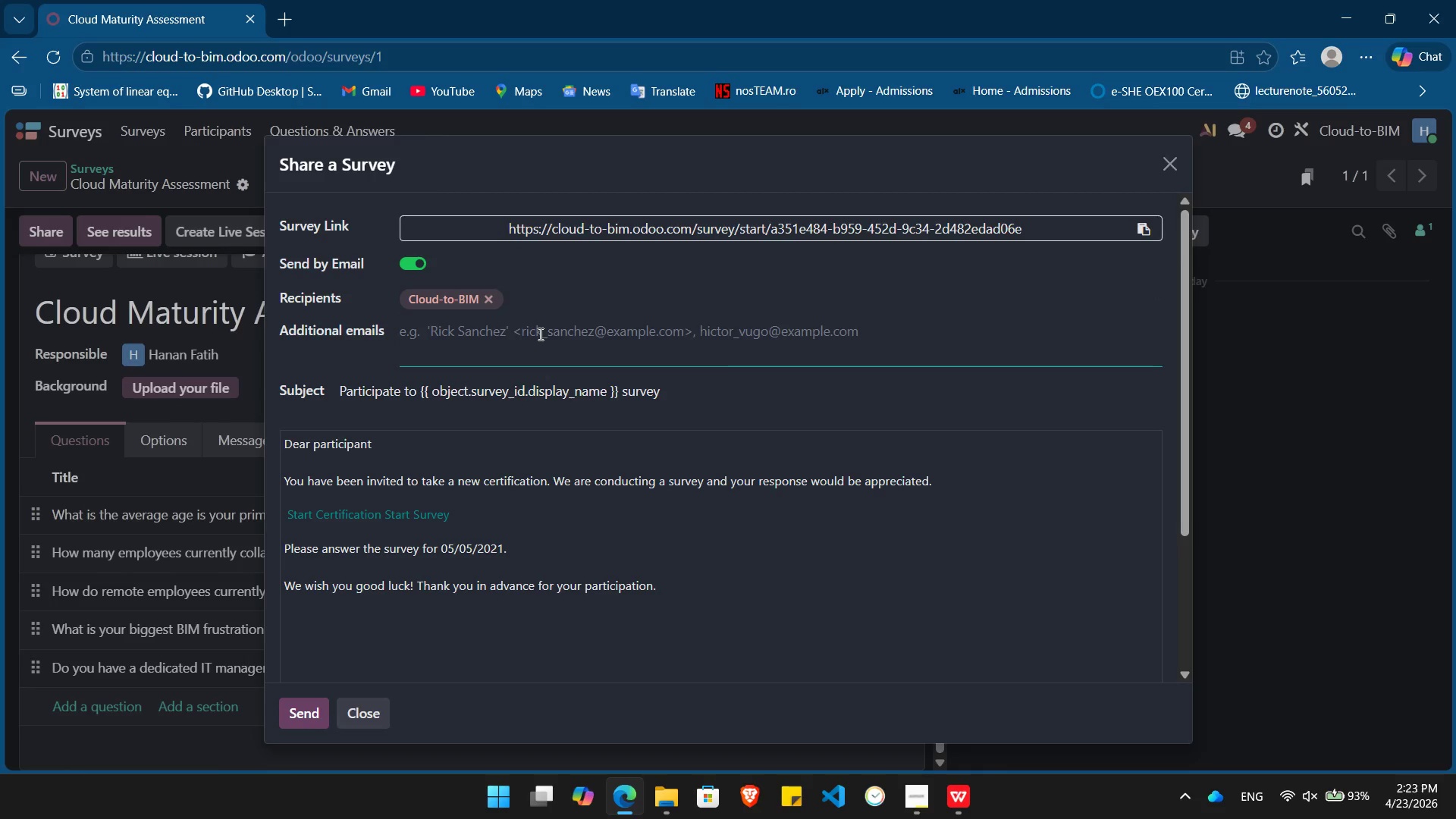 
left_click([410, 259])
 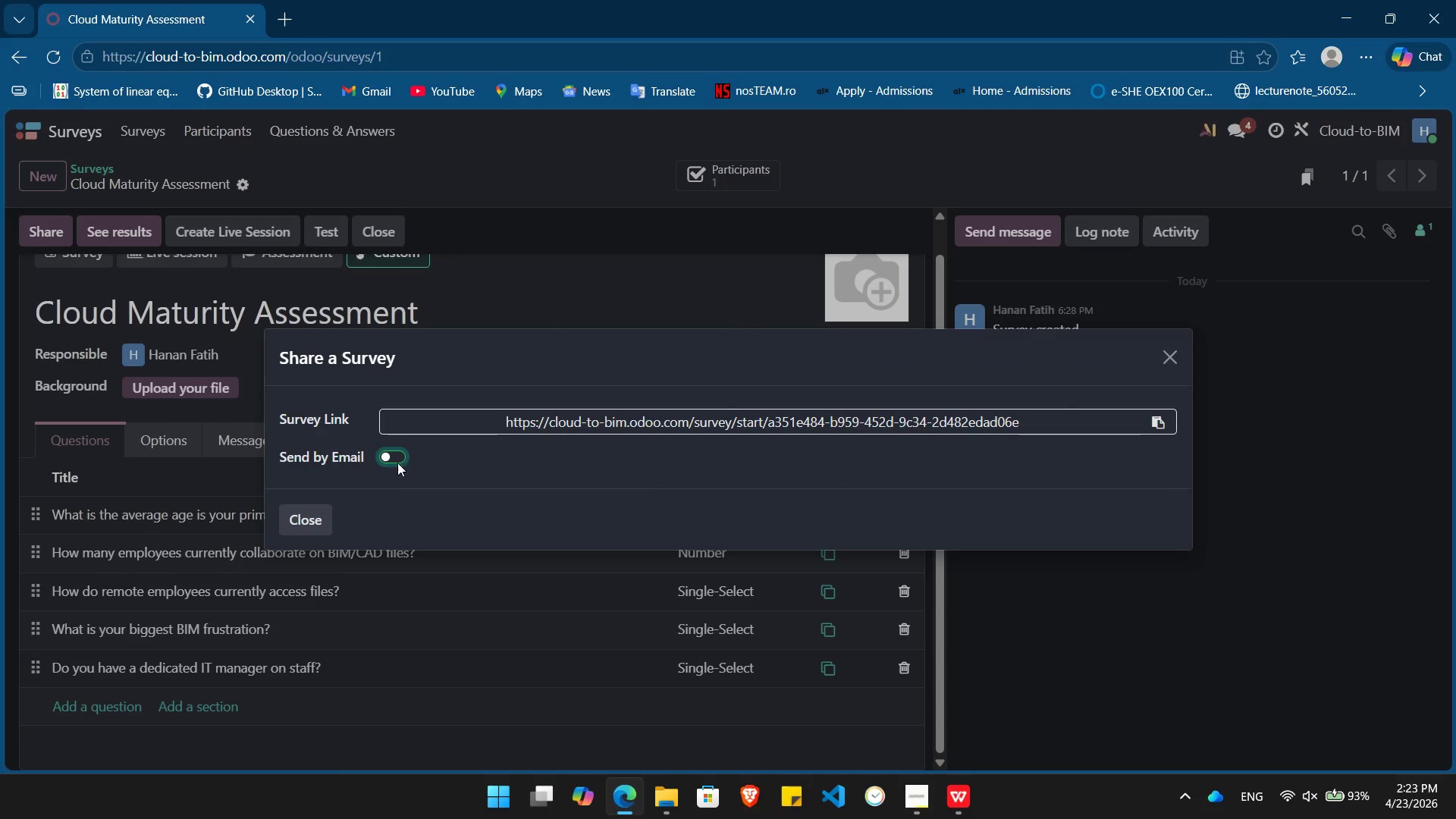 
left_click([397, 459])
 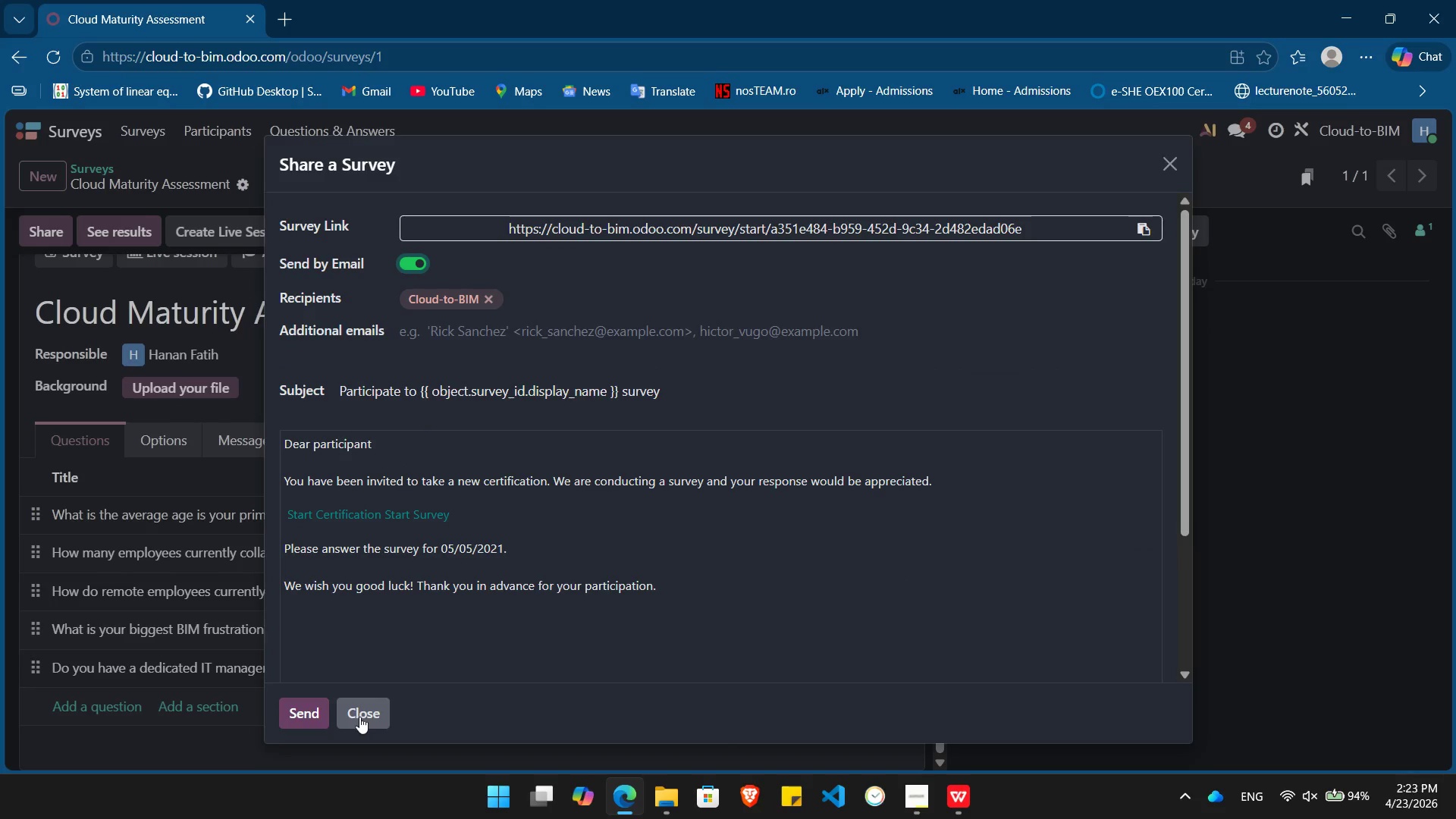 
left_click([362, 717])
 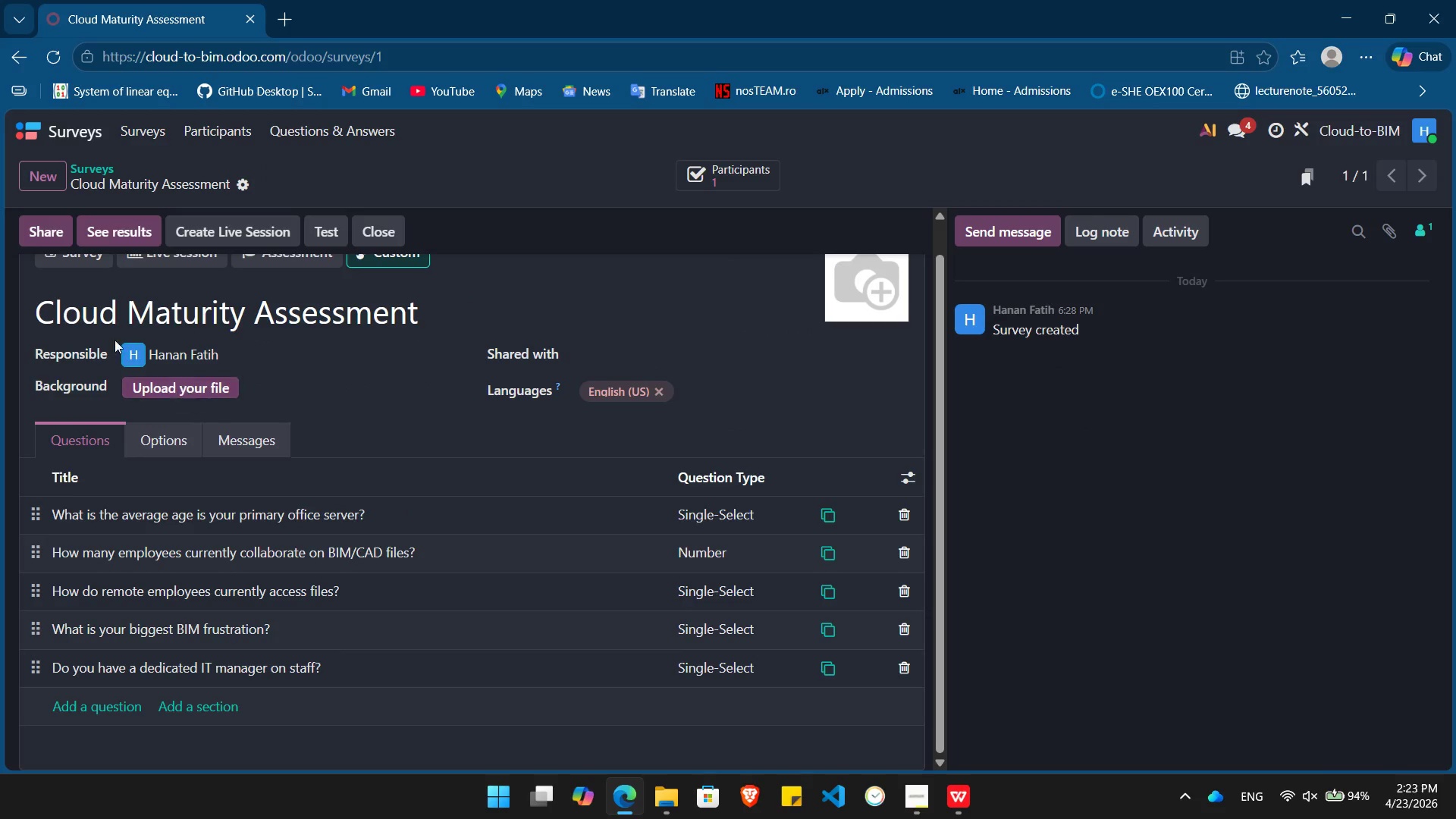 
left_click([46, 240])
 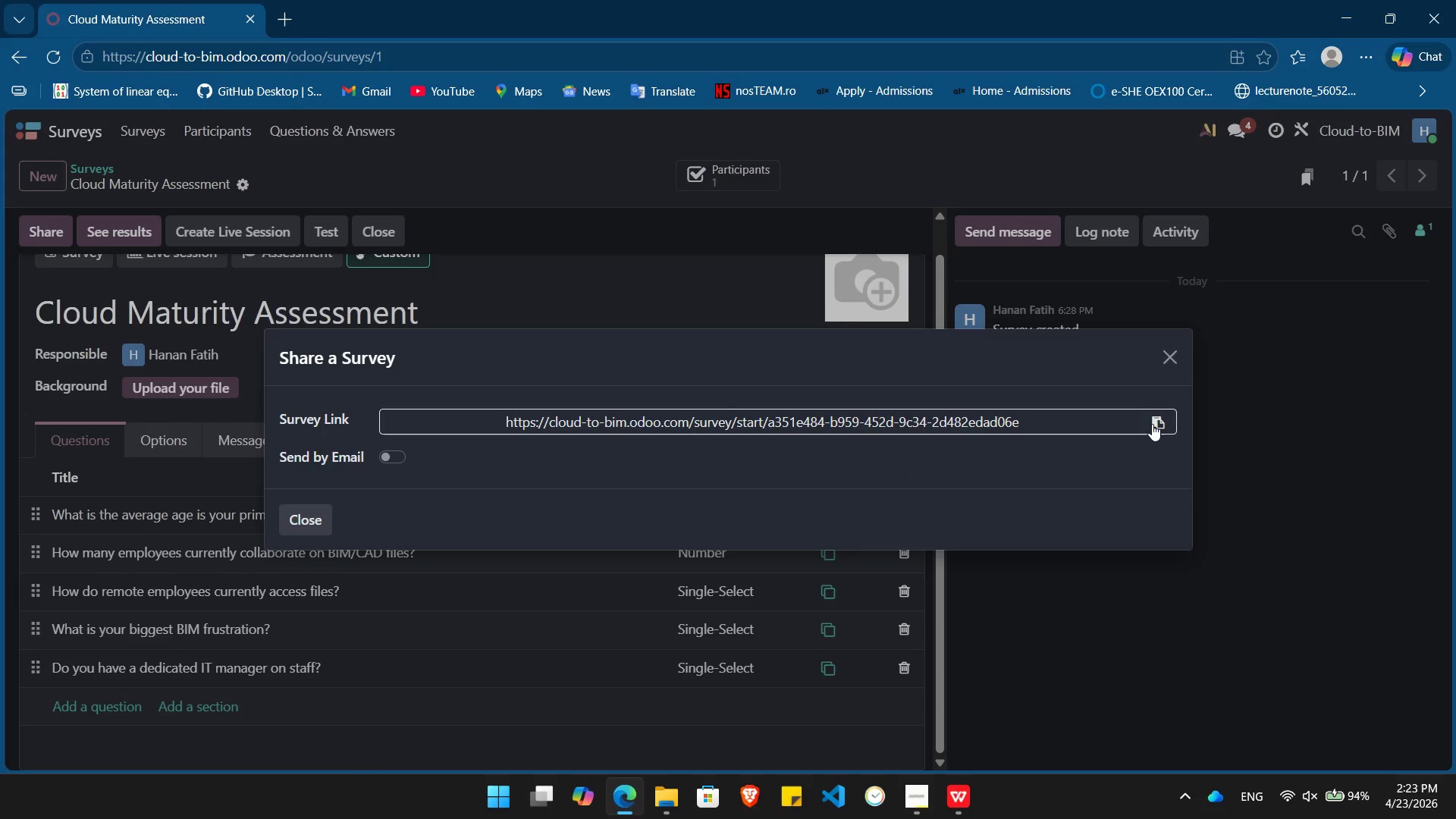 
left_click([1161, 421])
 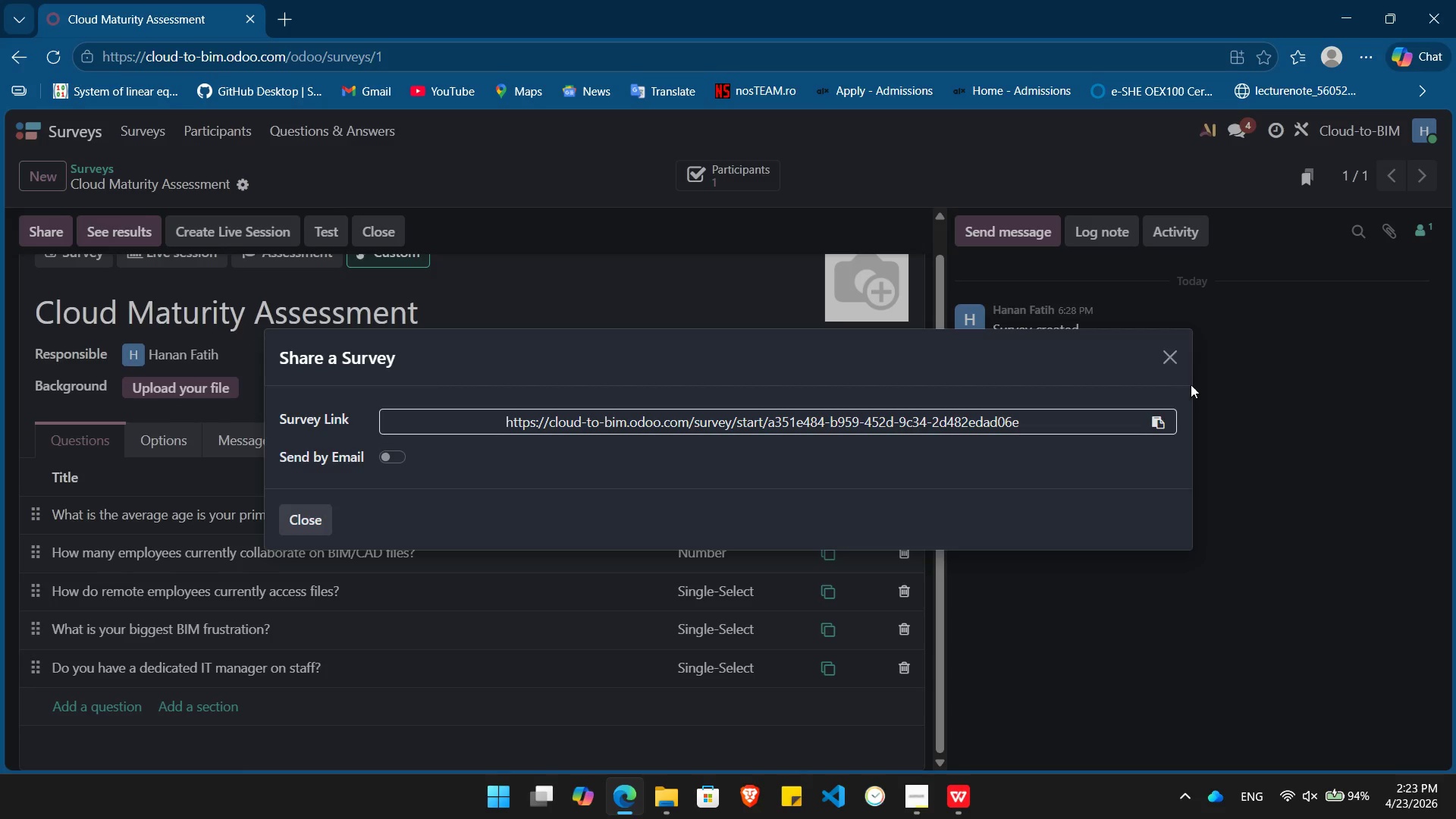 
left_click([1184, 364])
 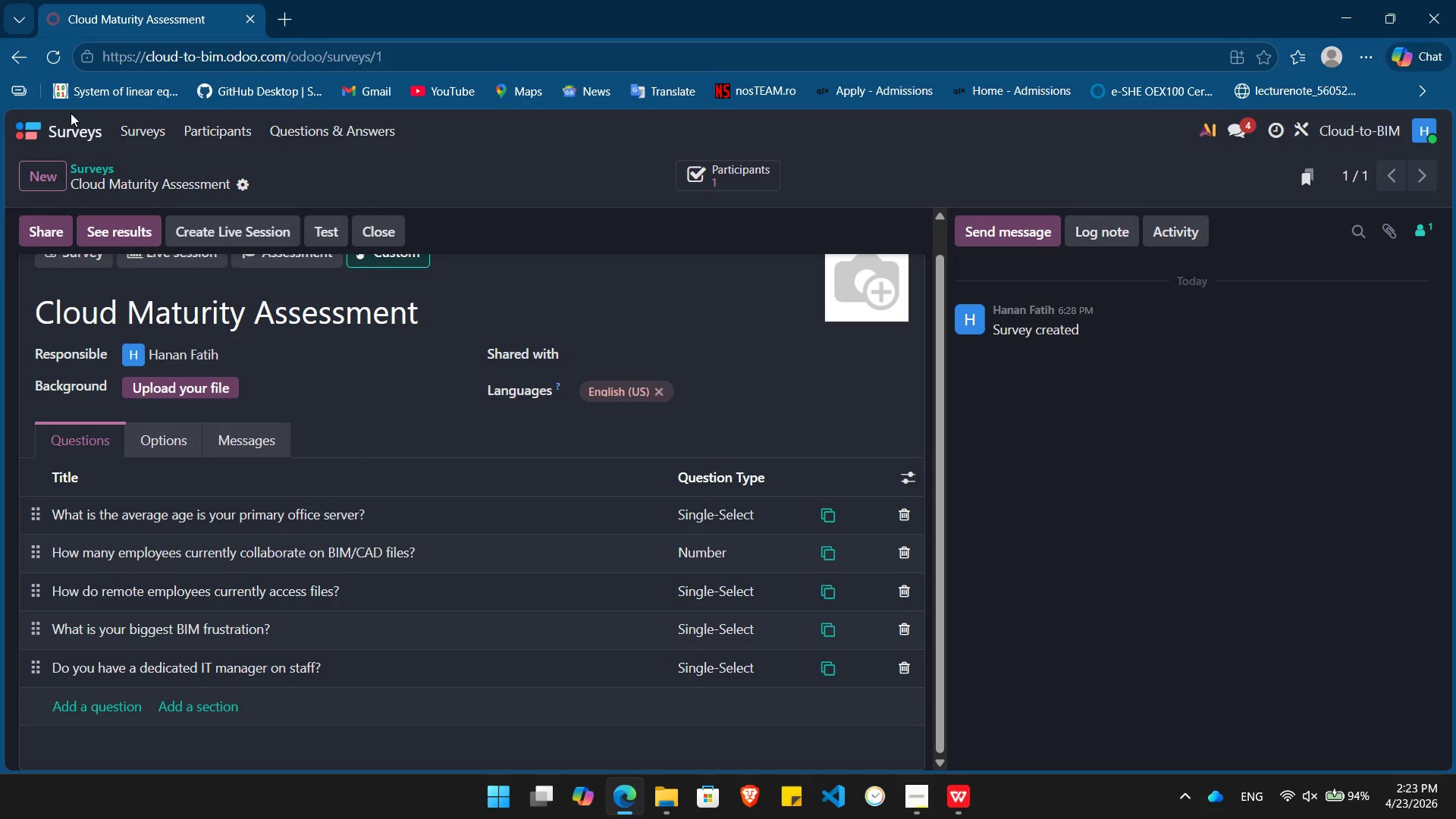 
left_click([71, 124])
 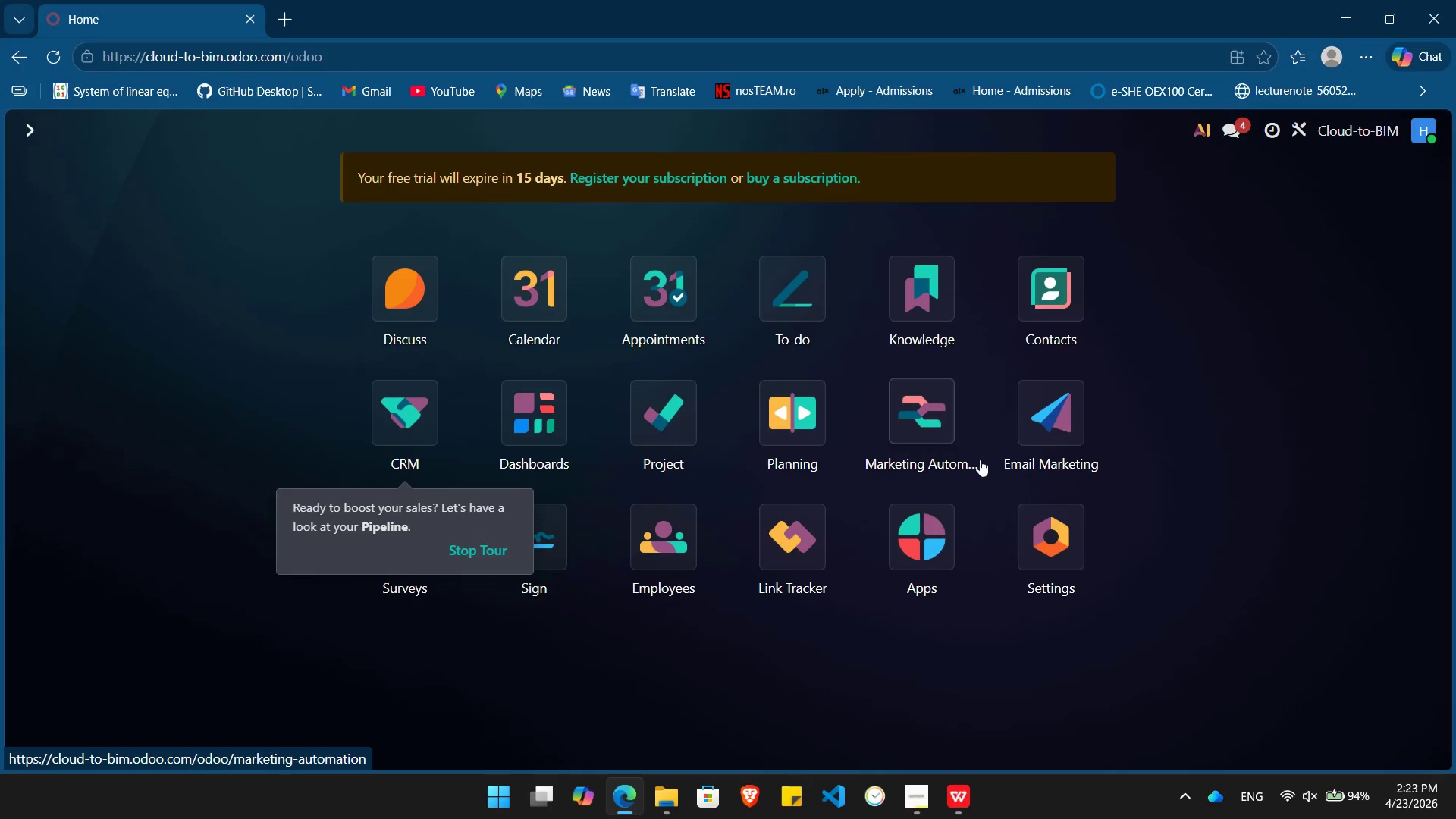 
left_click([1040, 429])
 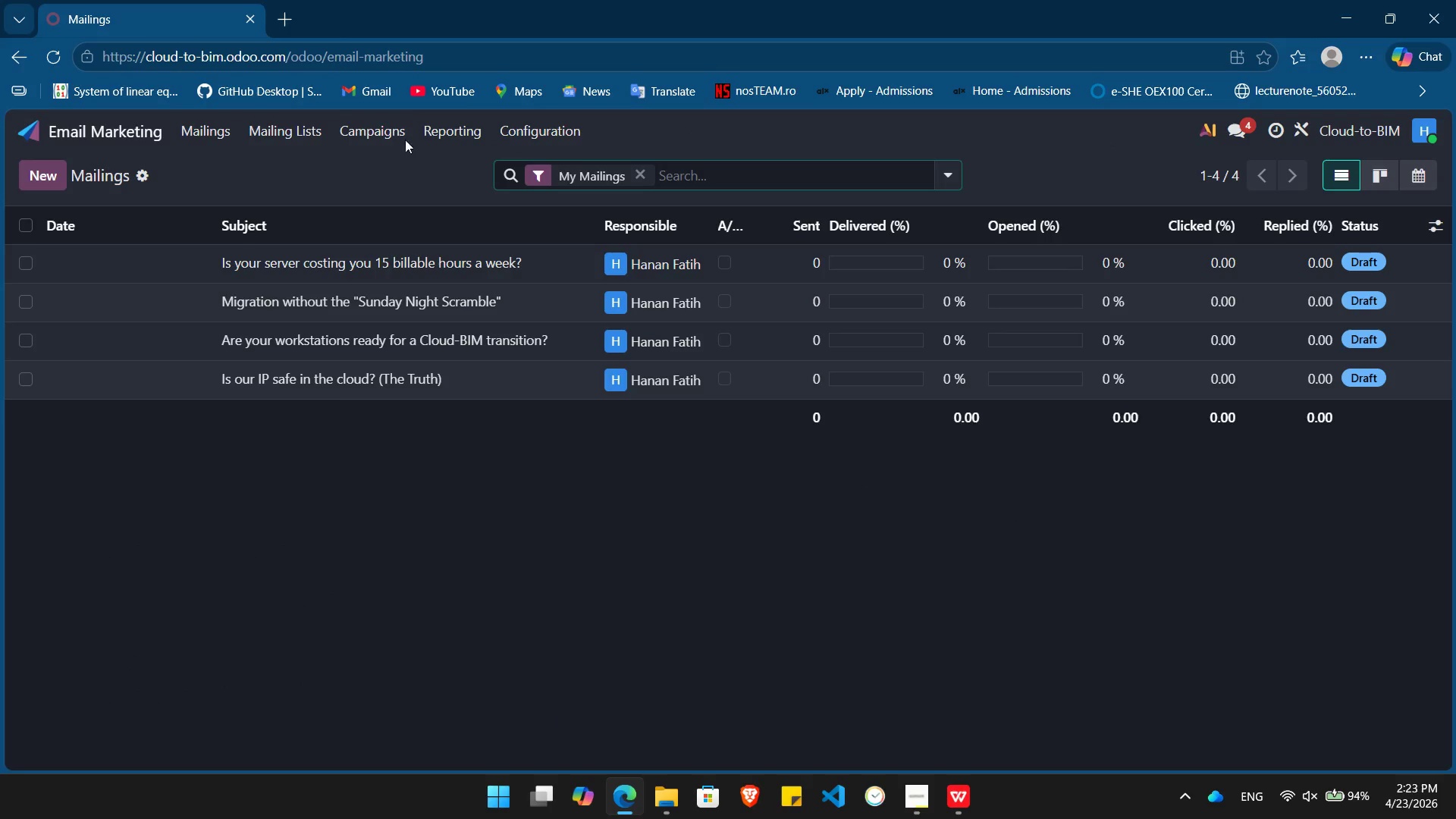 
left_click([384, 133])
 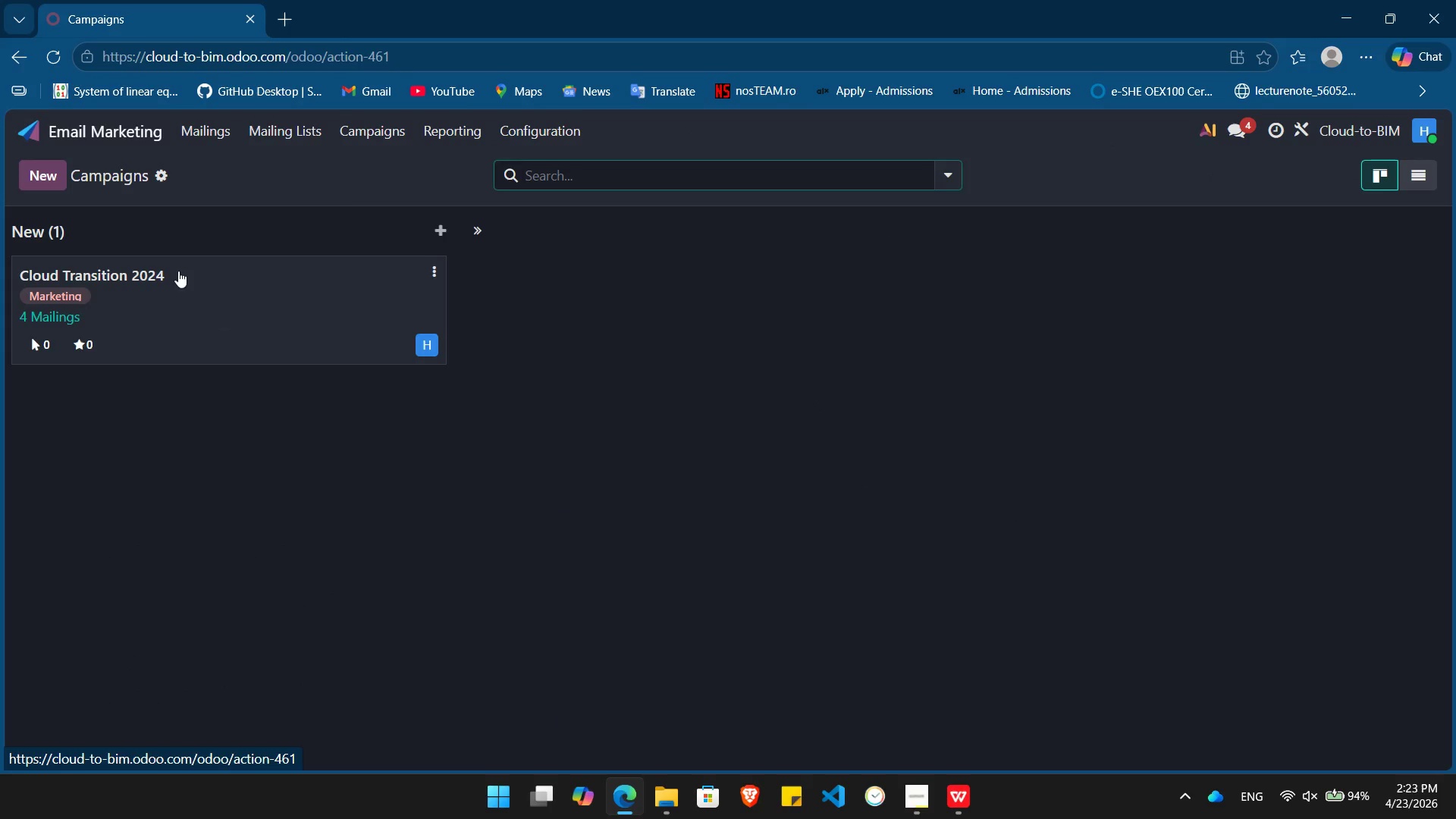 
left_click([180, 276])
 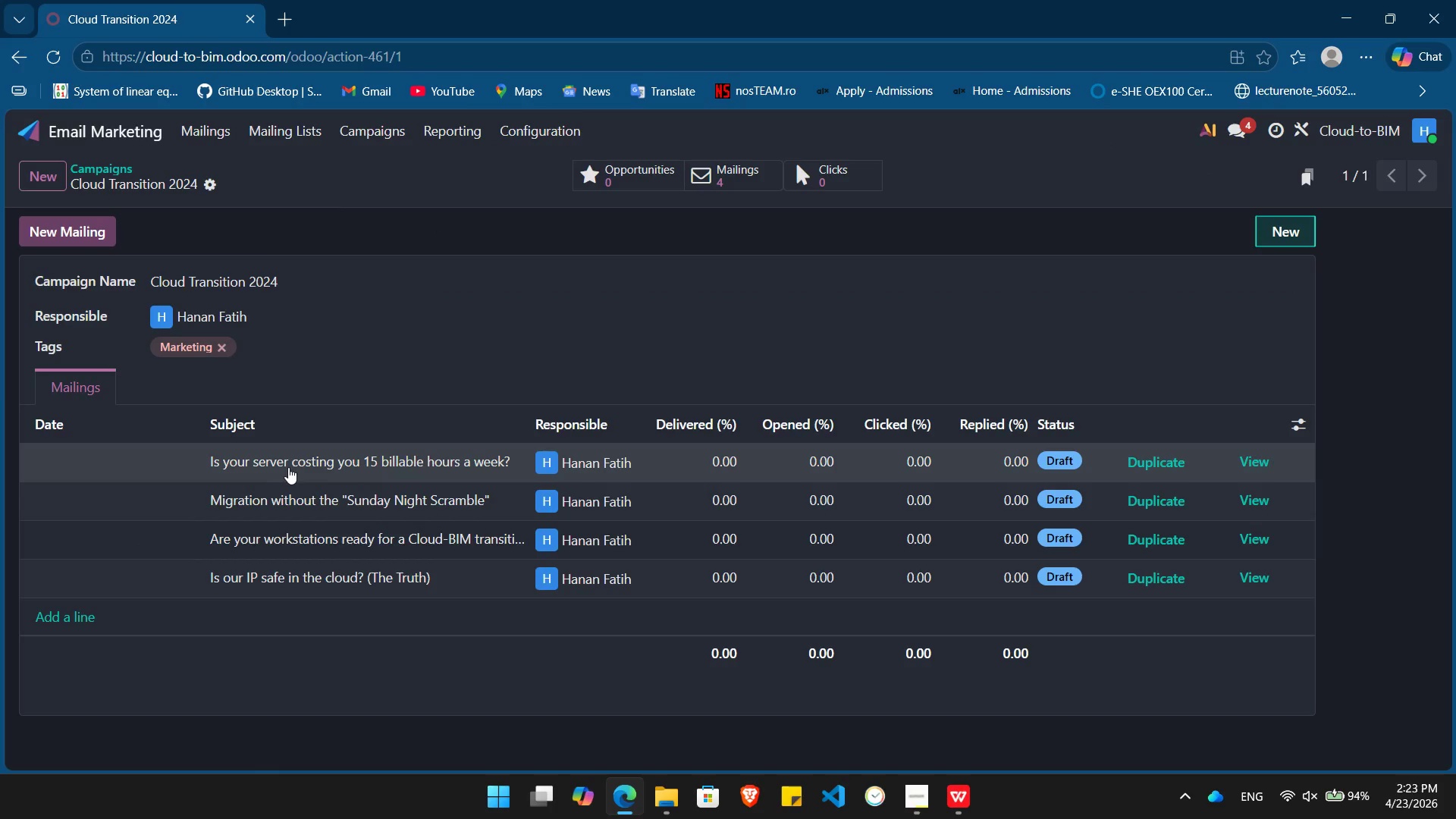 
left_click([310, 464])
 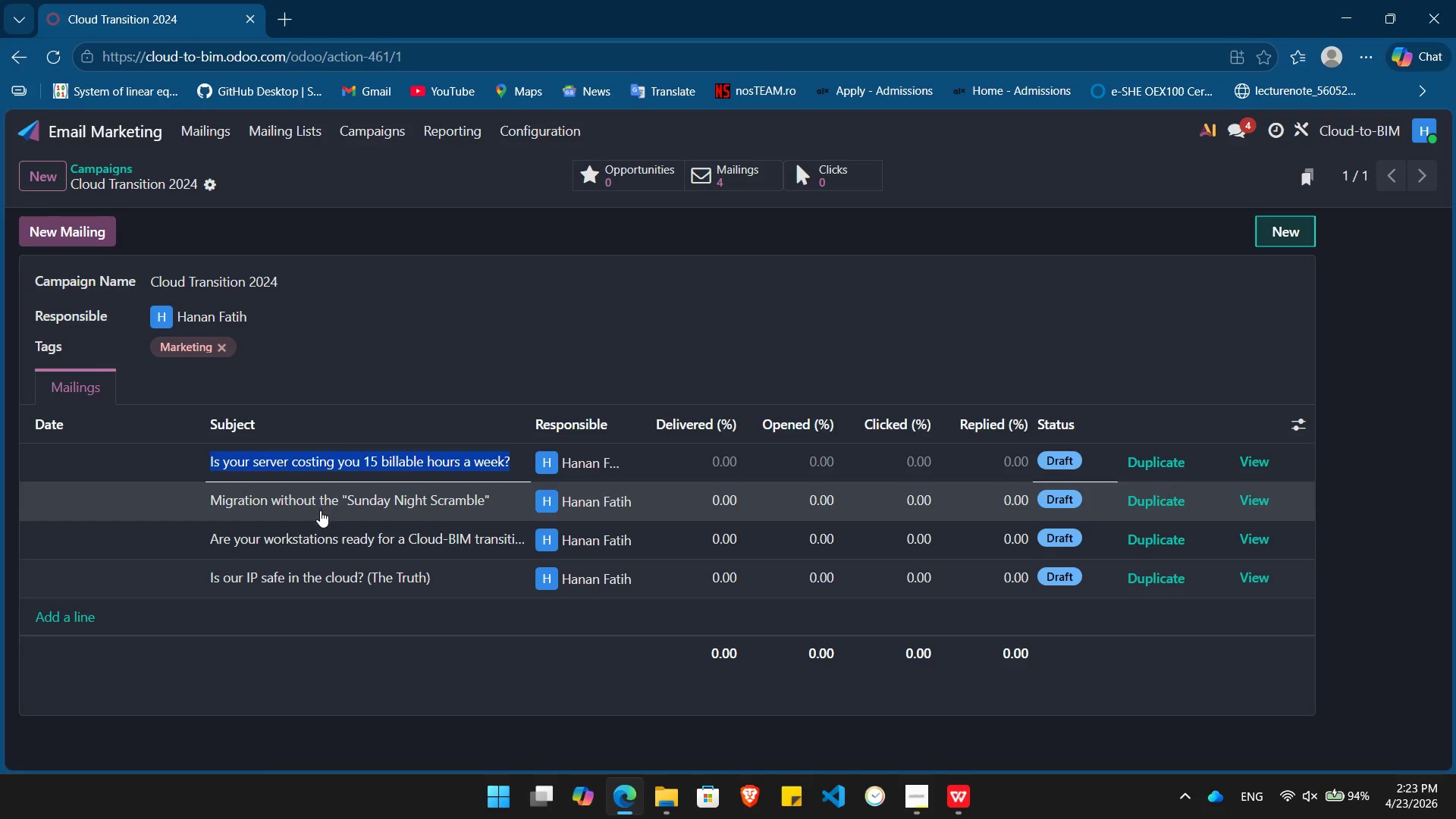 
mouse_move([341, 526])
 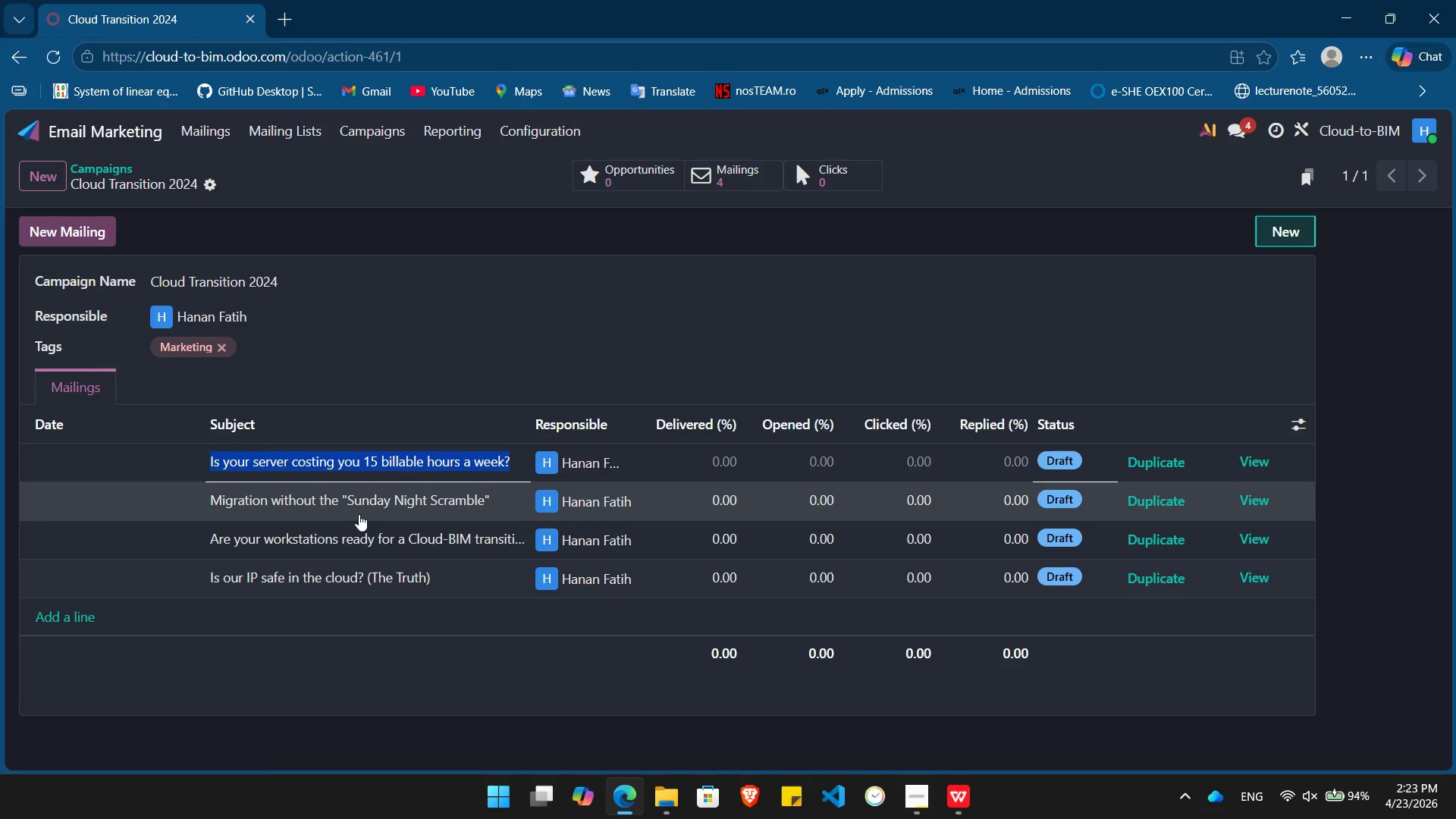 
mouse_move([378, 496])
 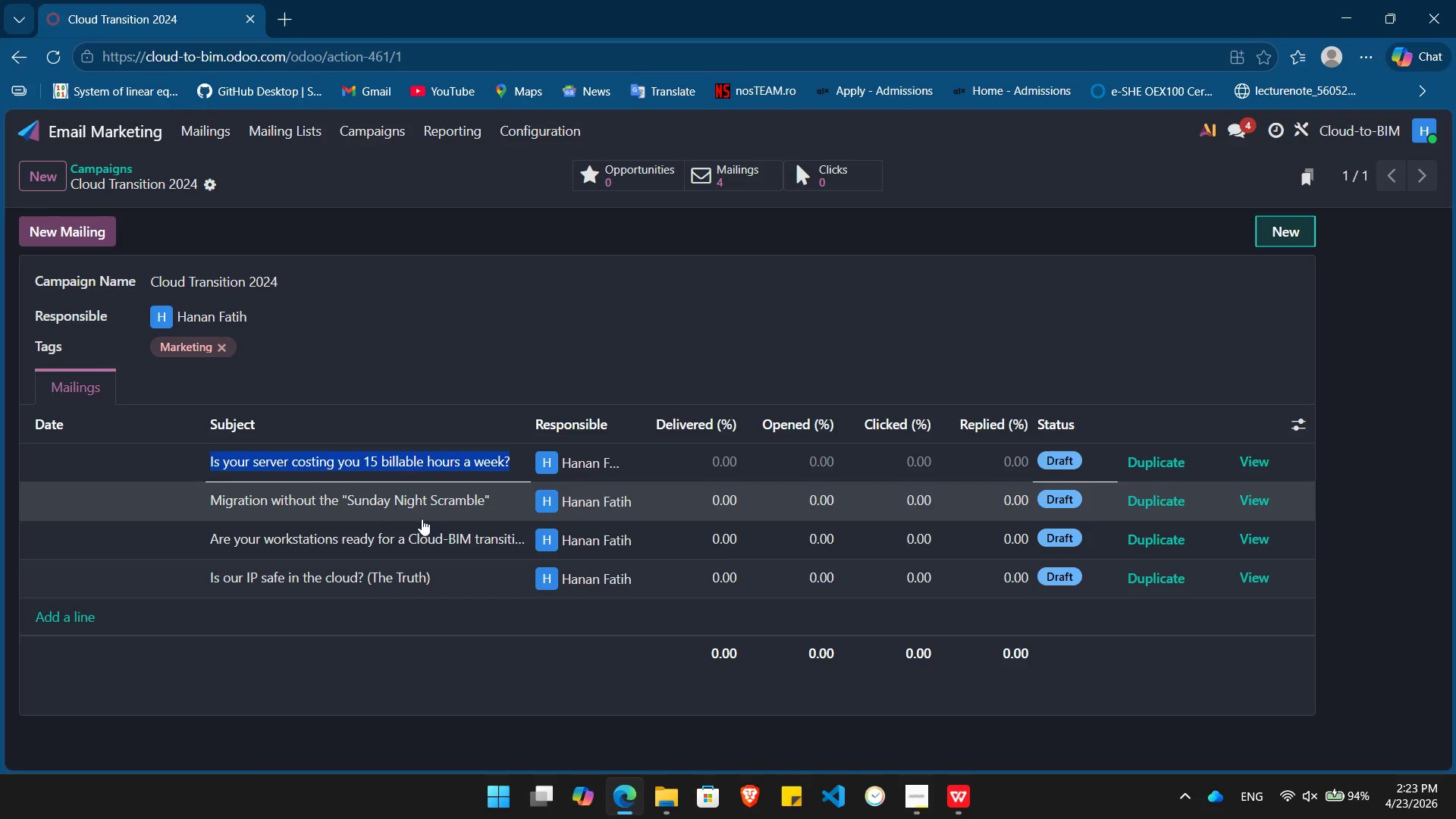 
left_click([422, 519])
 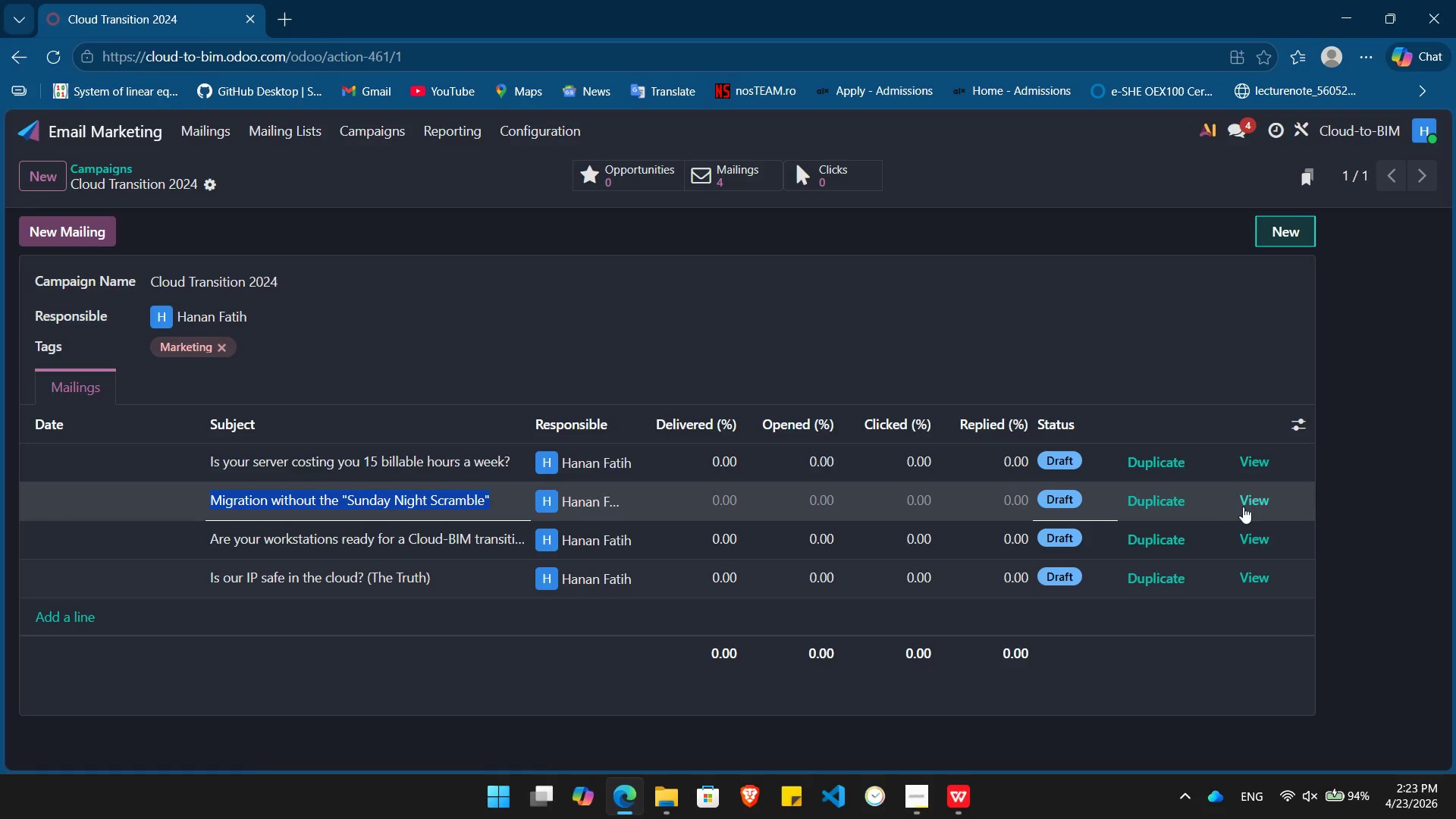 
left_click([1250, 507])
 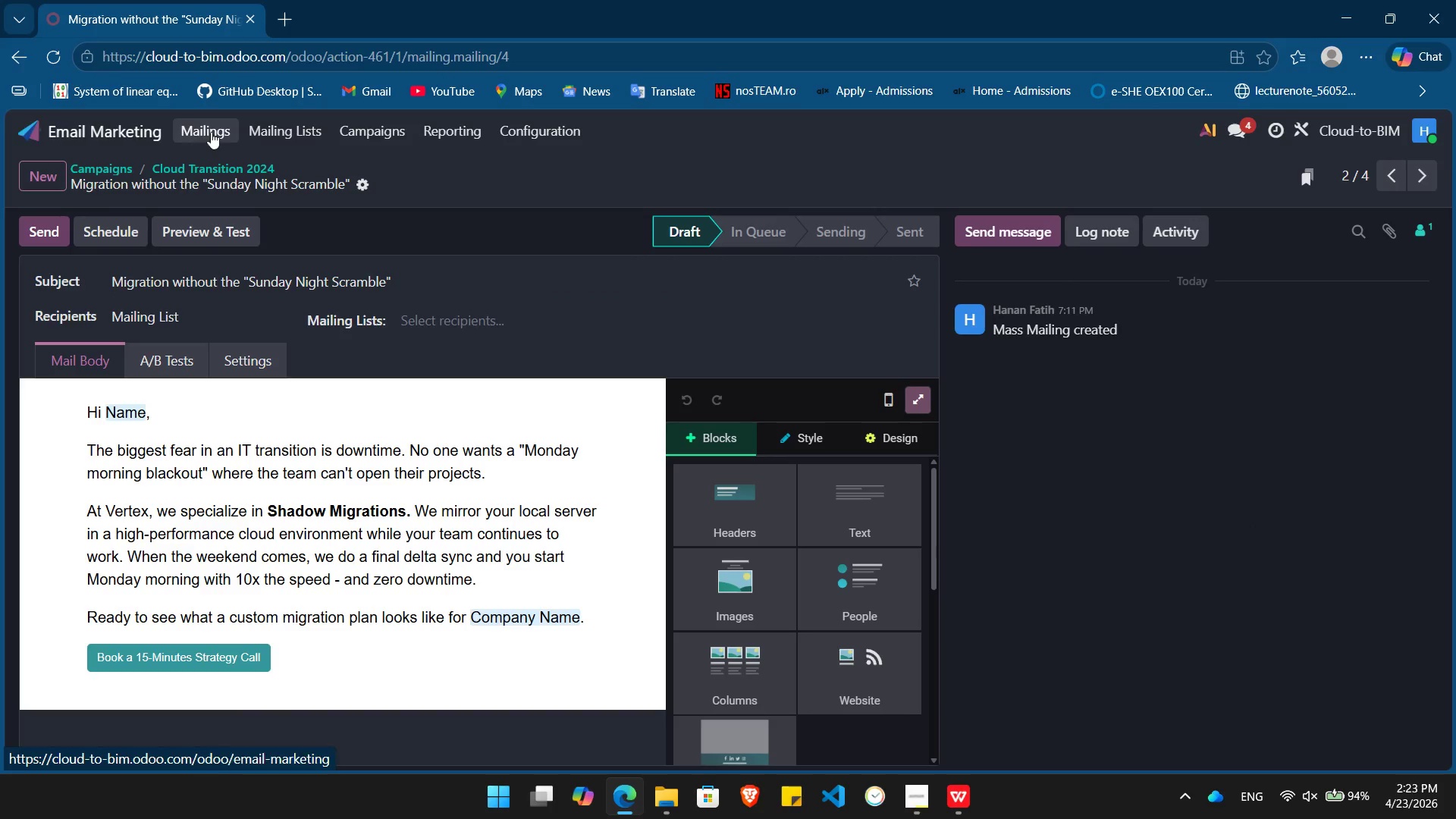 
left_click([197, 115])
 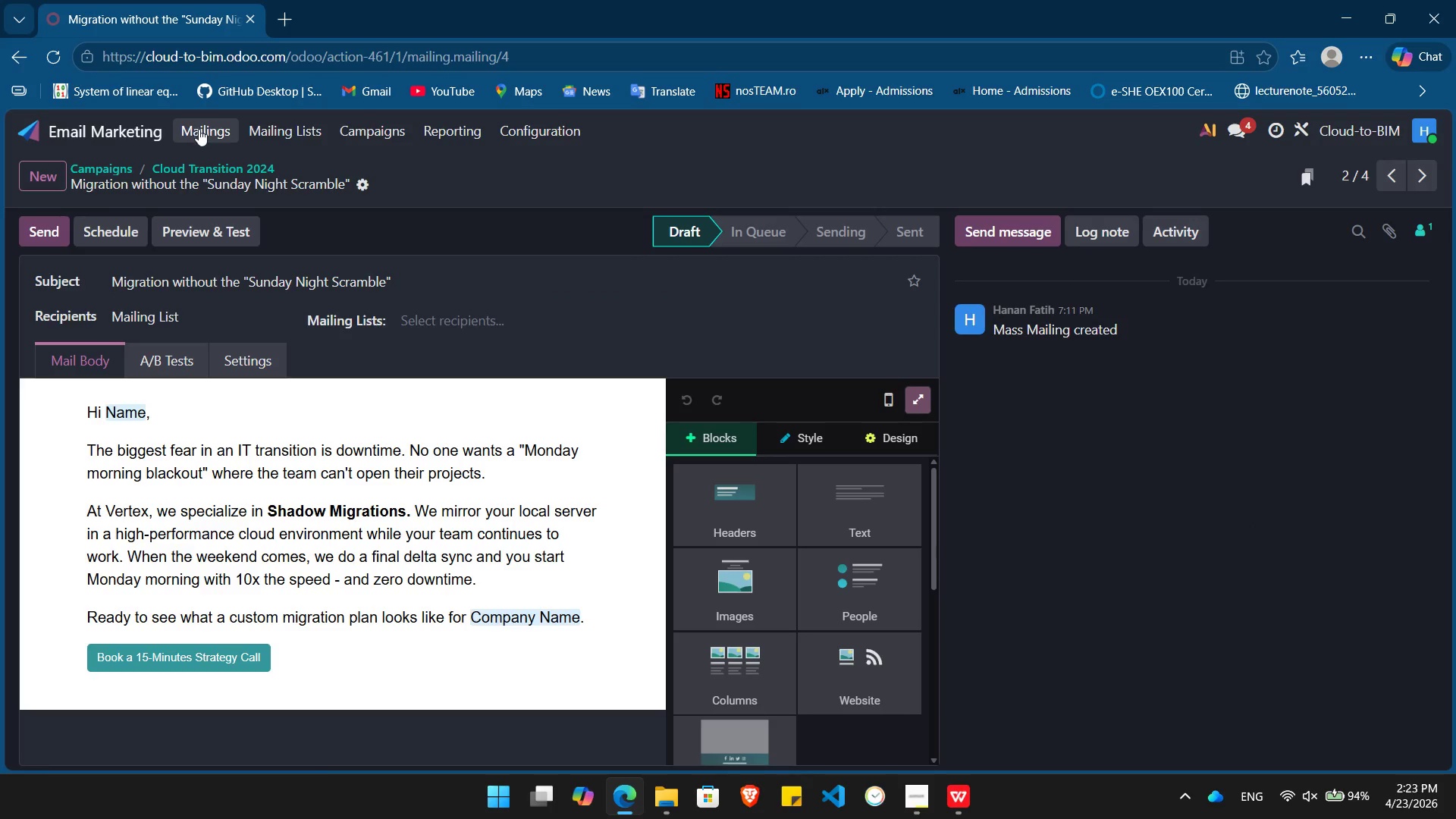 
left_click([199, 129])
 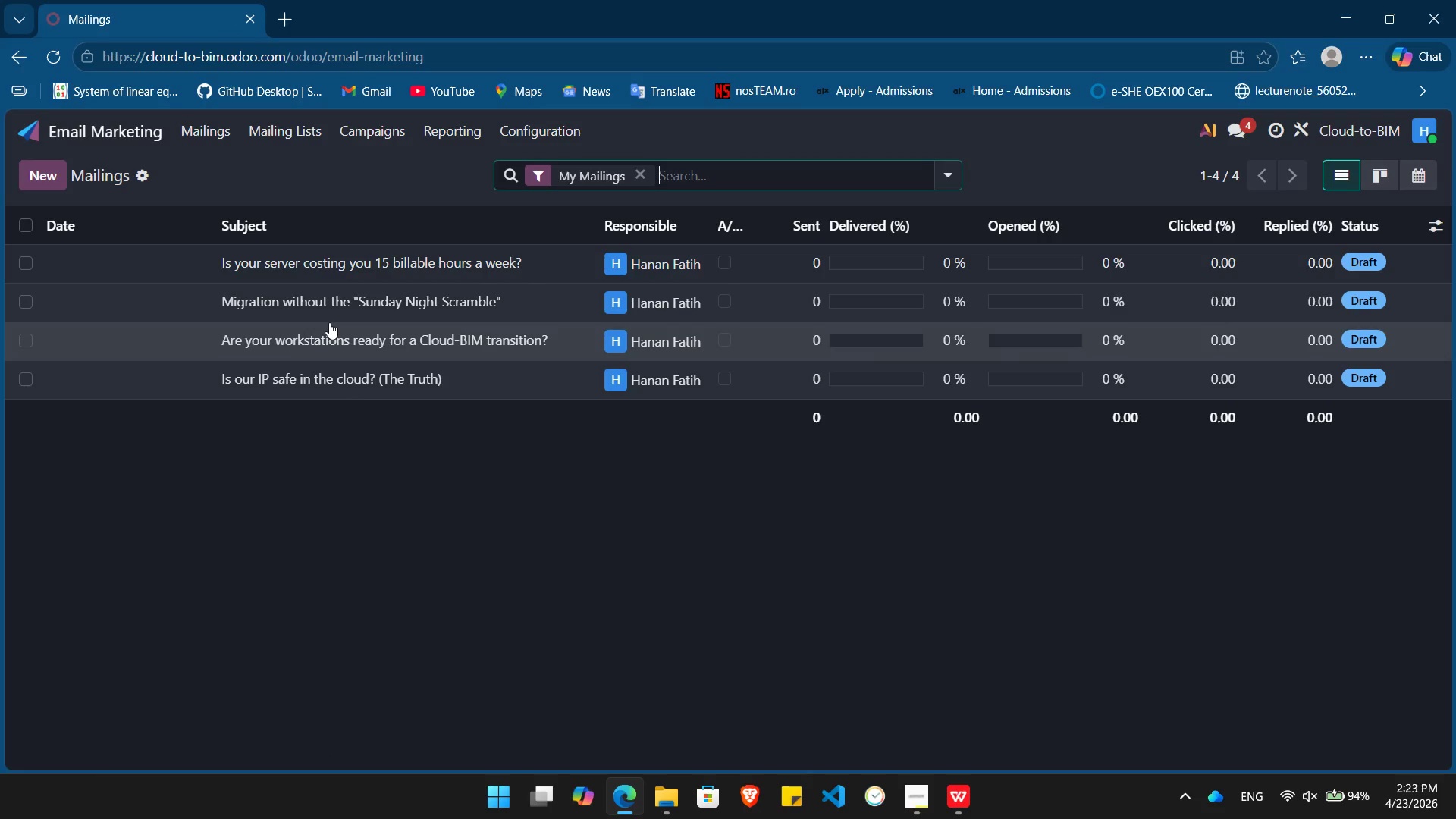 
left_click([333, 332])
 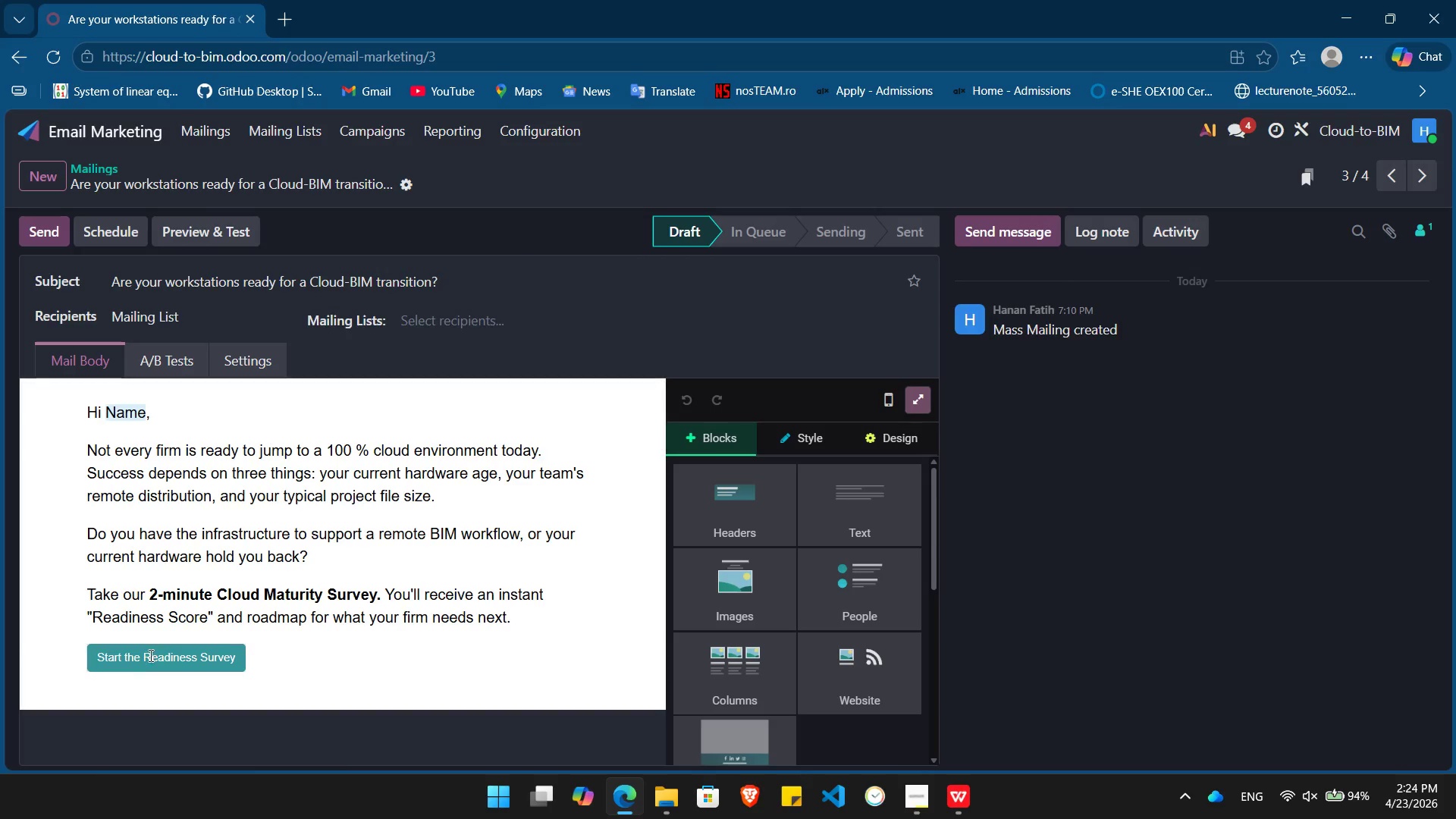 
left_click([152, 655])
 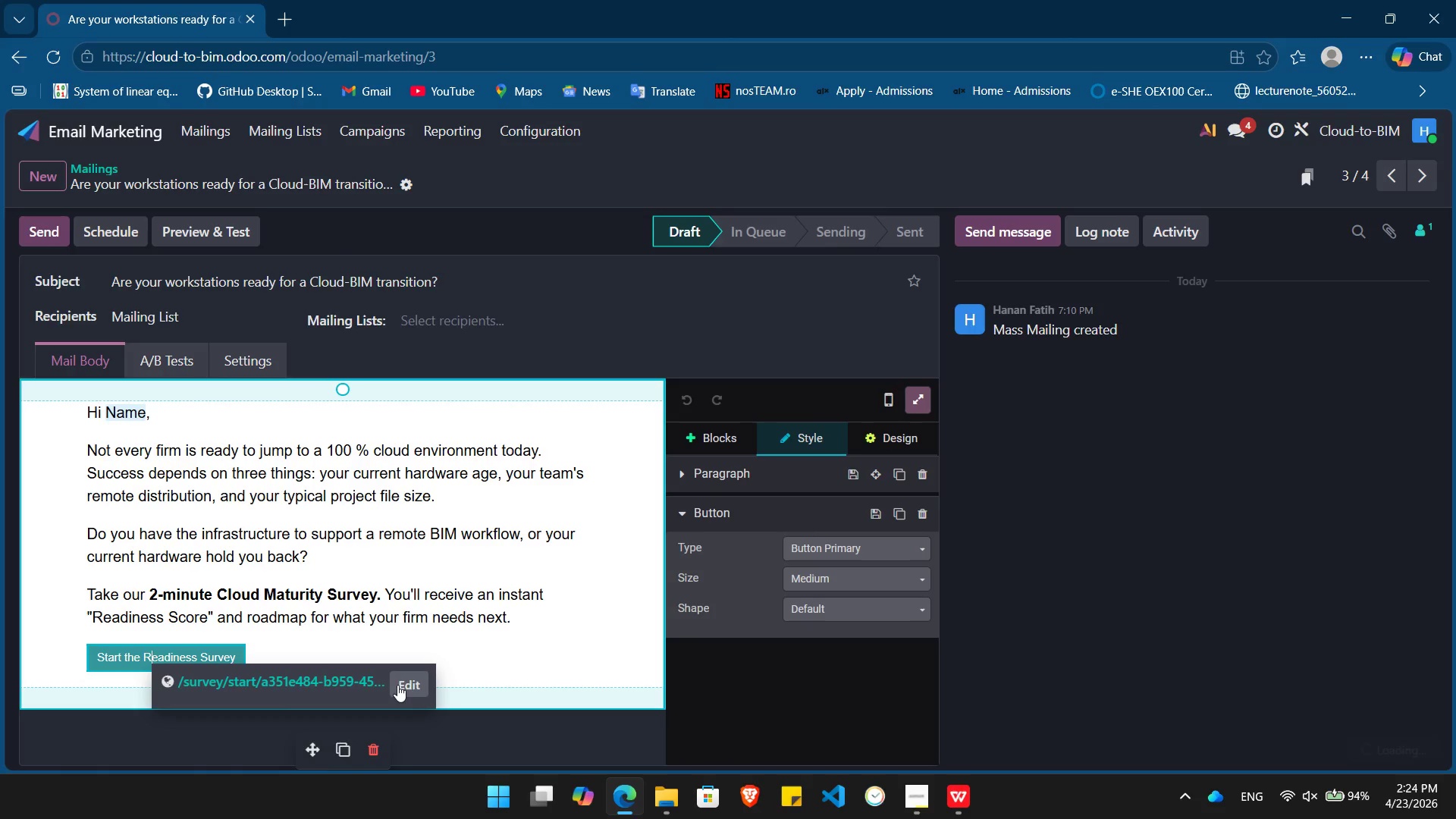 
left_click([405, 685])
 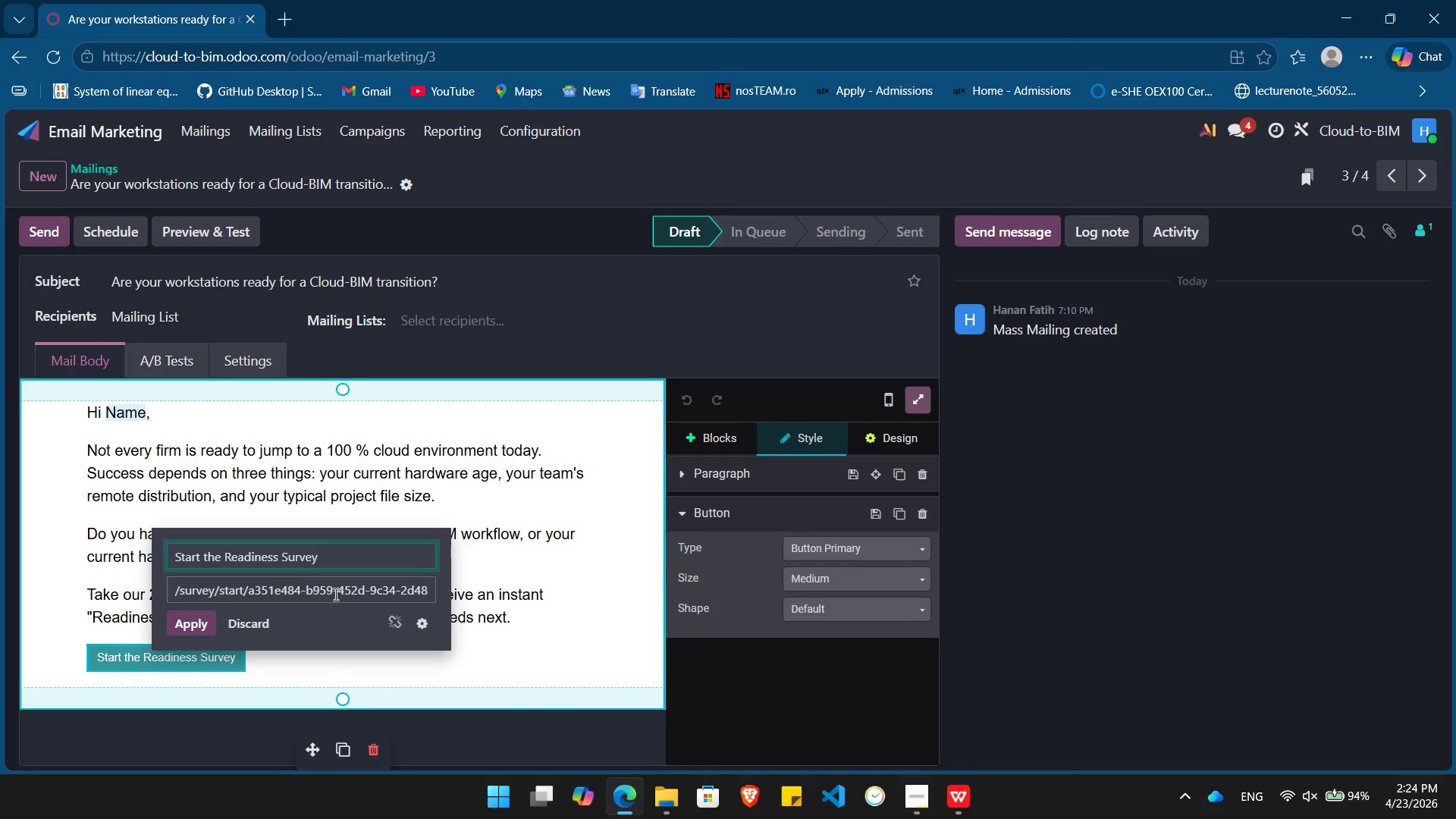 
left_click([331, 588])
 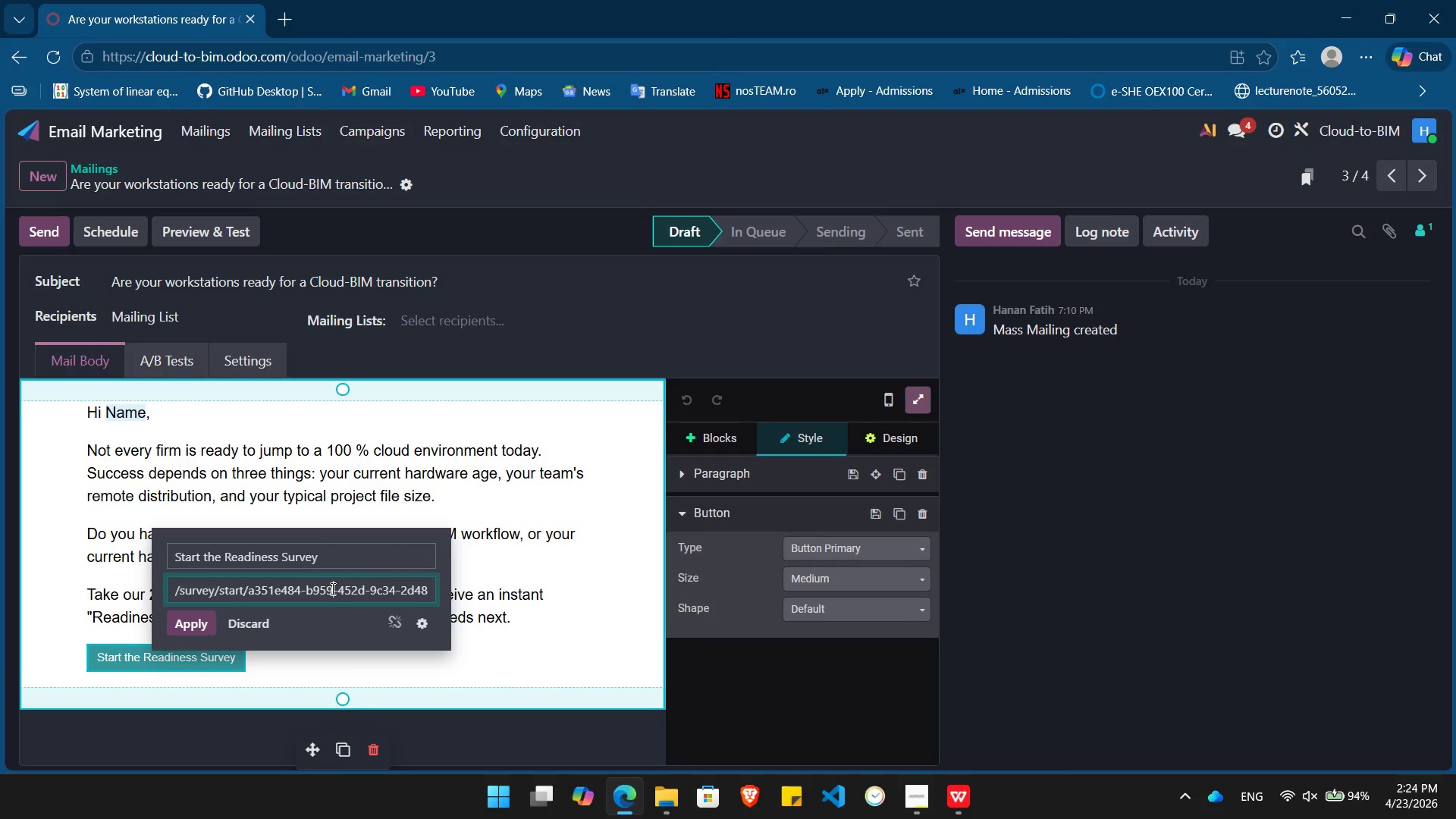 
key(Control+A)
 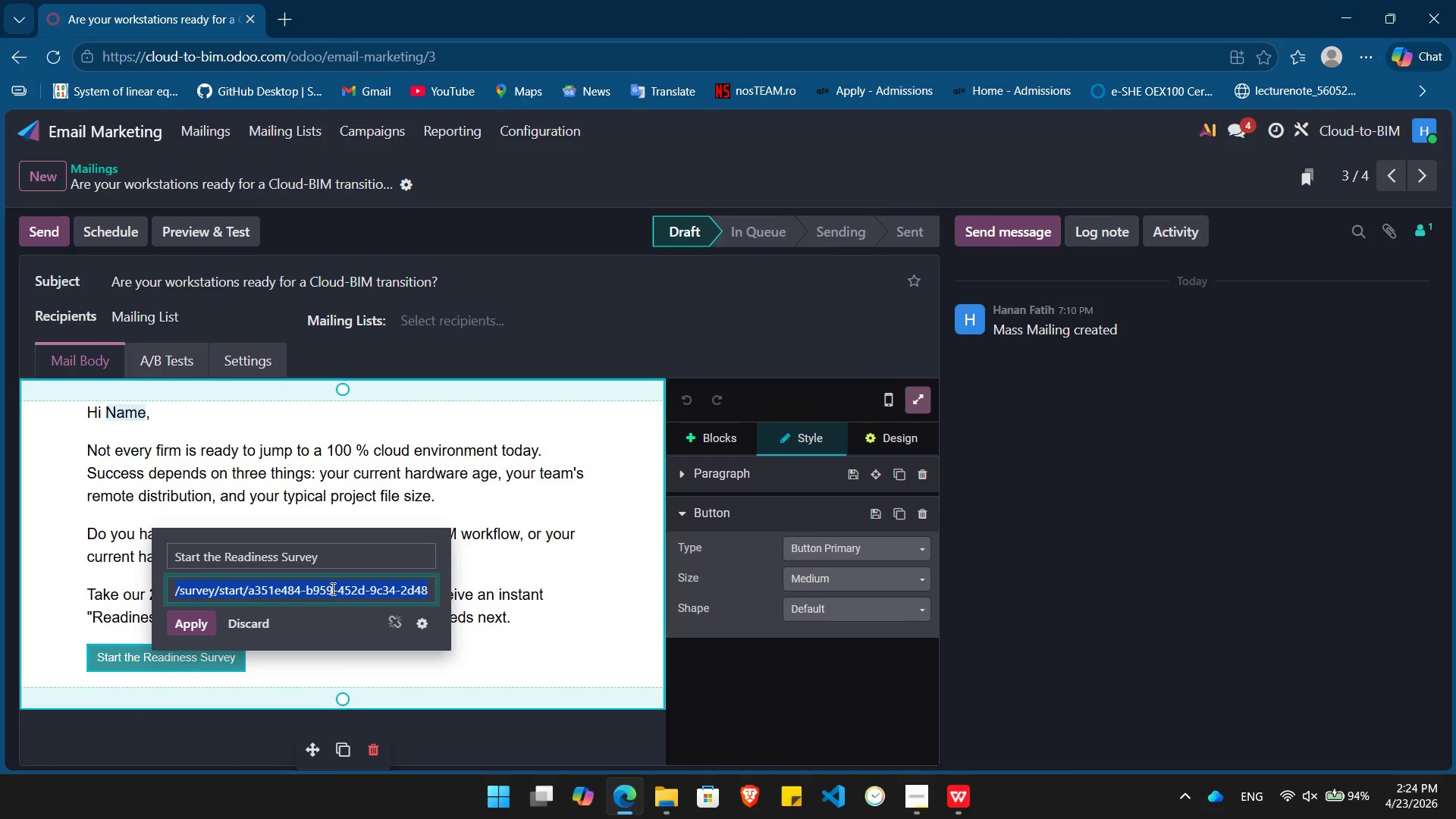 
key(Control+V)
 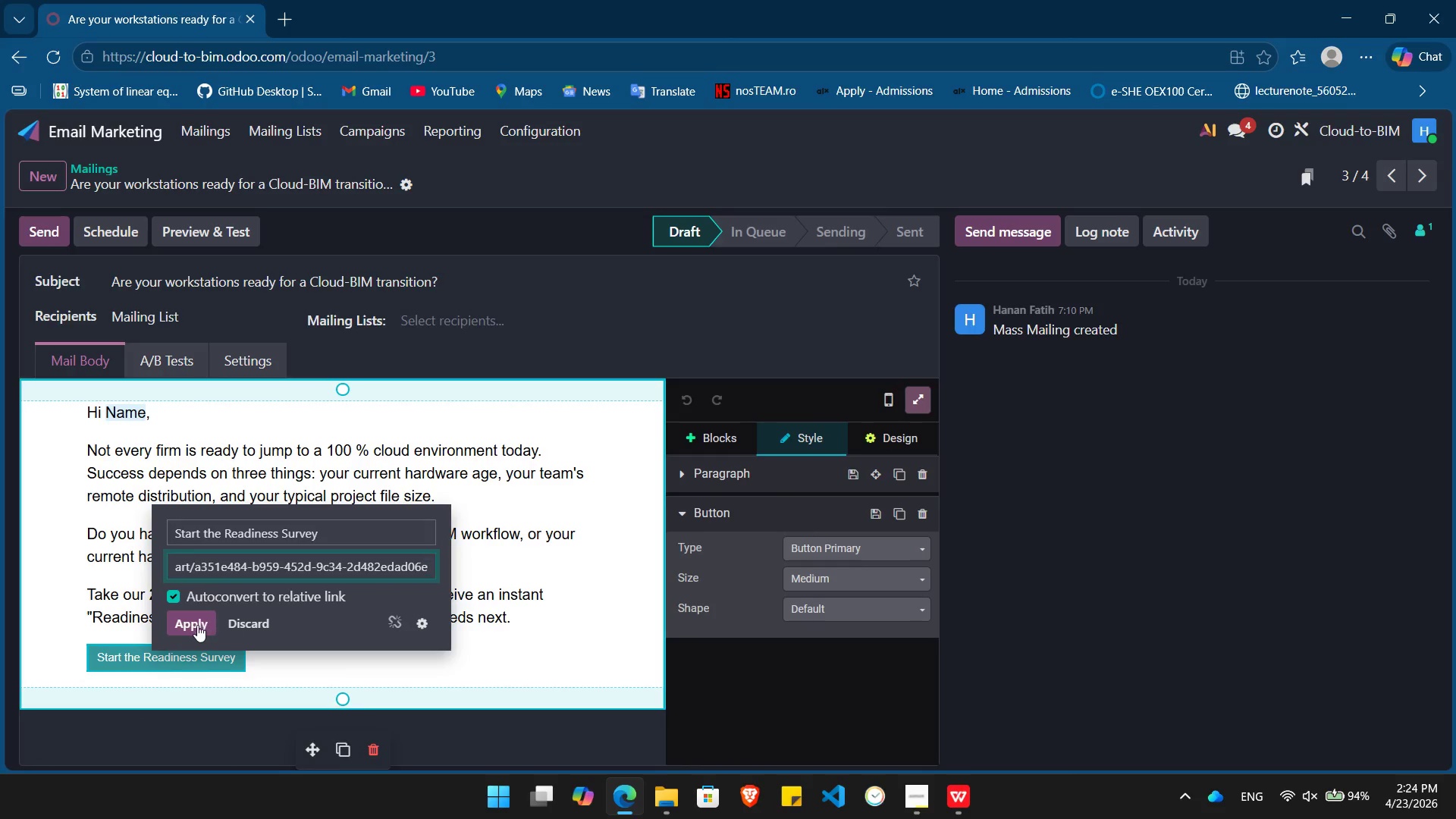 
left_click([193, 623])
 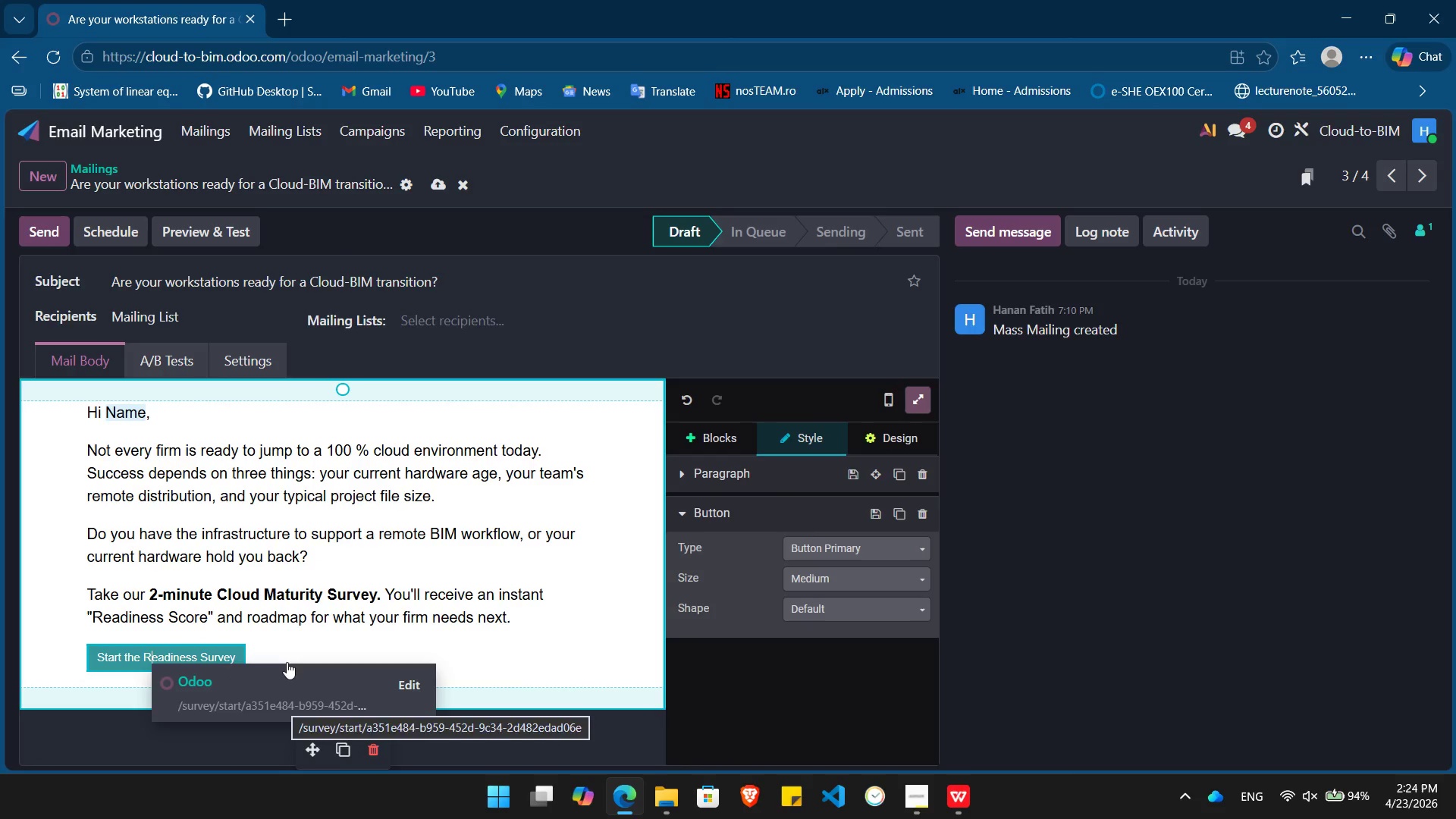 
left_click([403, 572])
 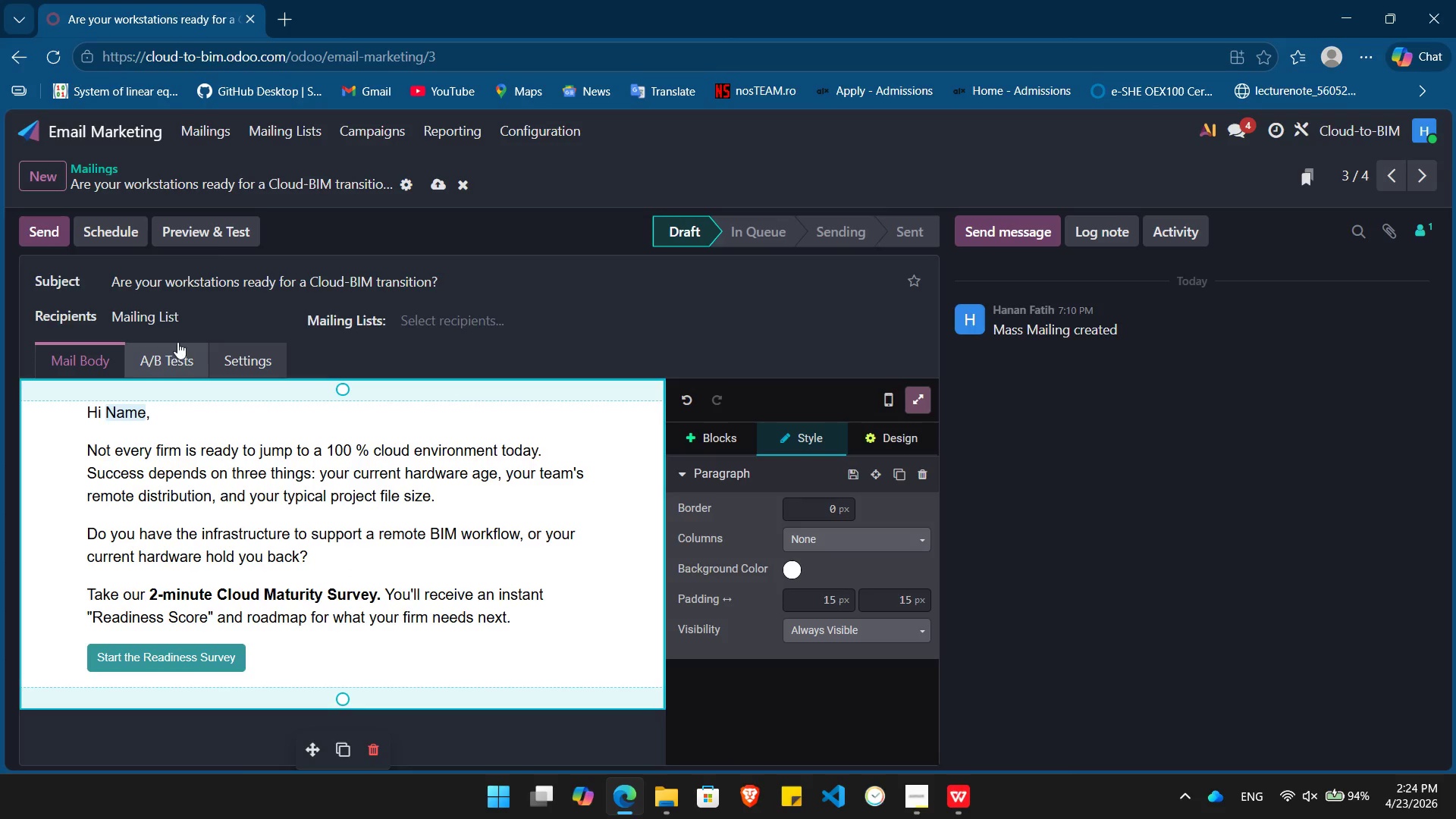 
left_click([198, 230])
 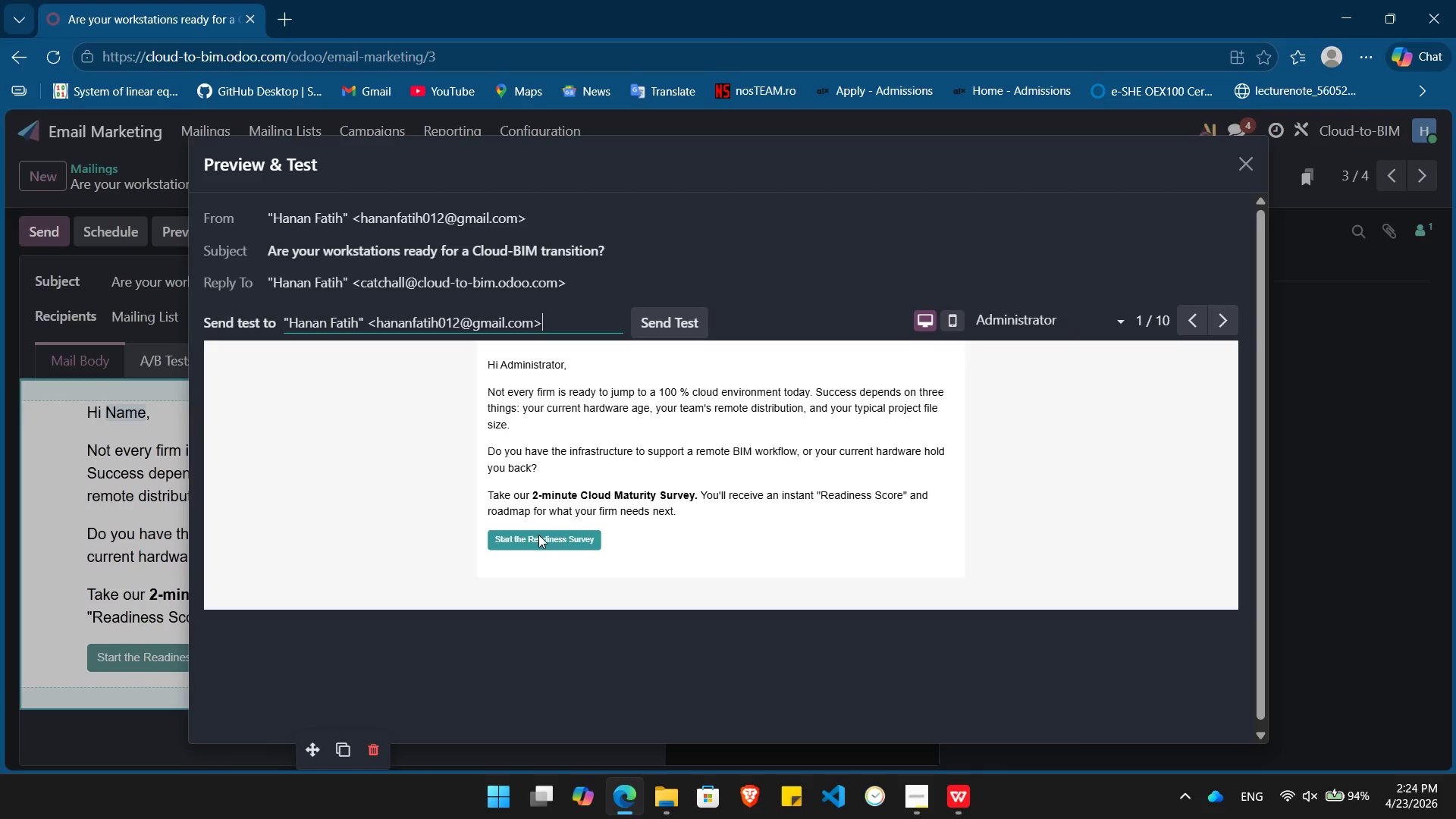 
left_click([538, 535])
 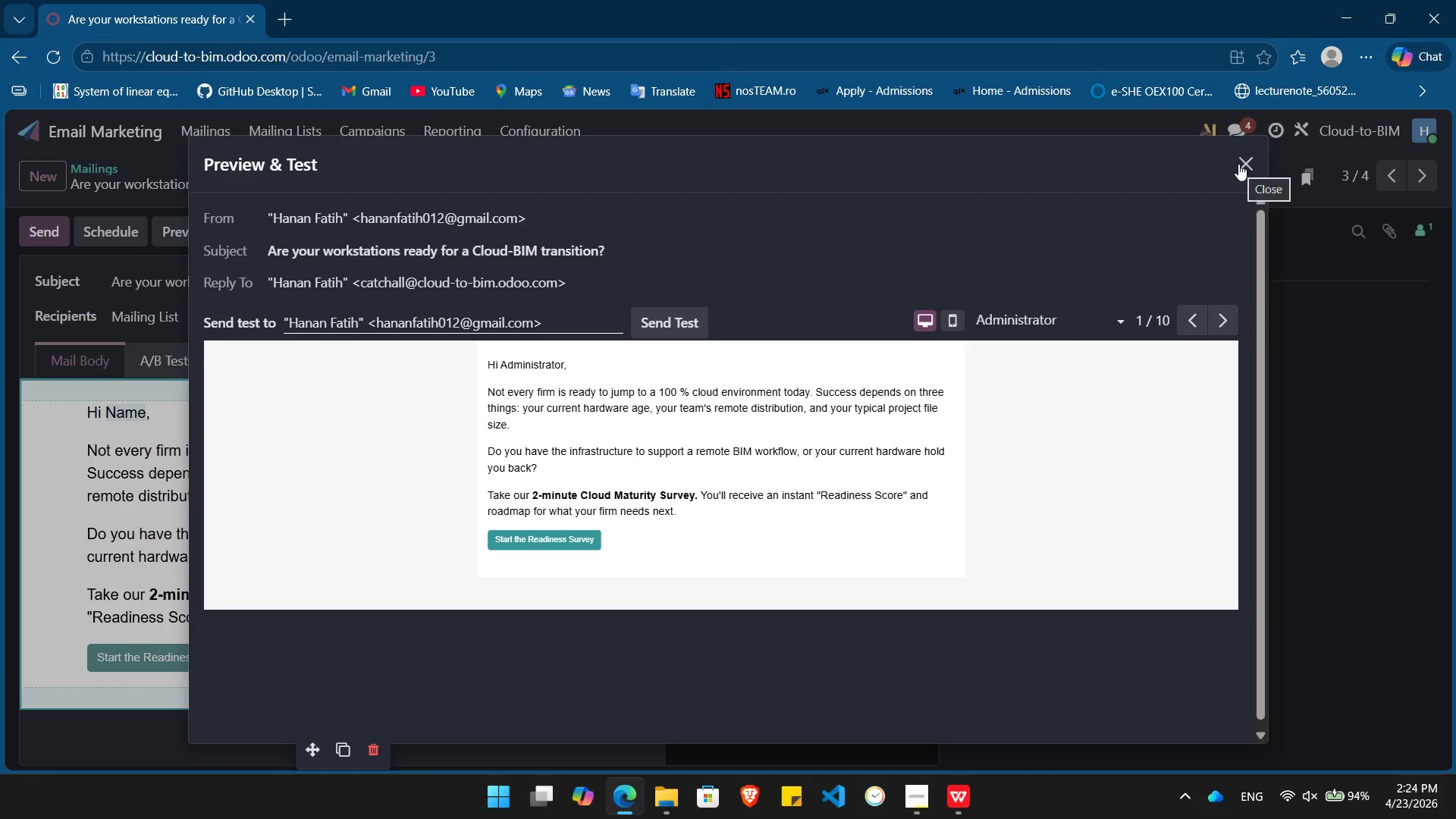 
left_click([1246, 160])
 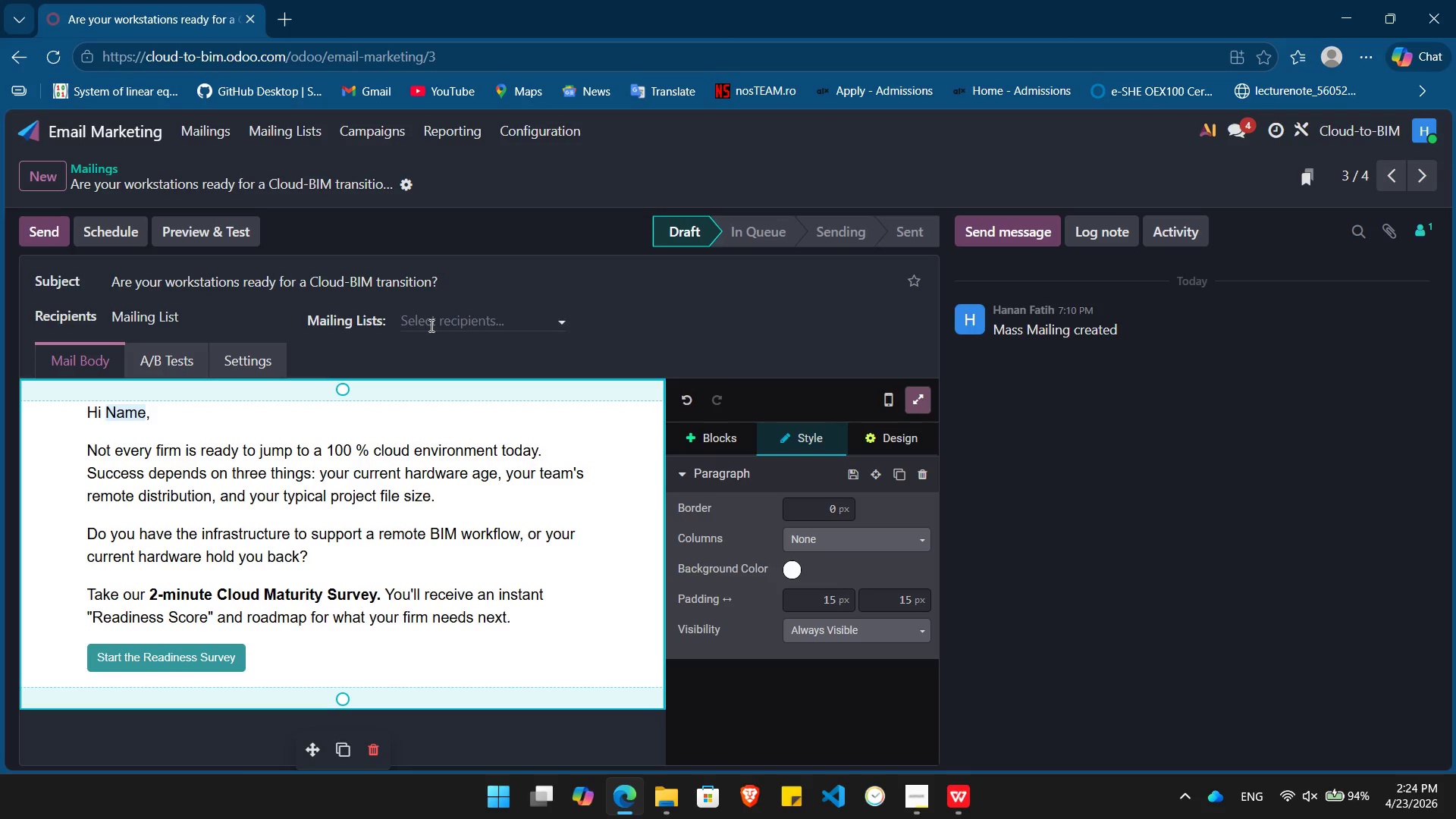 
left_click([460, 325])
 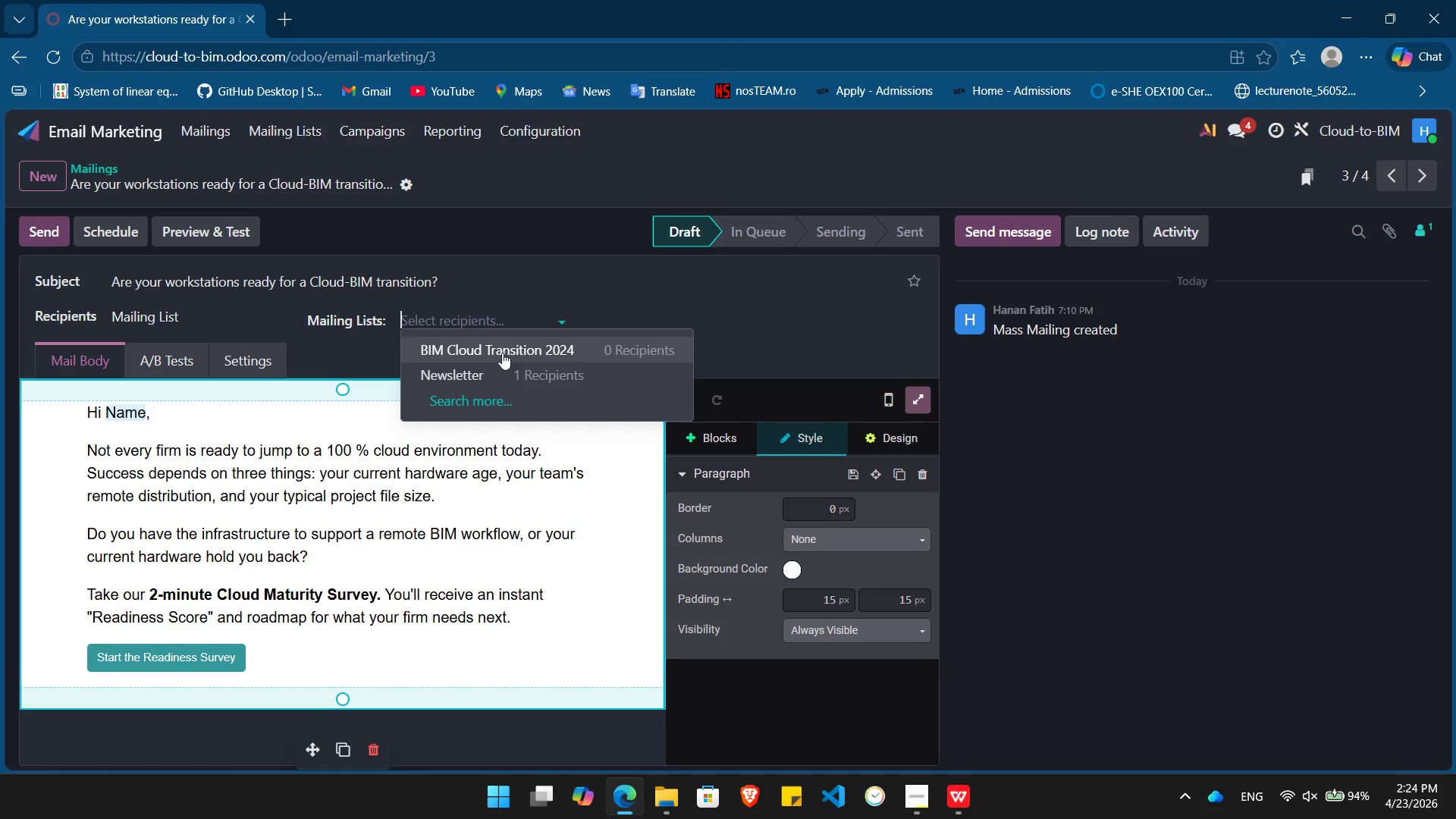 
left_click([508, 351])
 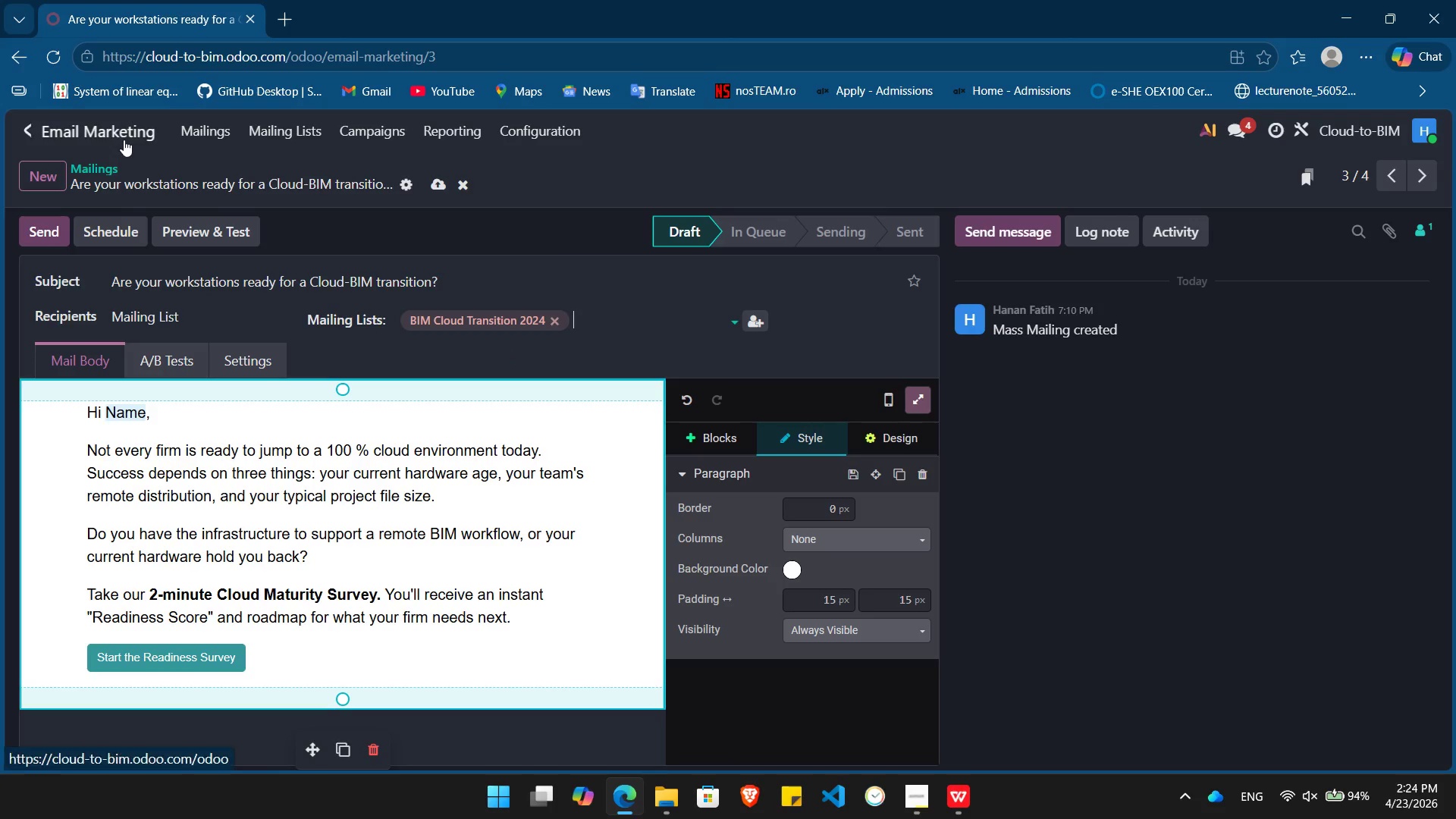 
left_click([204, 129])
 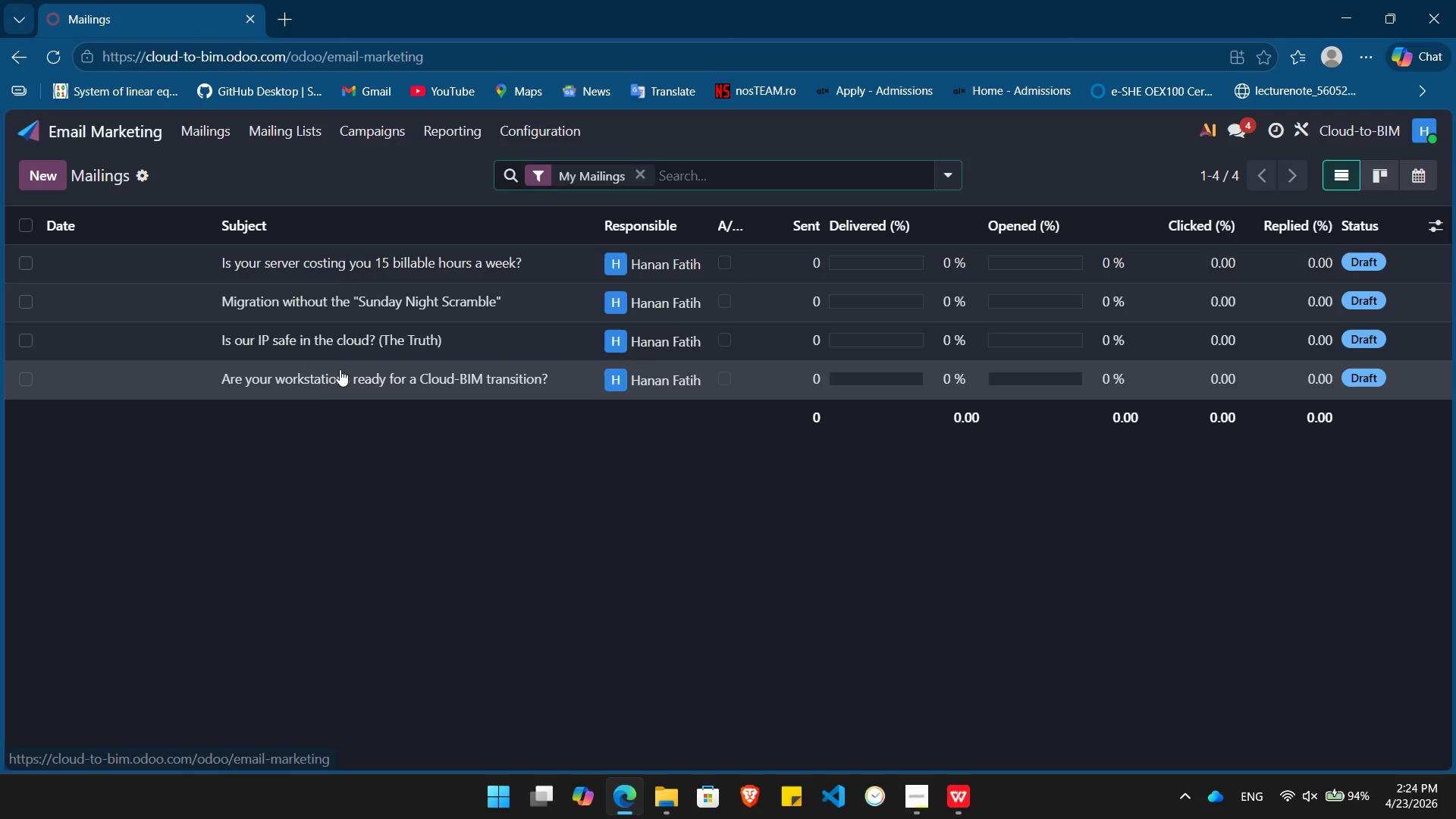 
left_click([347, 380])
 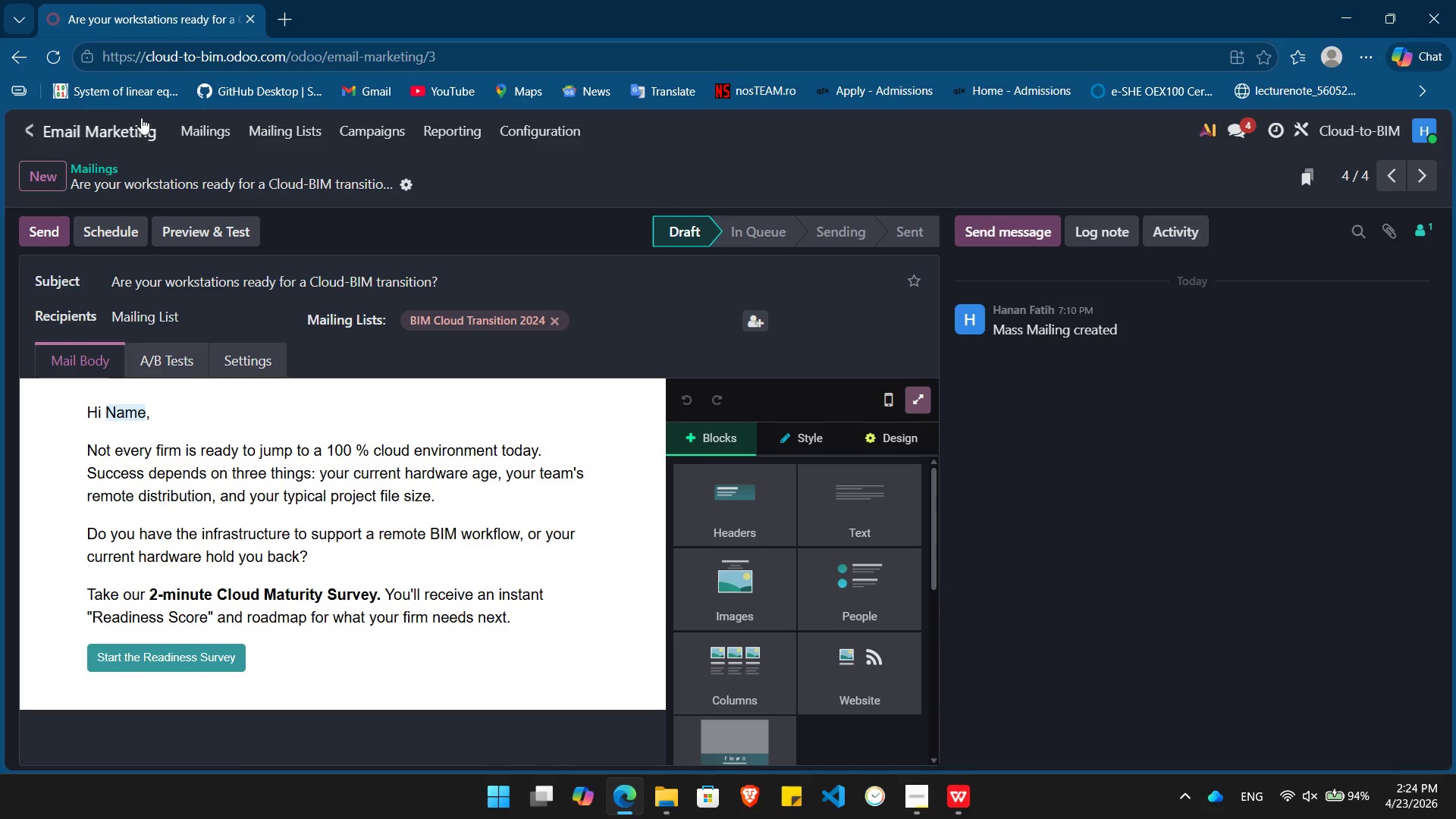 
left_click([209, 123])
 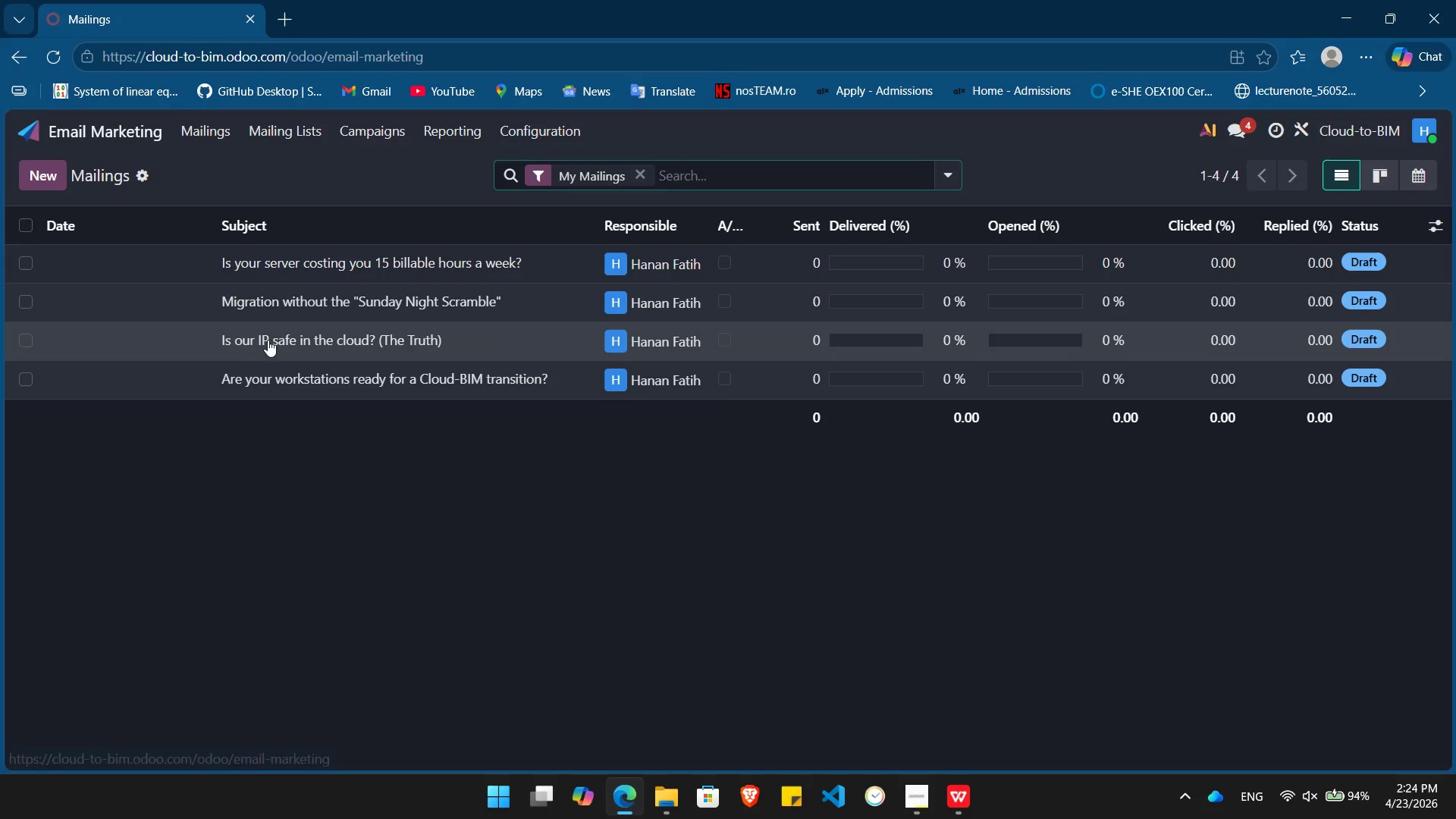 
left_click([273, 338])
 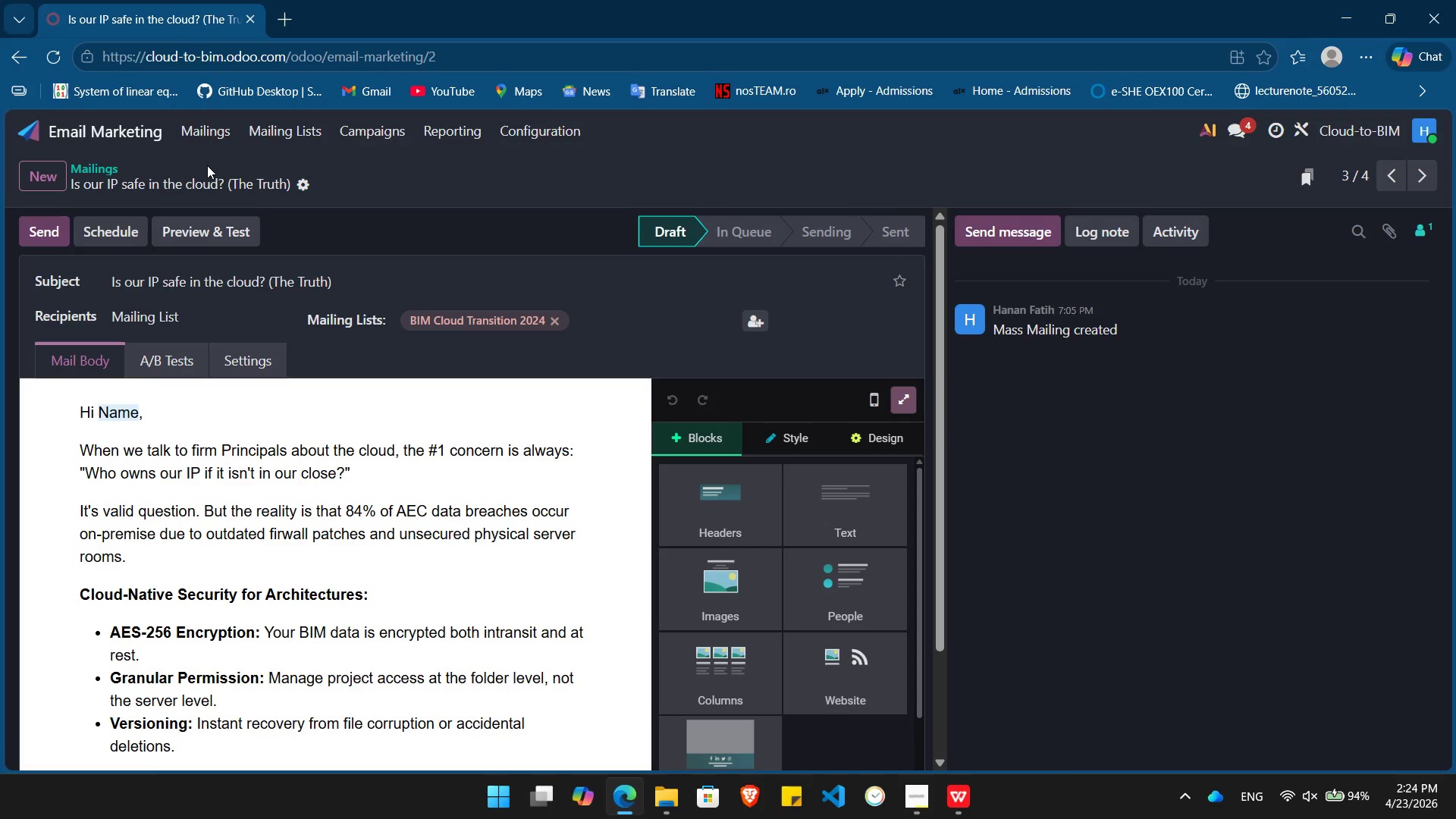 
left_click([198, 116])
 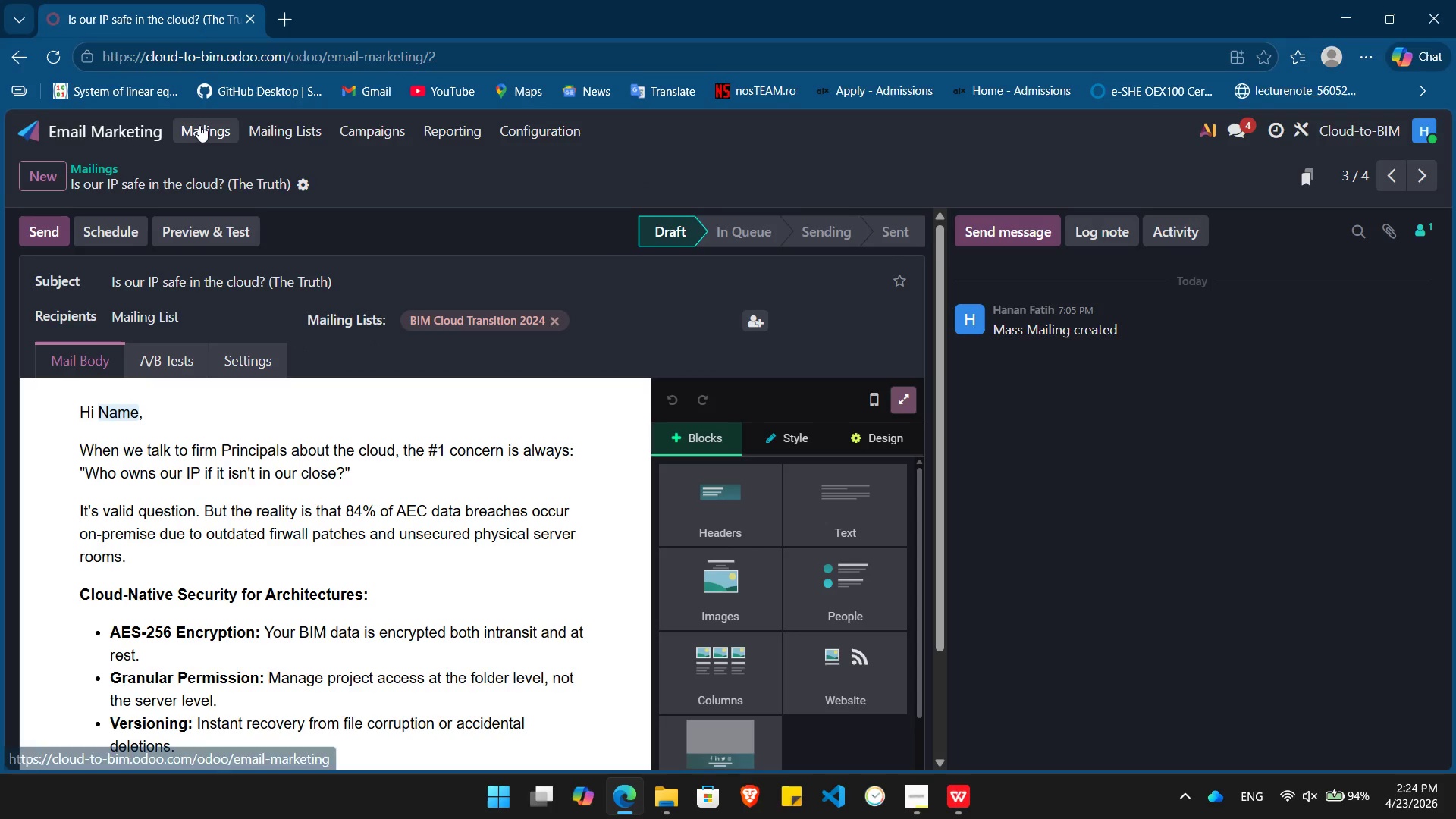 
left_click([199, 125])
 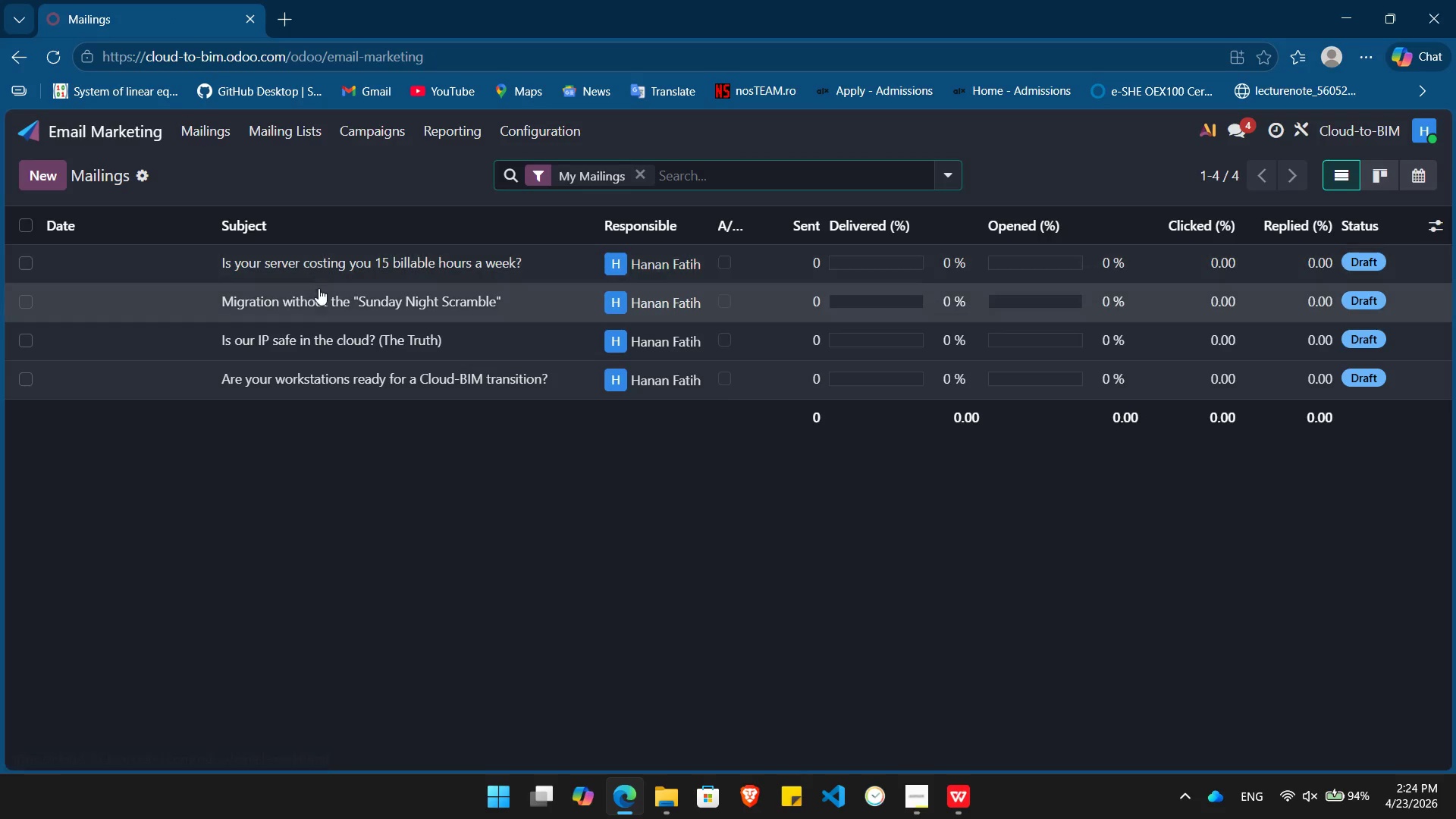 
left_click([324, 298])
 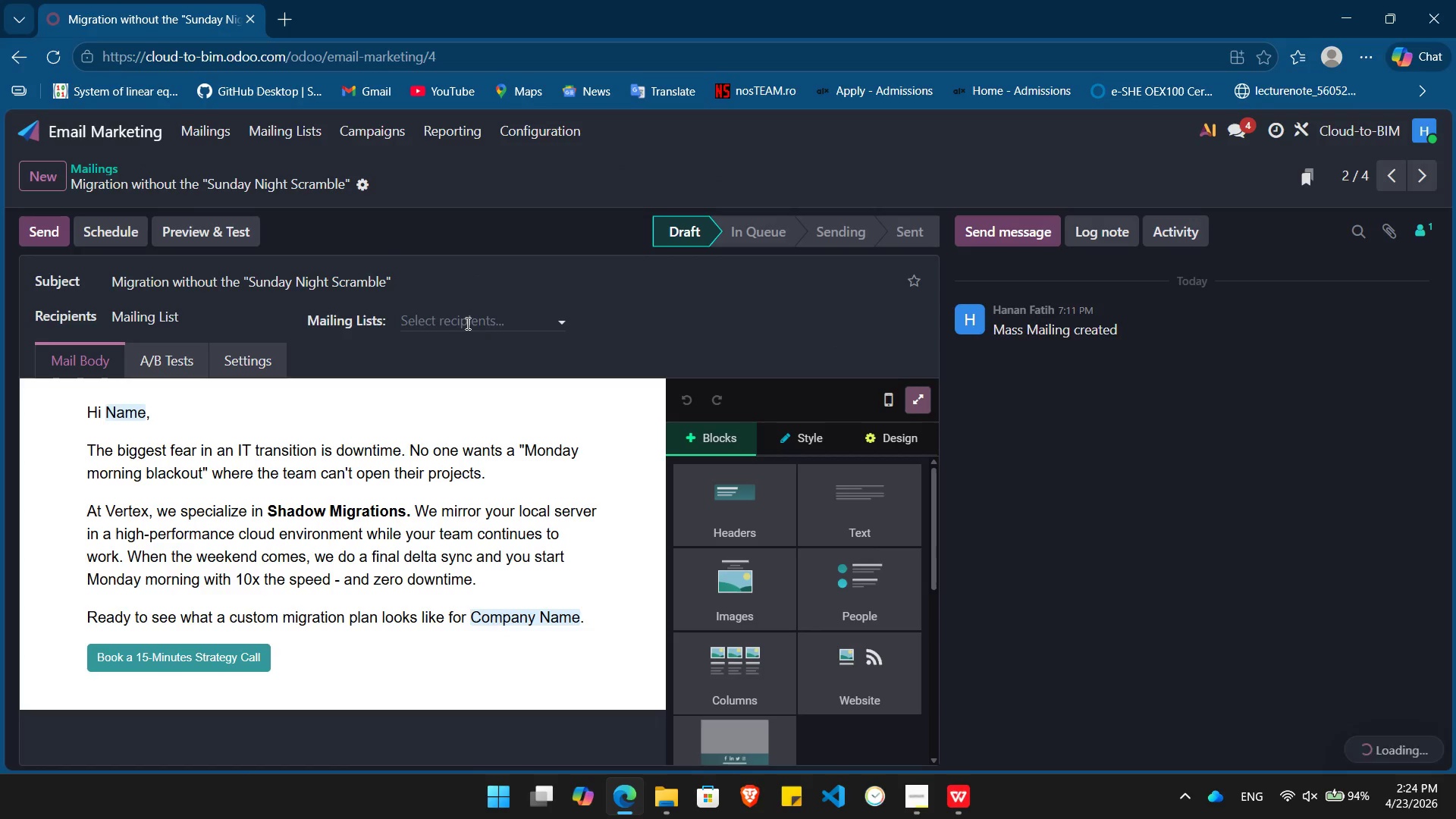 
left_click([467, 323])
 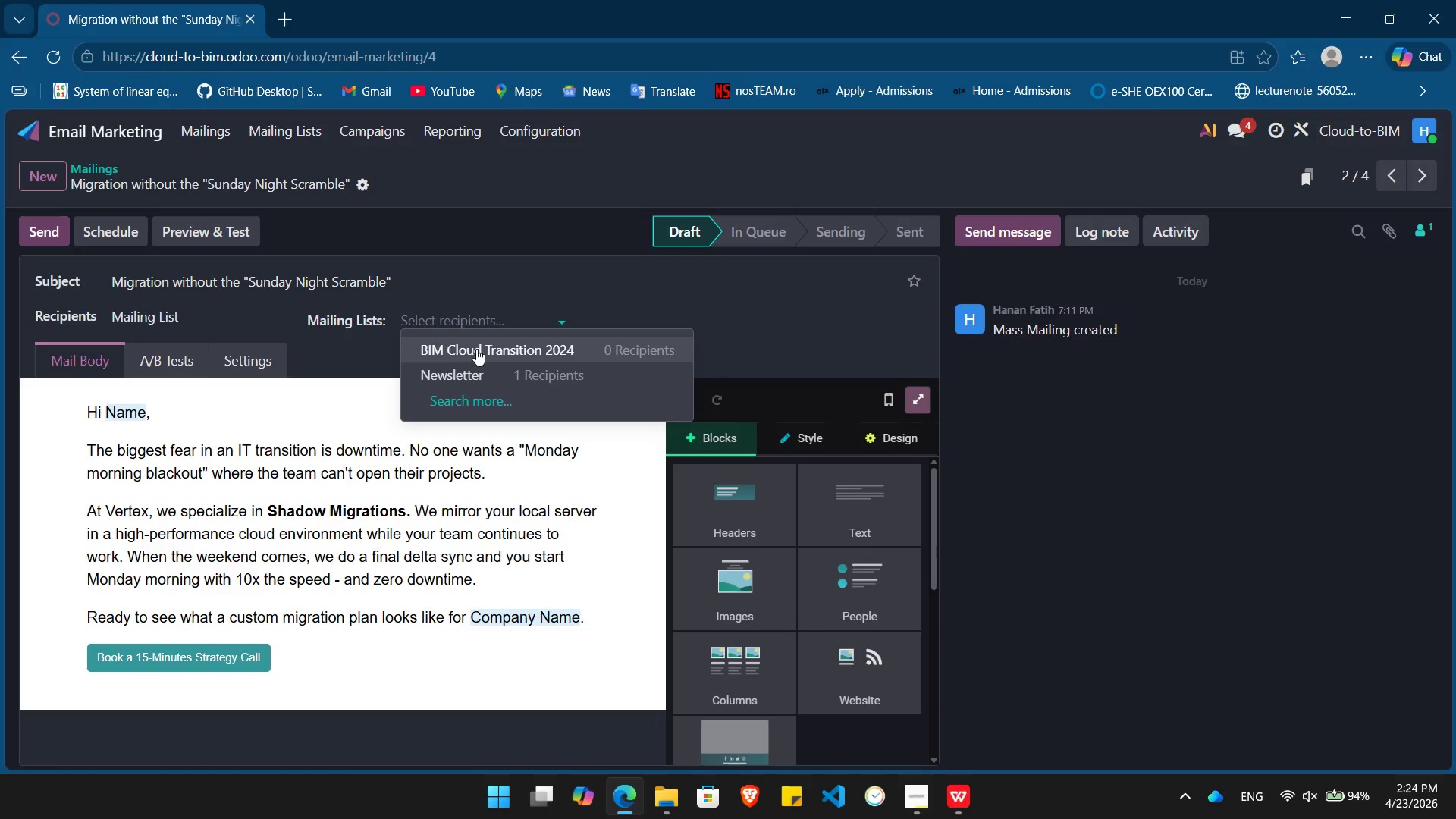 
left_click([477, 349])
 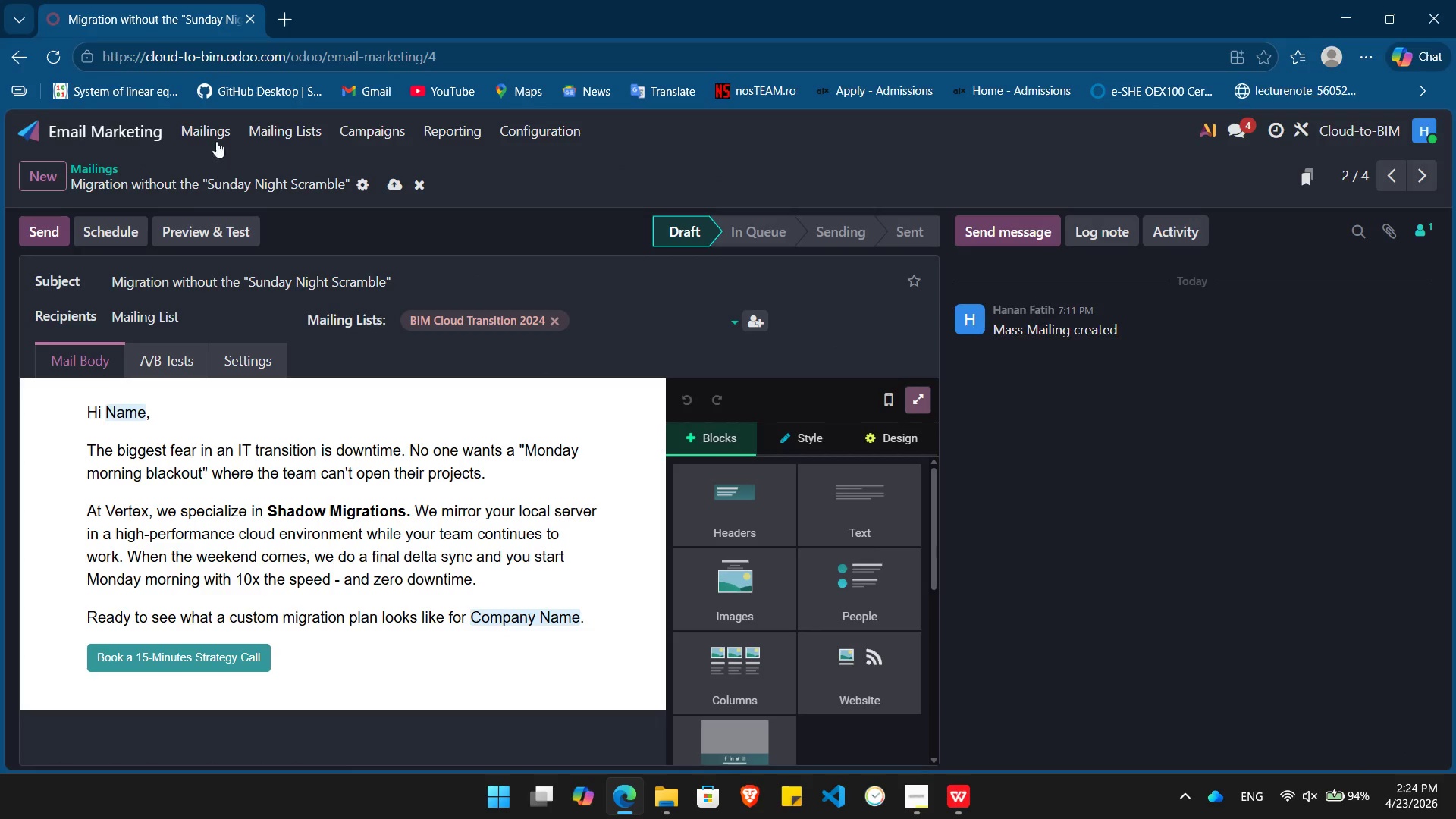 
left_click([207, 131])
 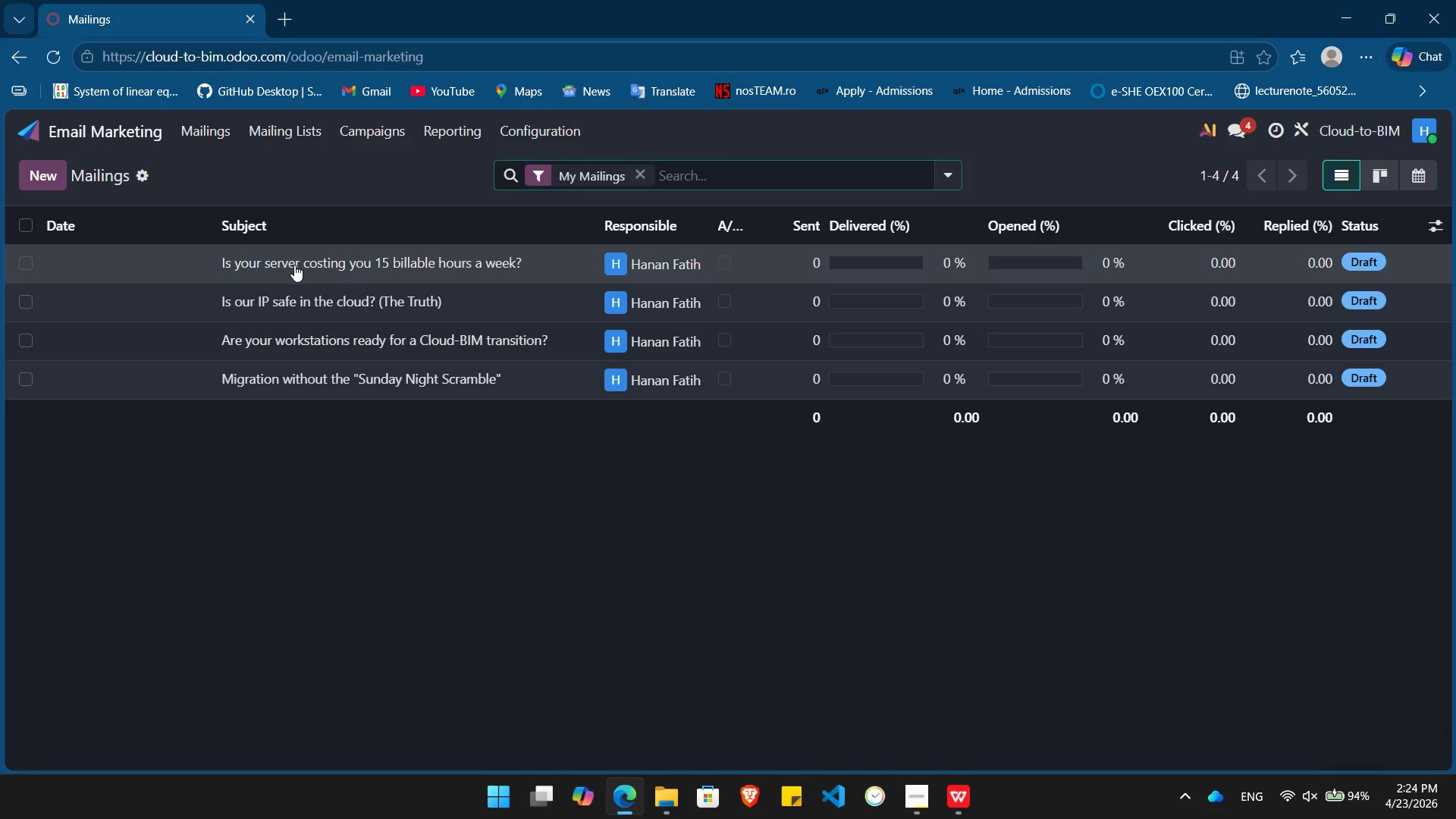 
left_click([297, 265])
 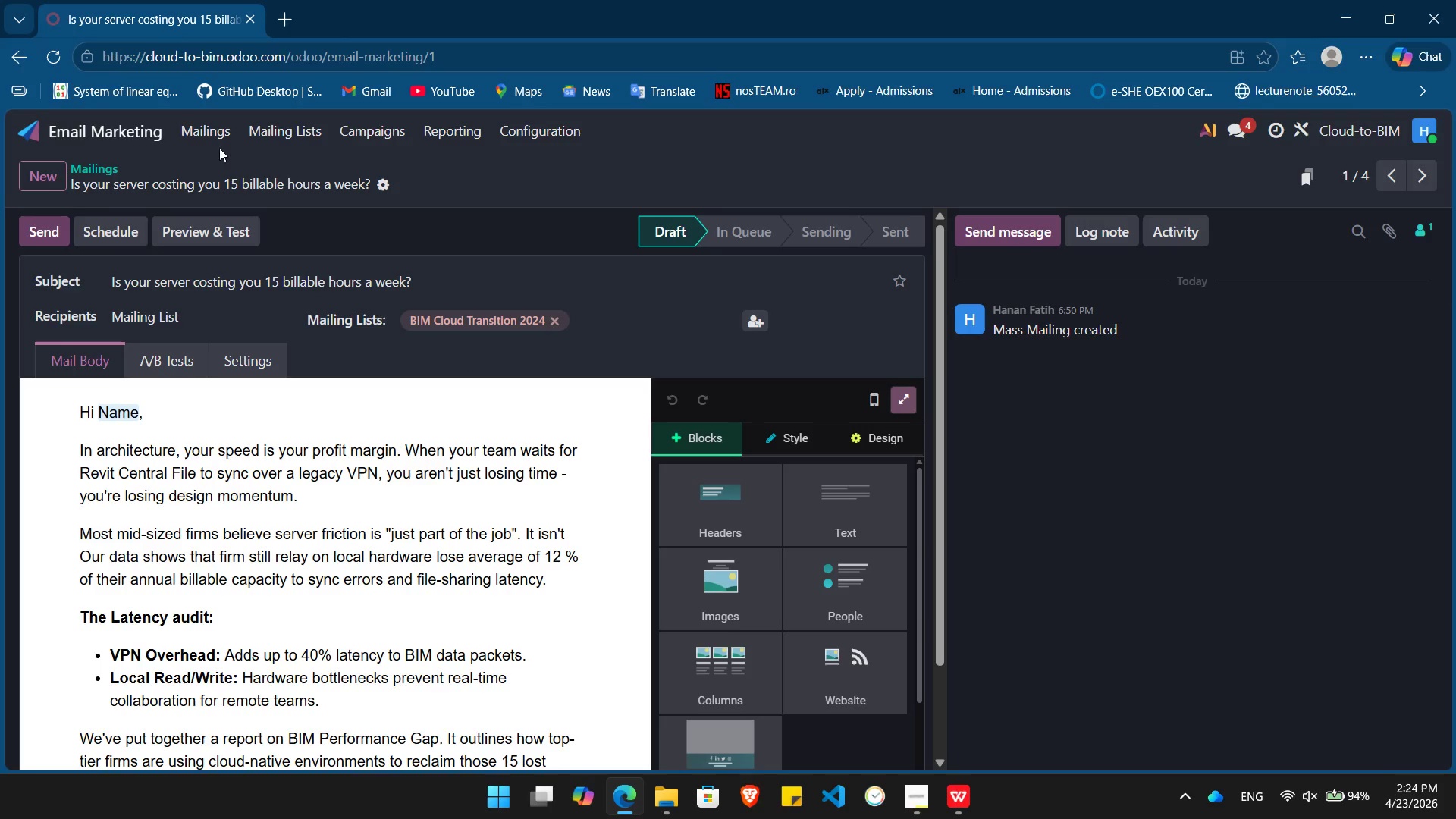 
left_click([209, 127])
 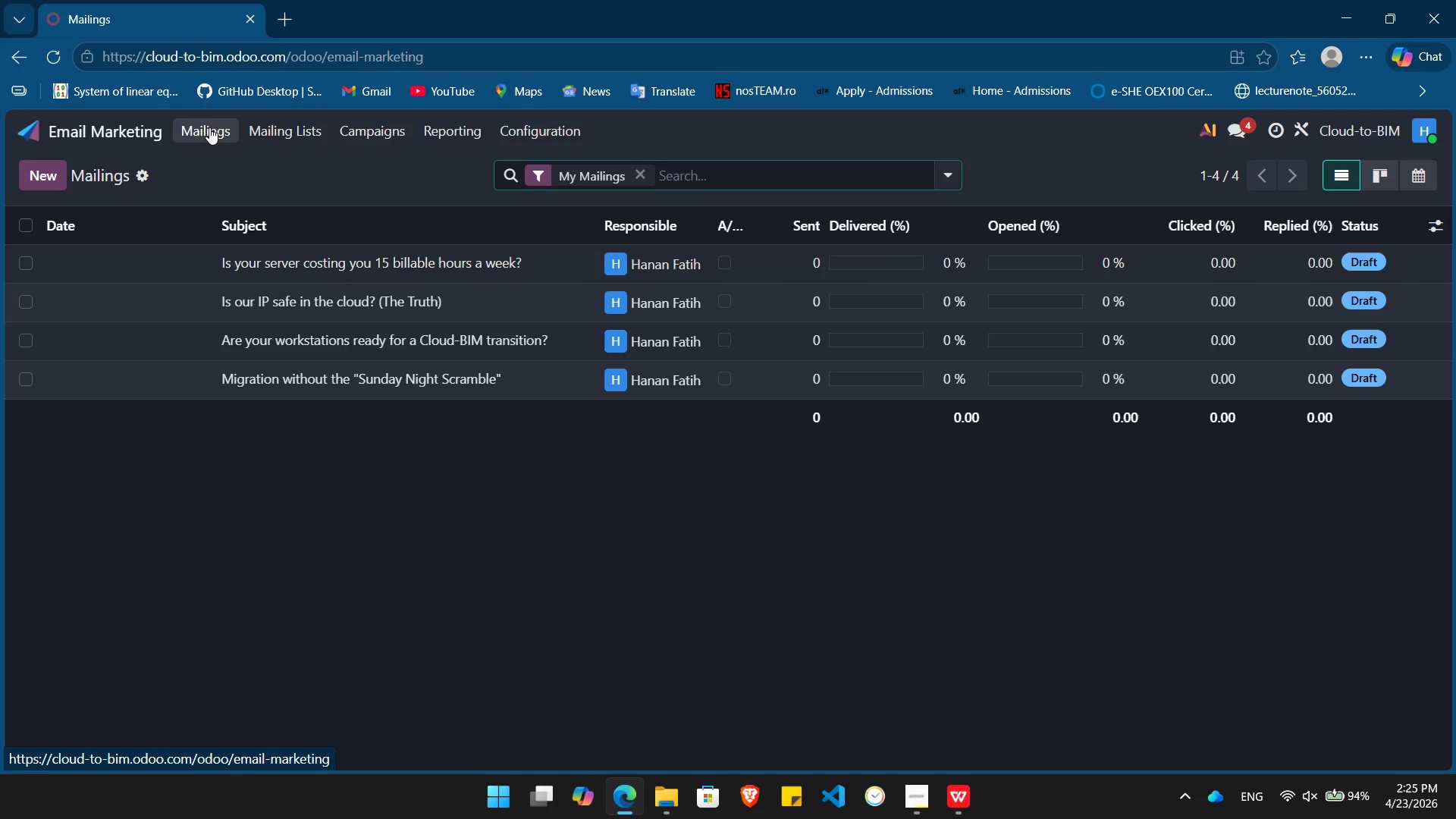 
wait(20.98)
 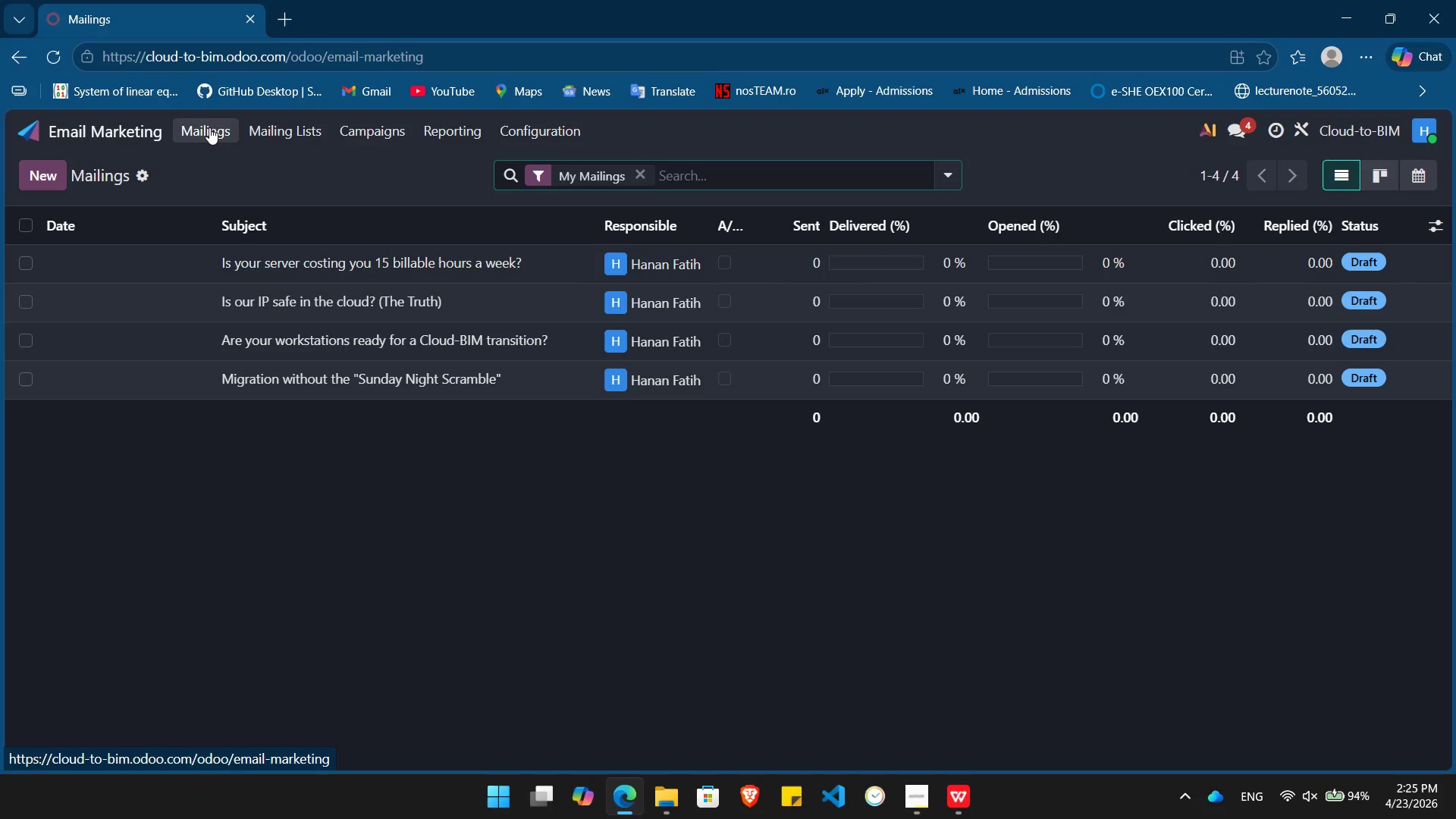 
left_click([80, 124])
 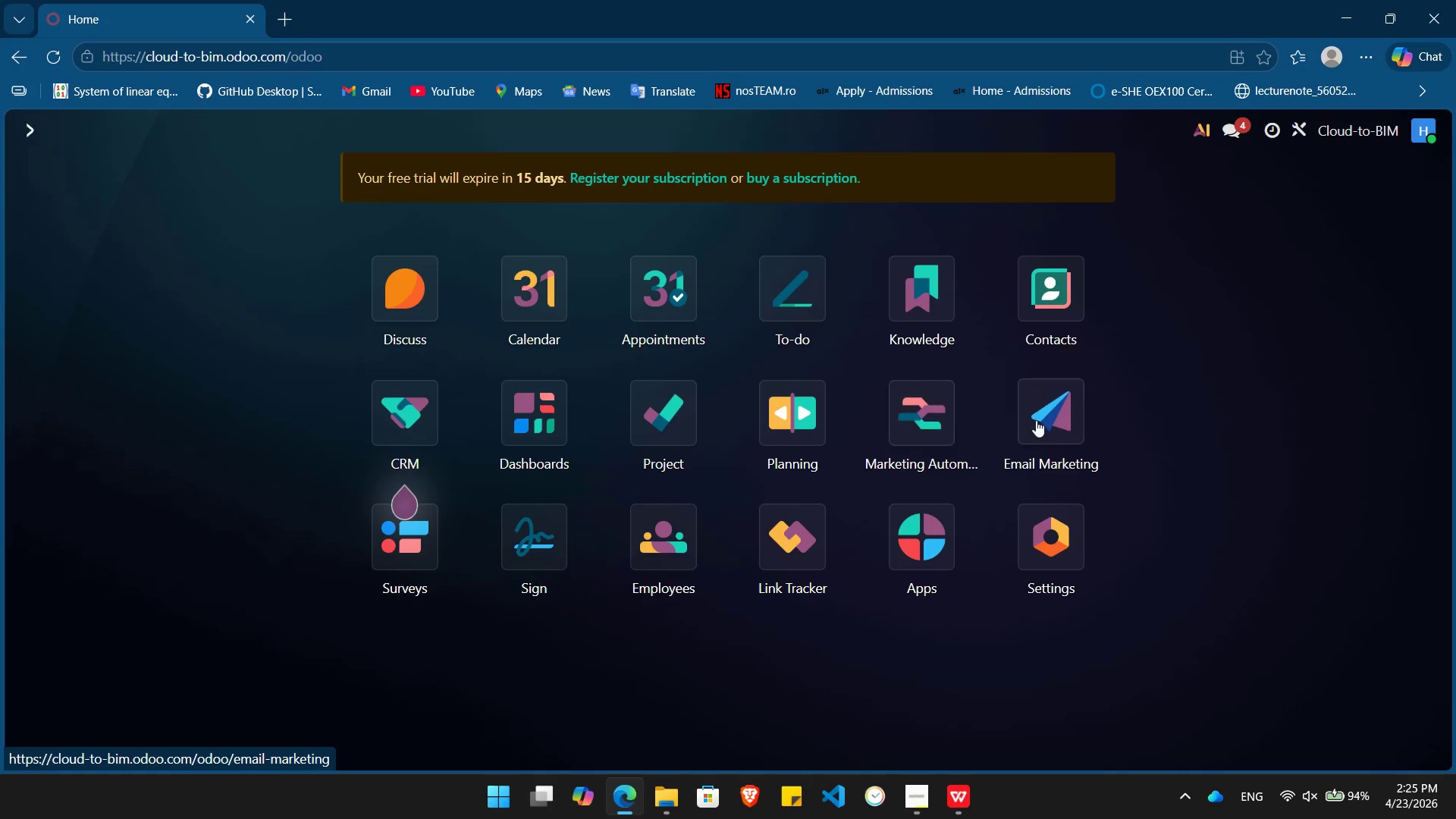 
left_click([943, 430])
 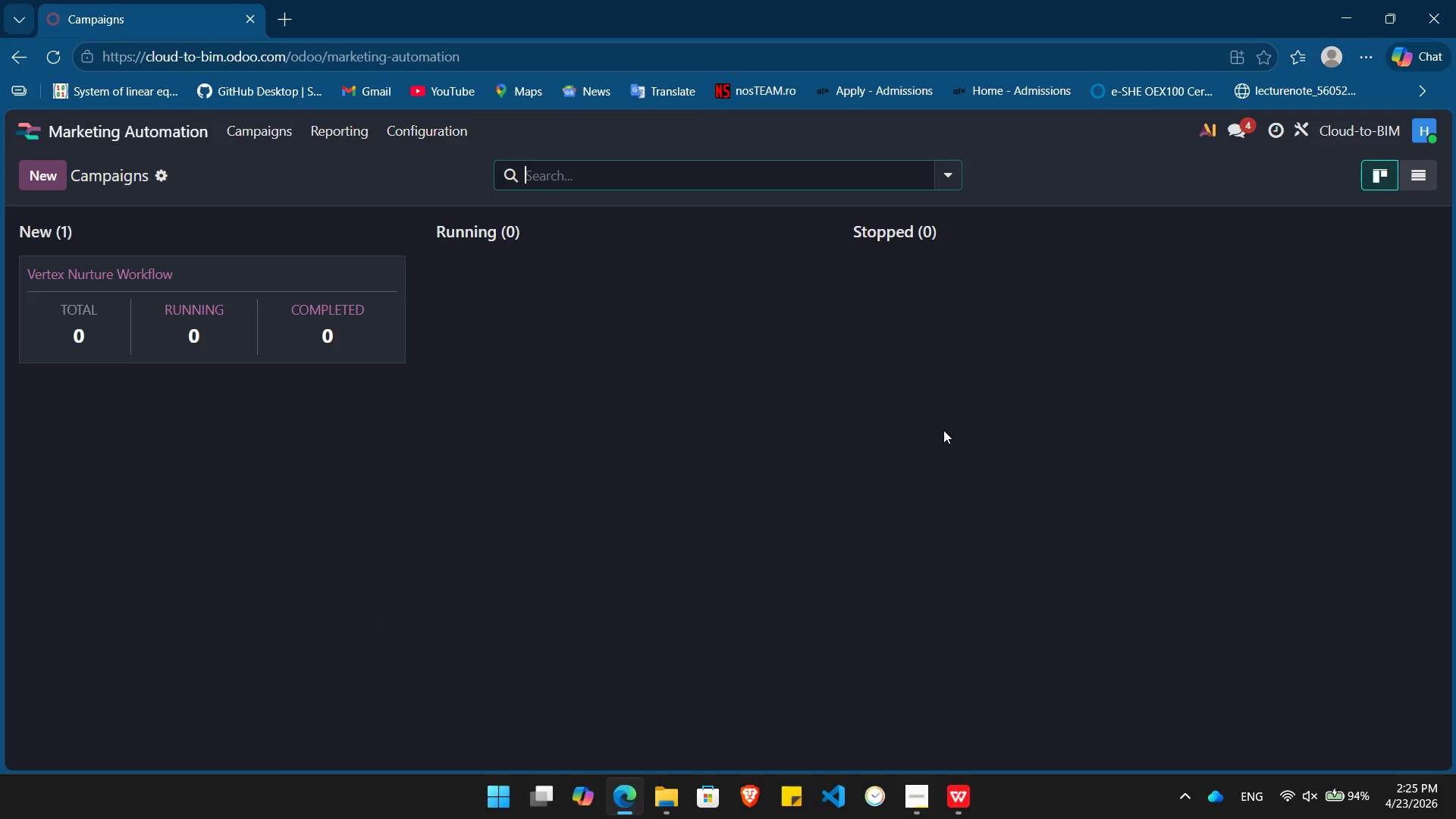 
left_click([287, 307])
 